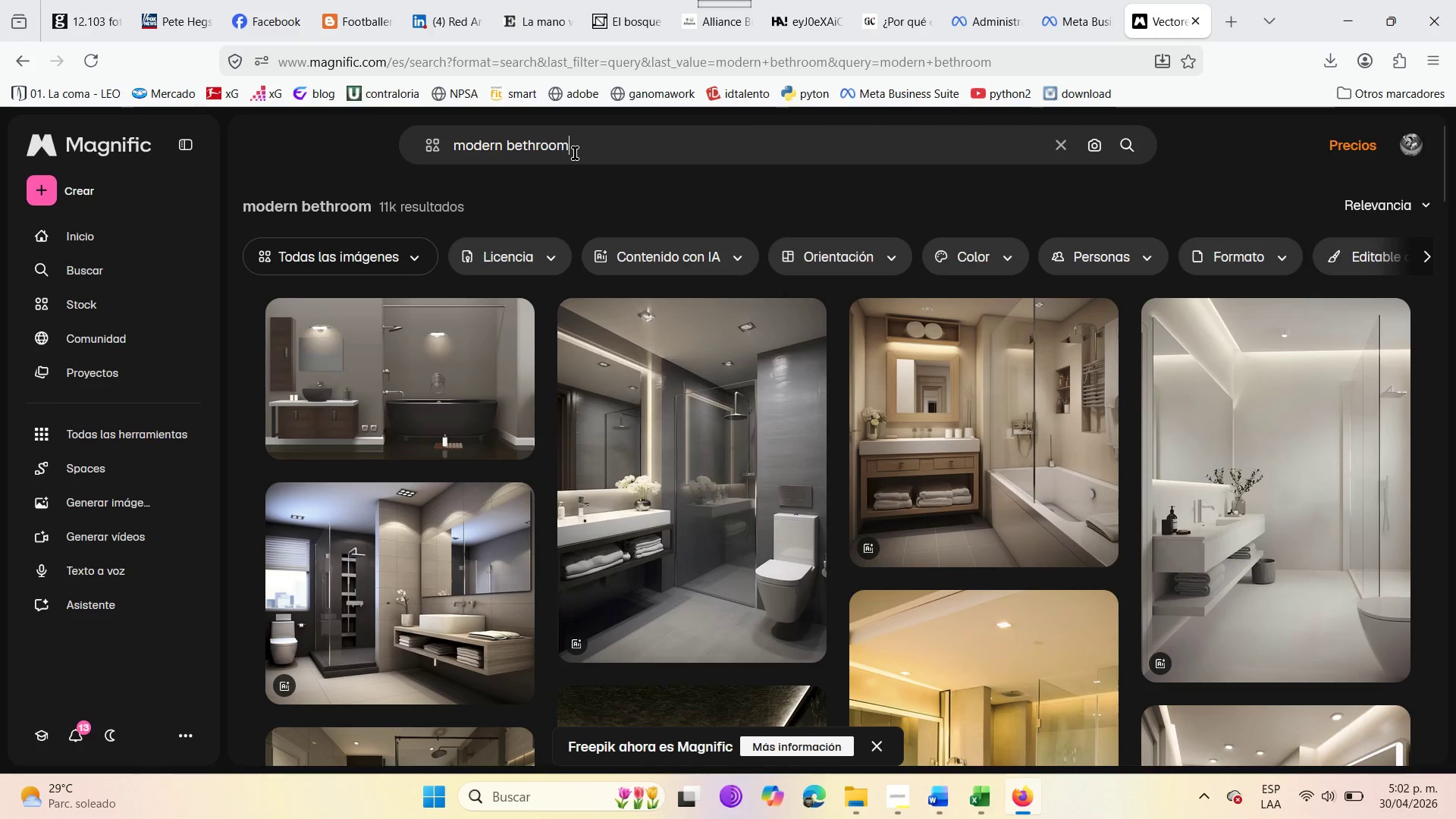 
wait(5.61)
 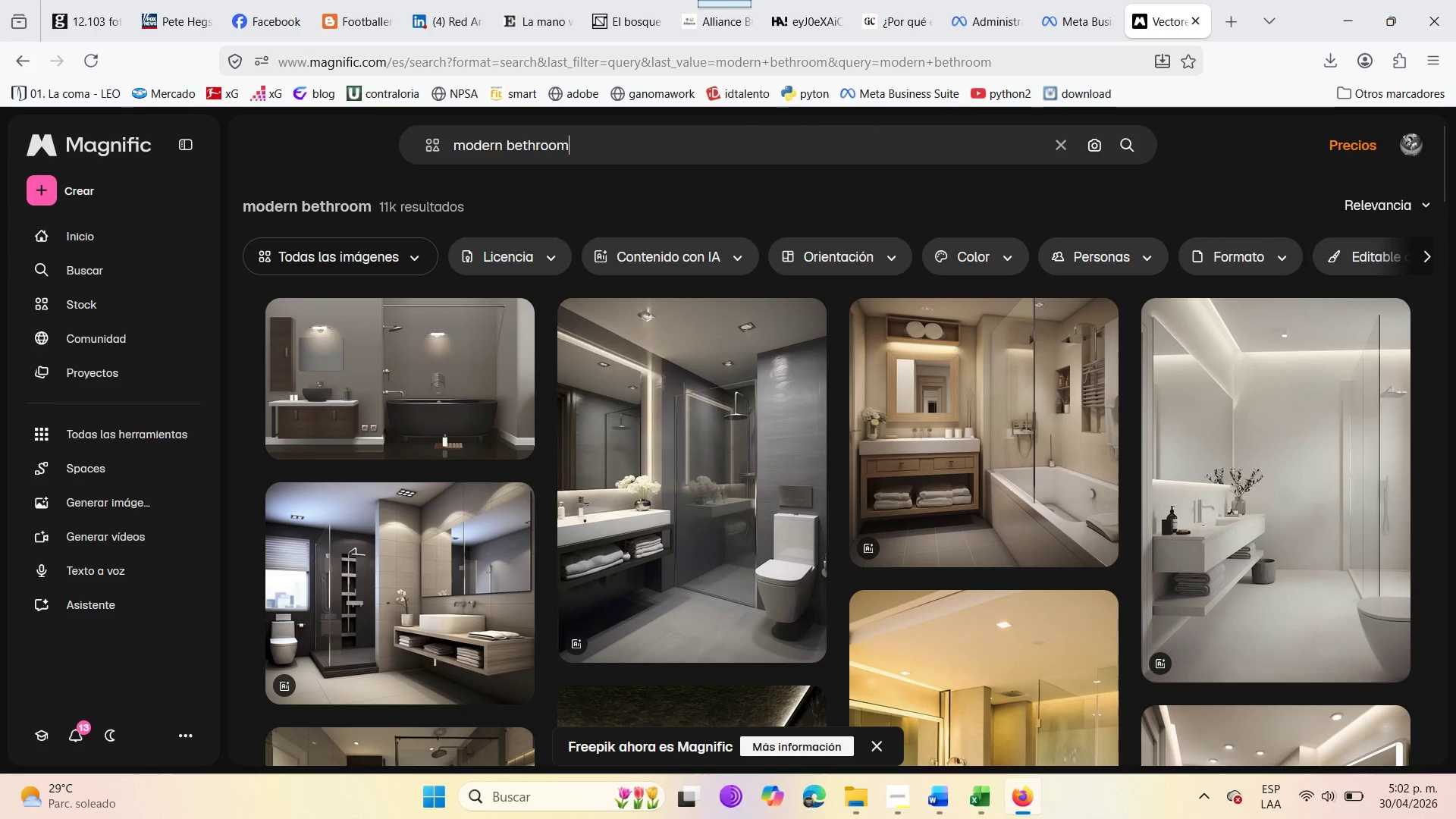 
left_click([535, 147])
 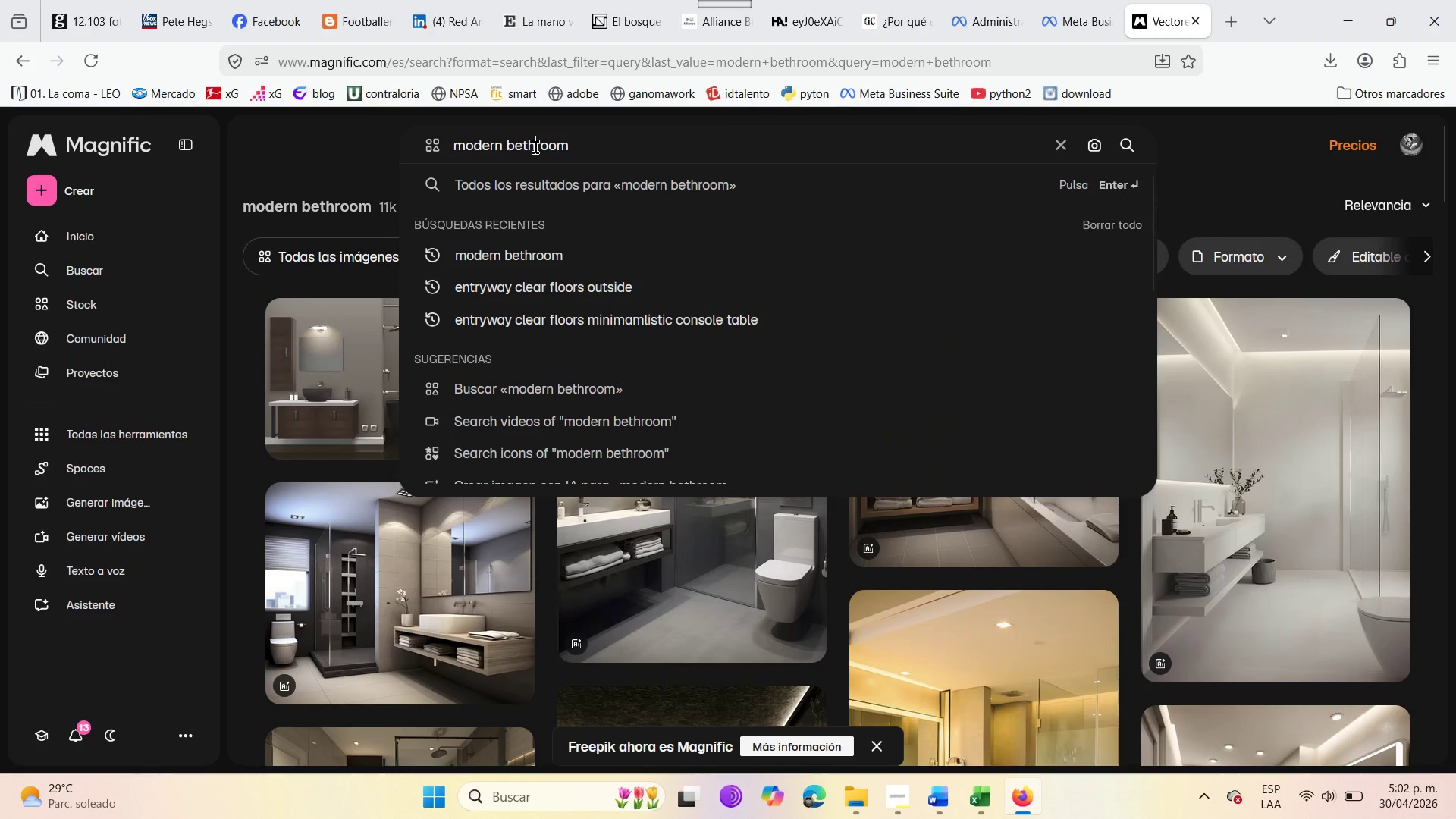 
key(Backspace)
 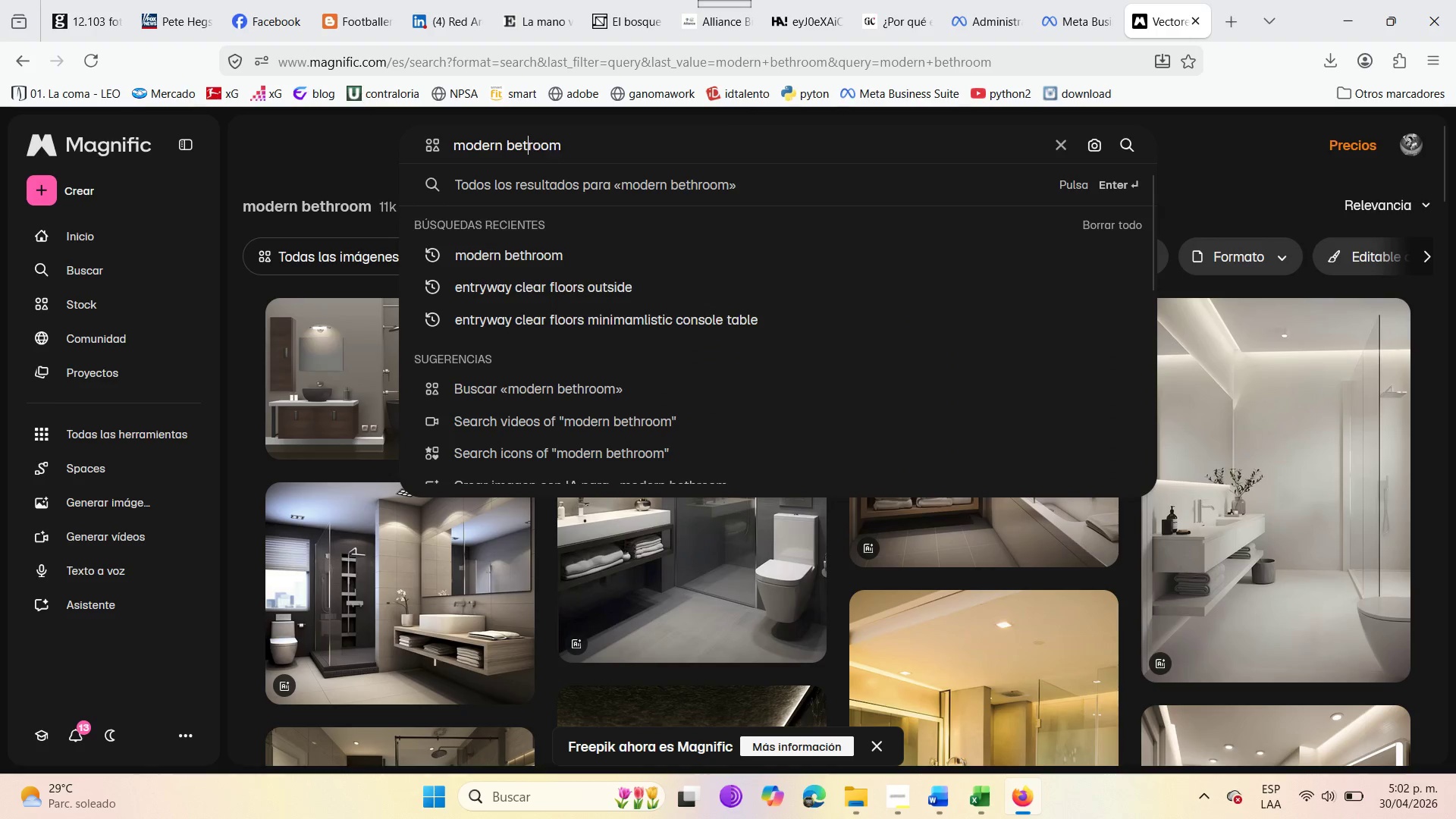 
key(Backspace)
 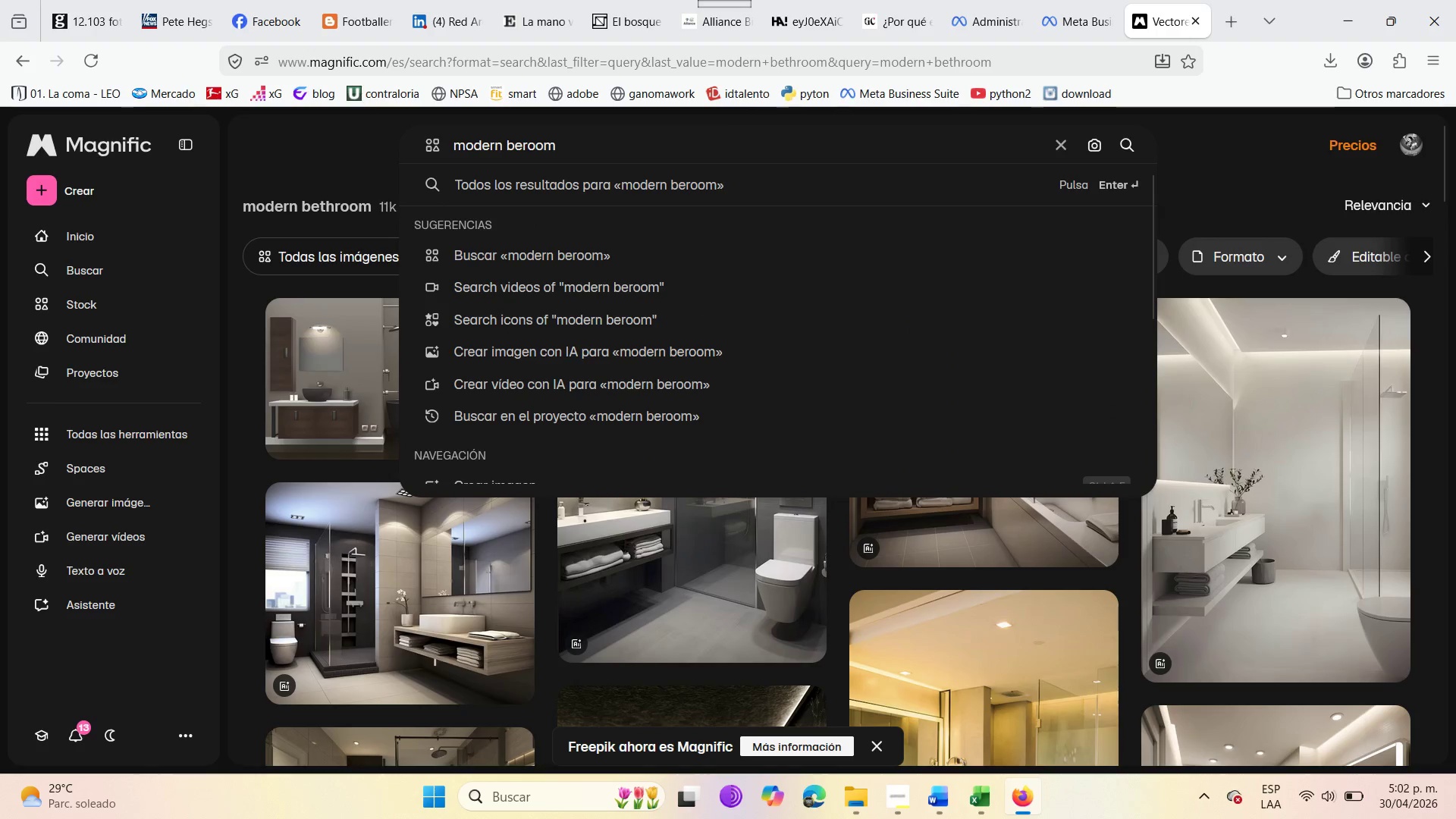 
key(D)
 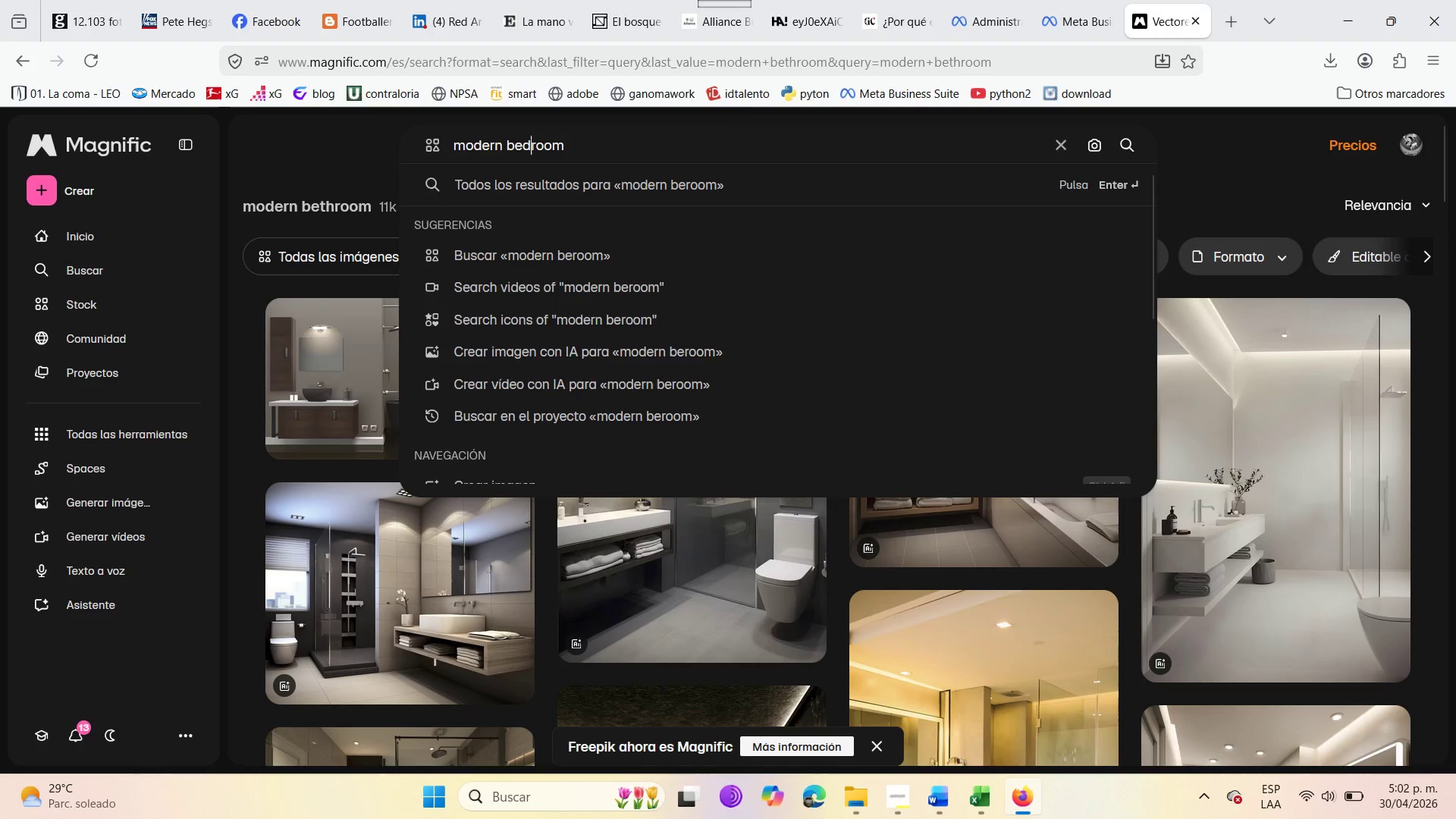 
key(Enter)
 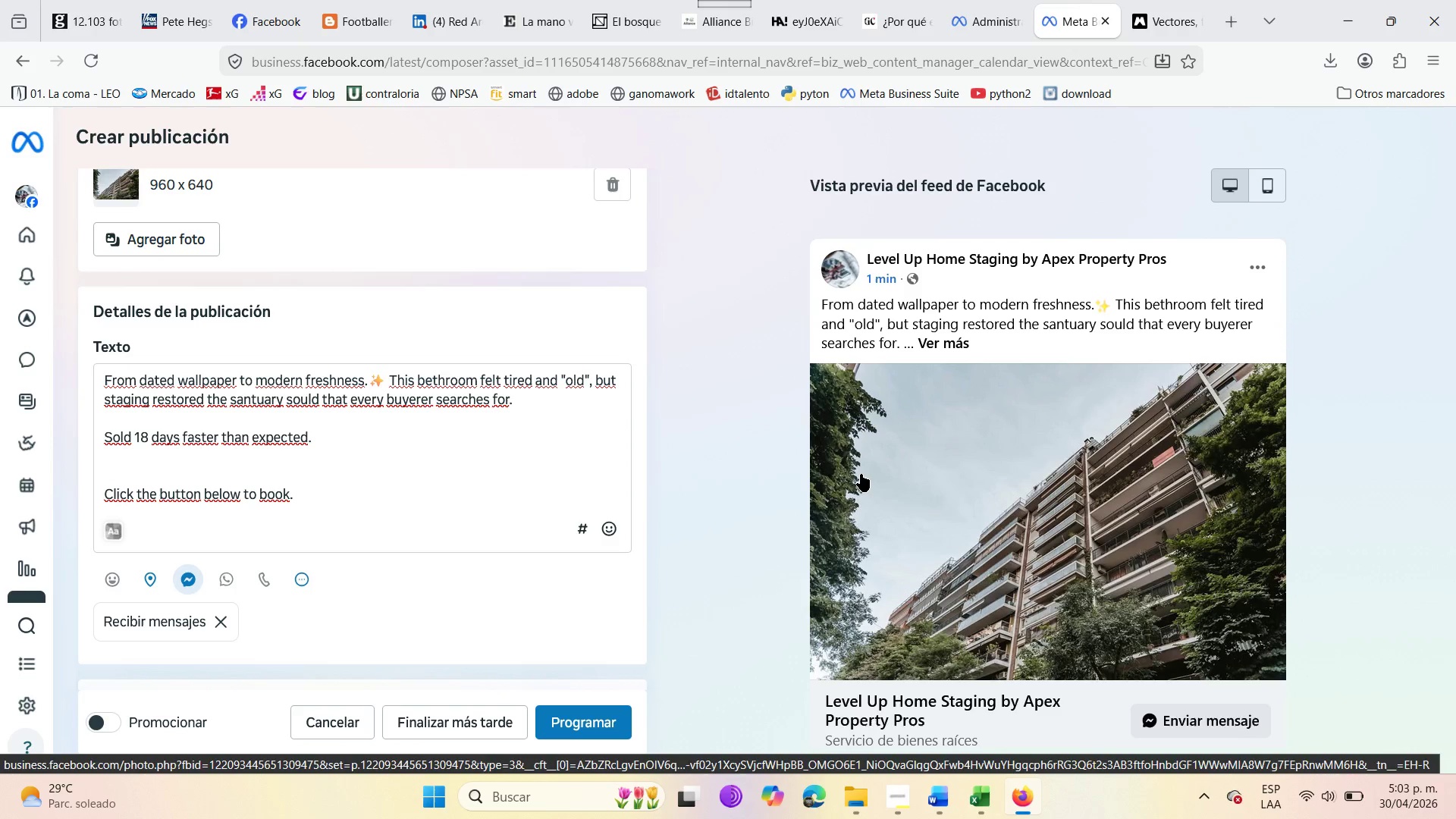 
wait(28.11)
 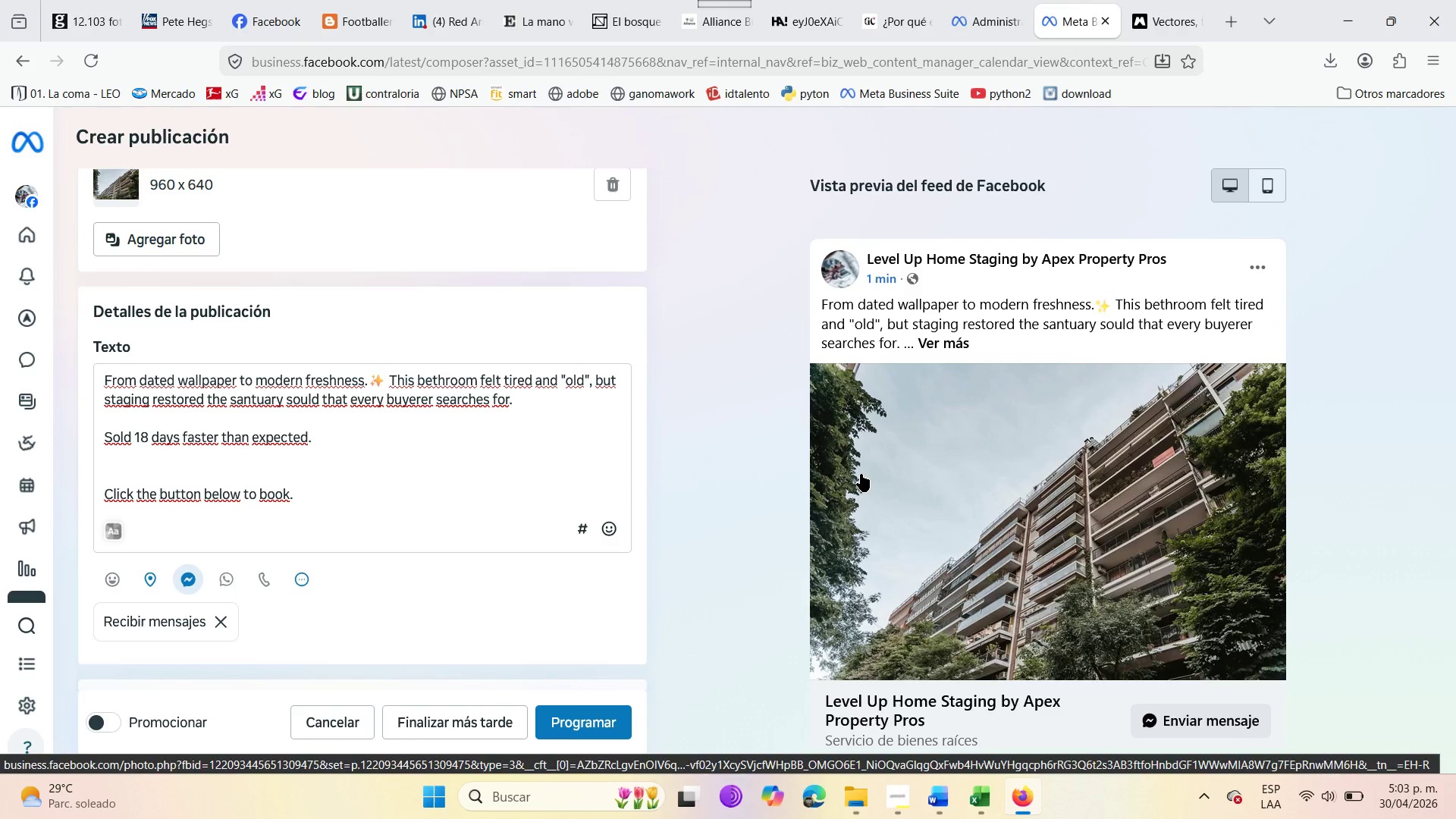 
left_click([446, 383])
 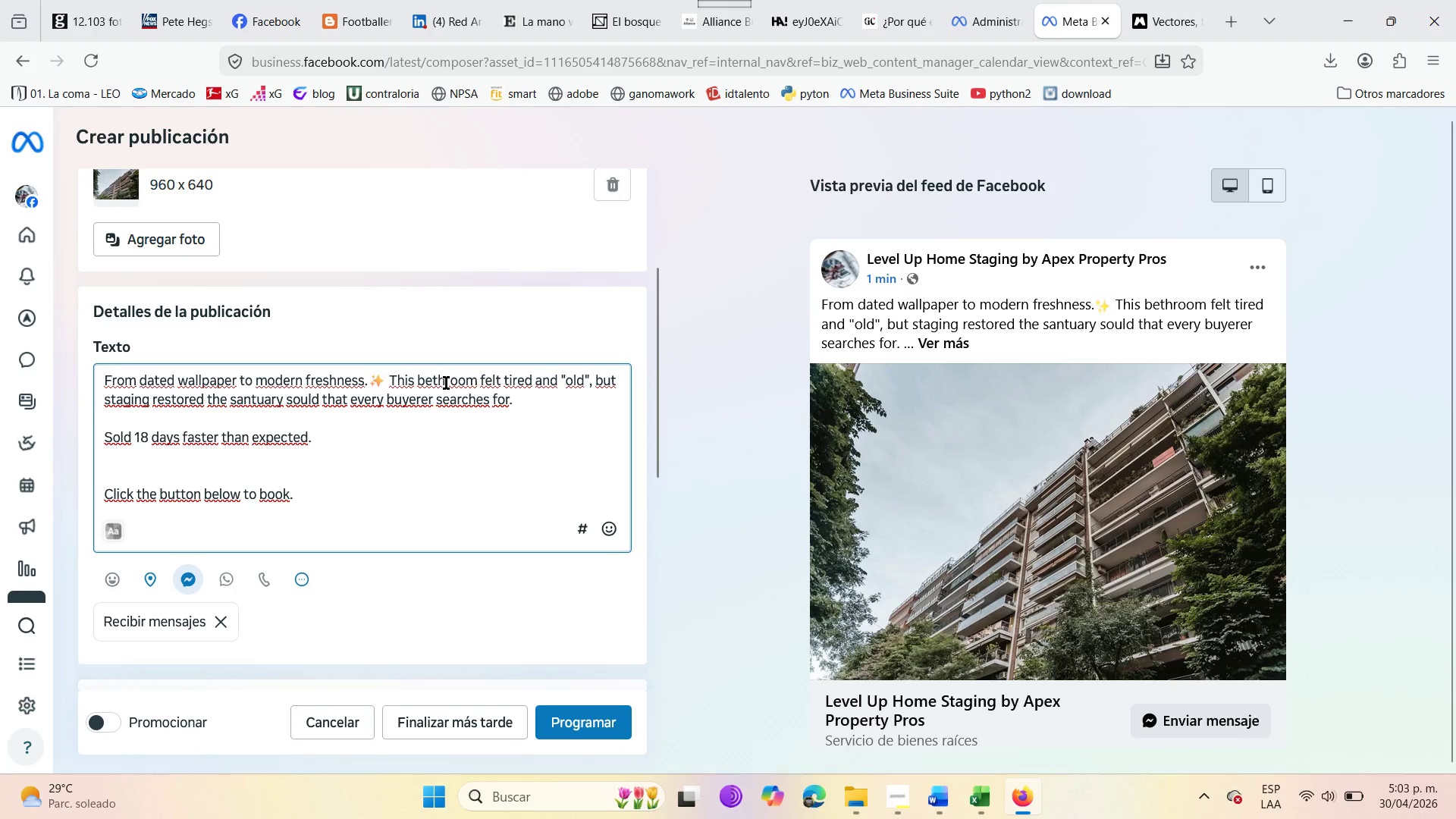 
key(Backspace)
 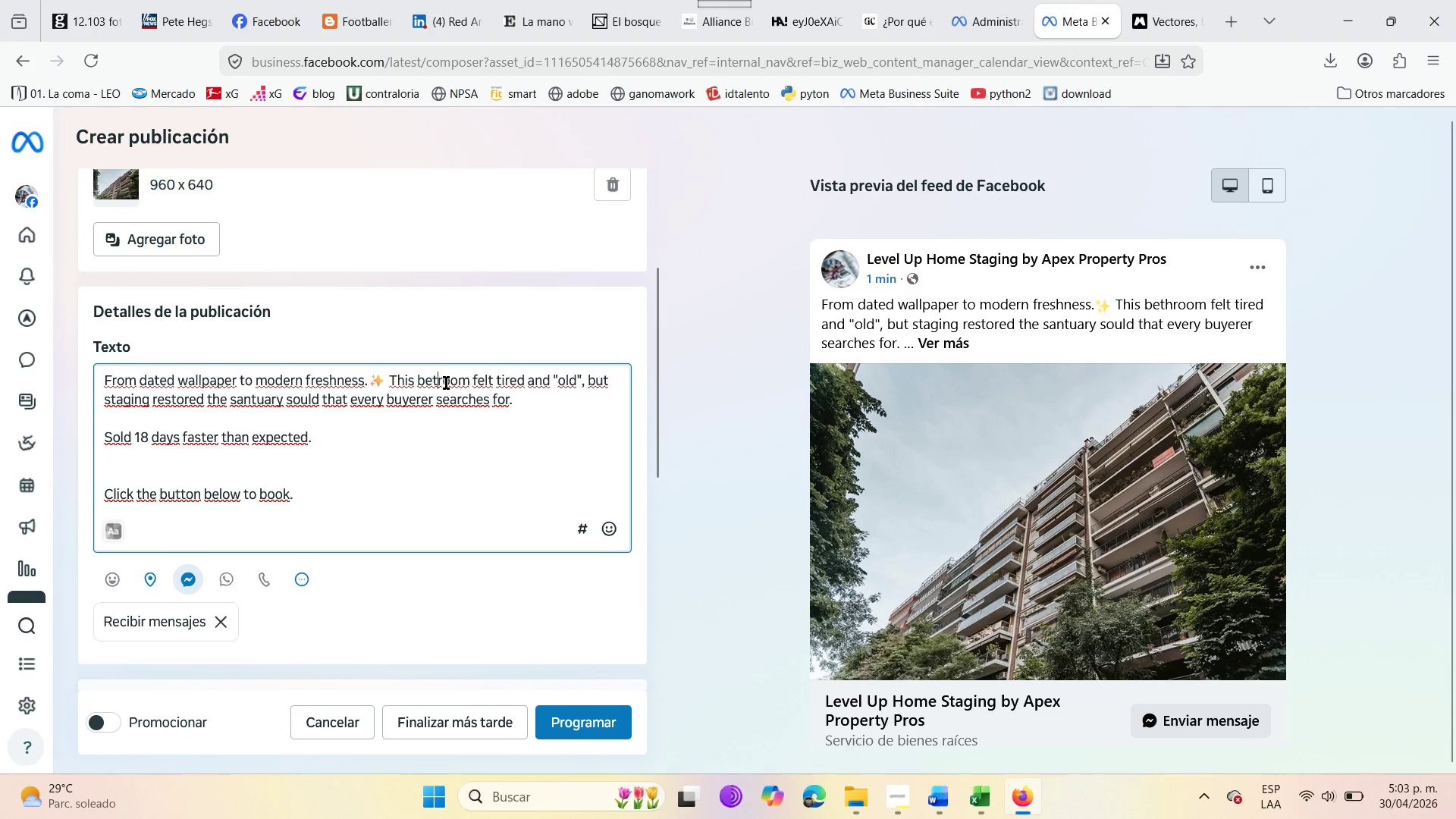 
key(Backspace)
 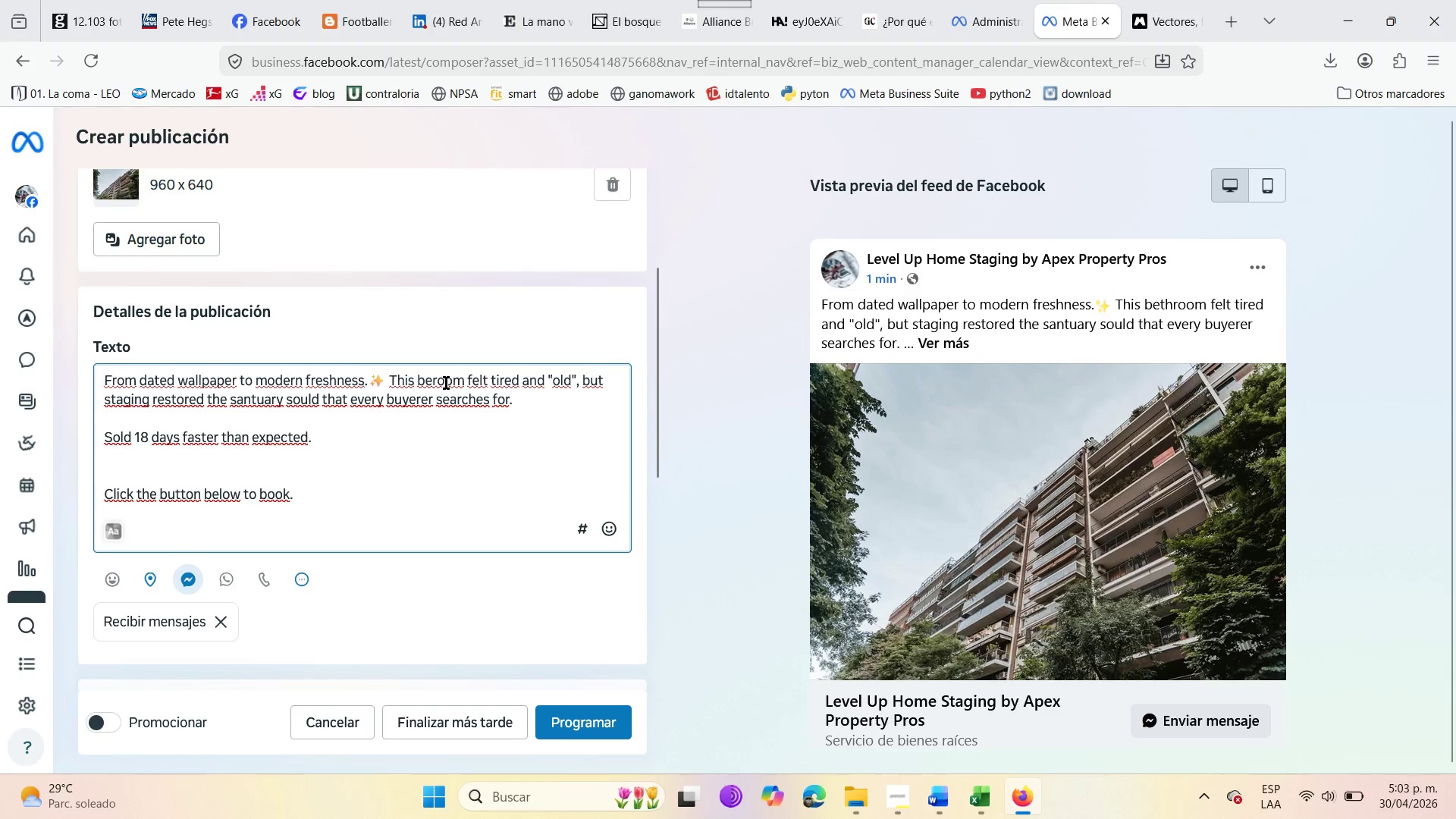 
key(D)
 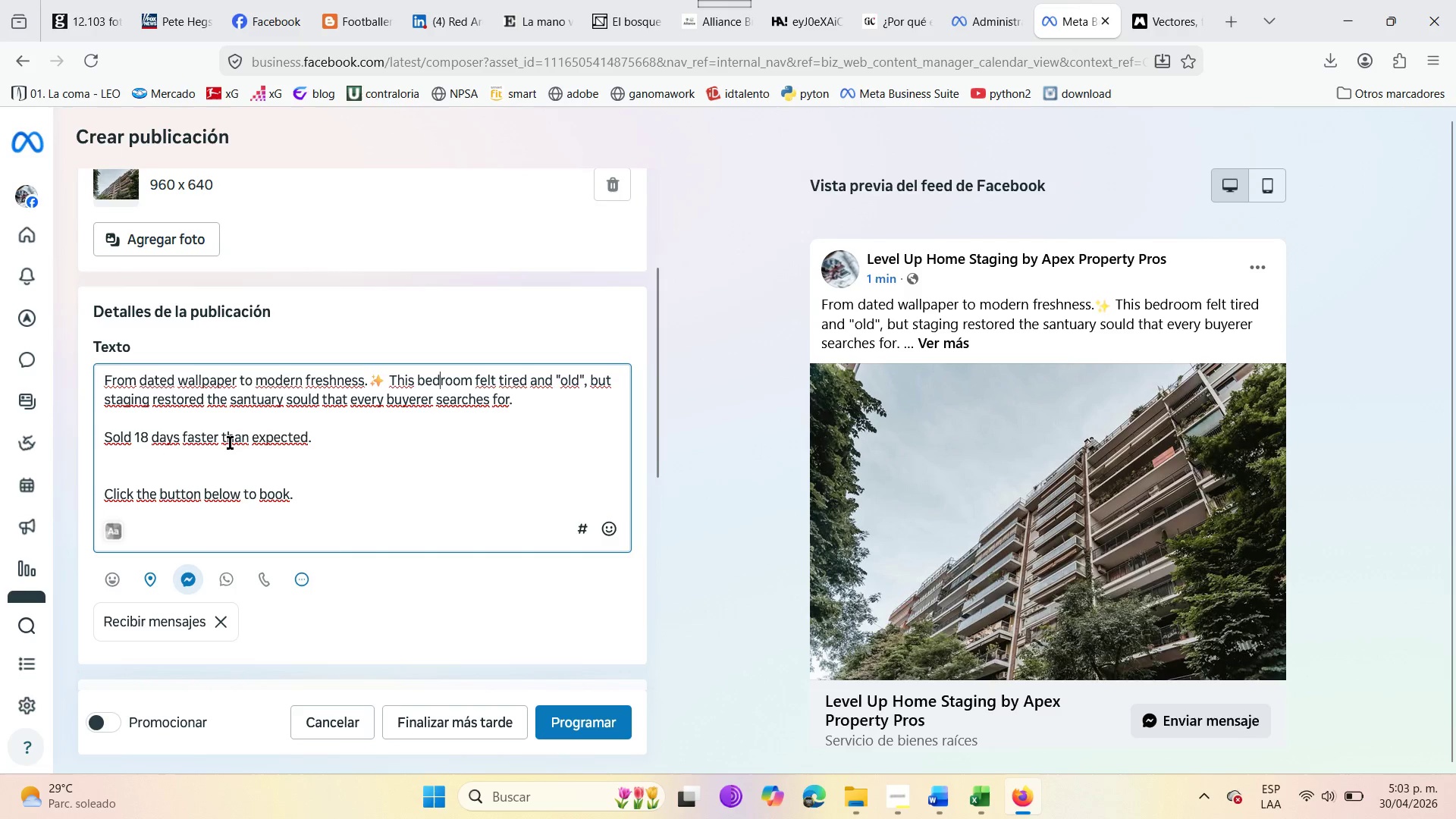 
wait(32.09)
 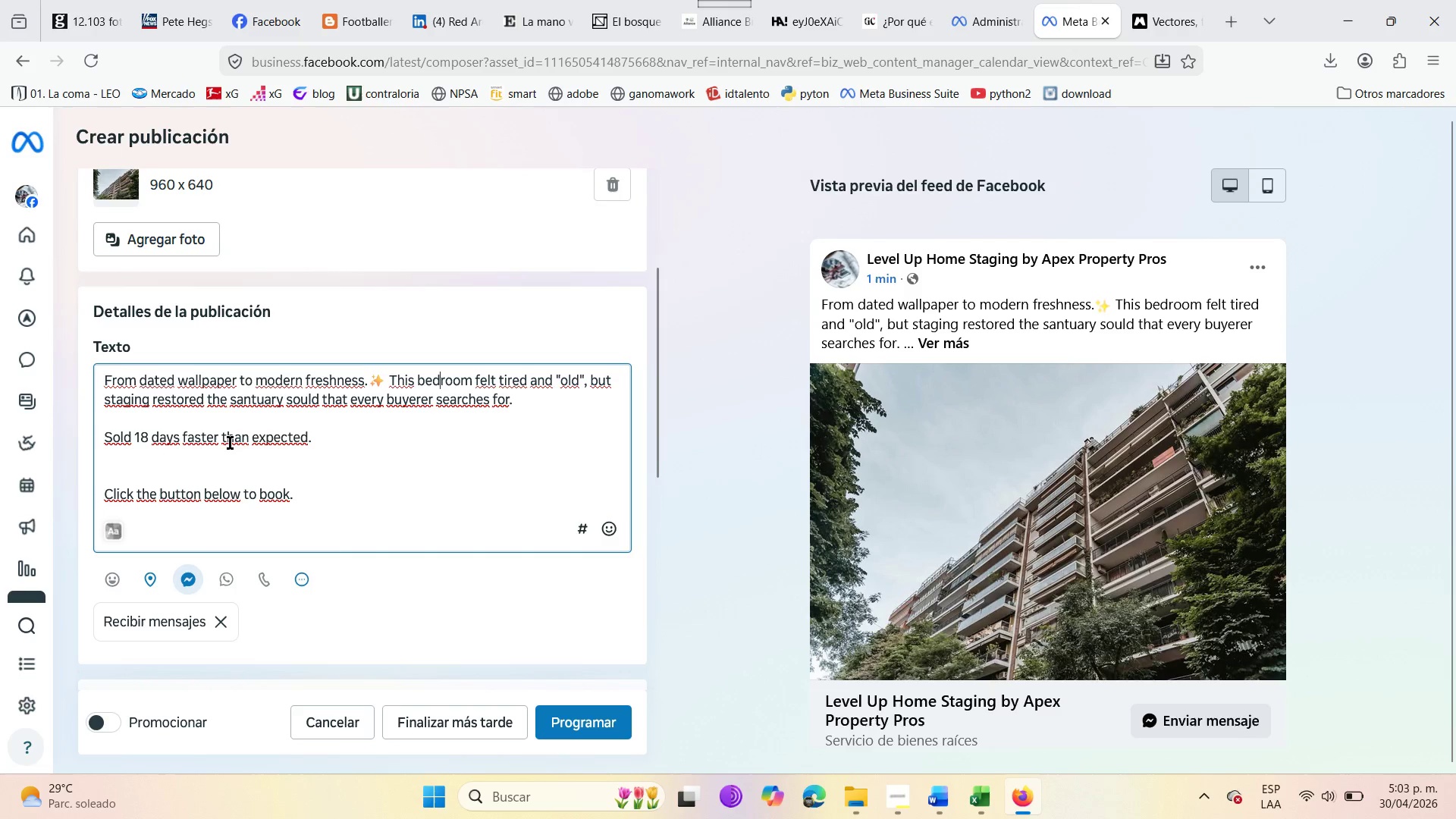 
key(Enter)
 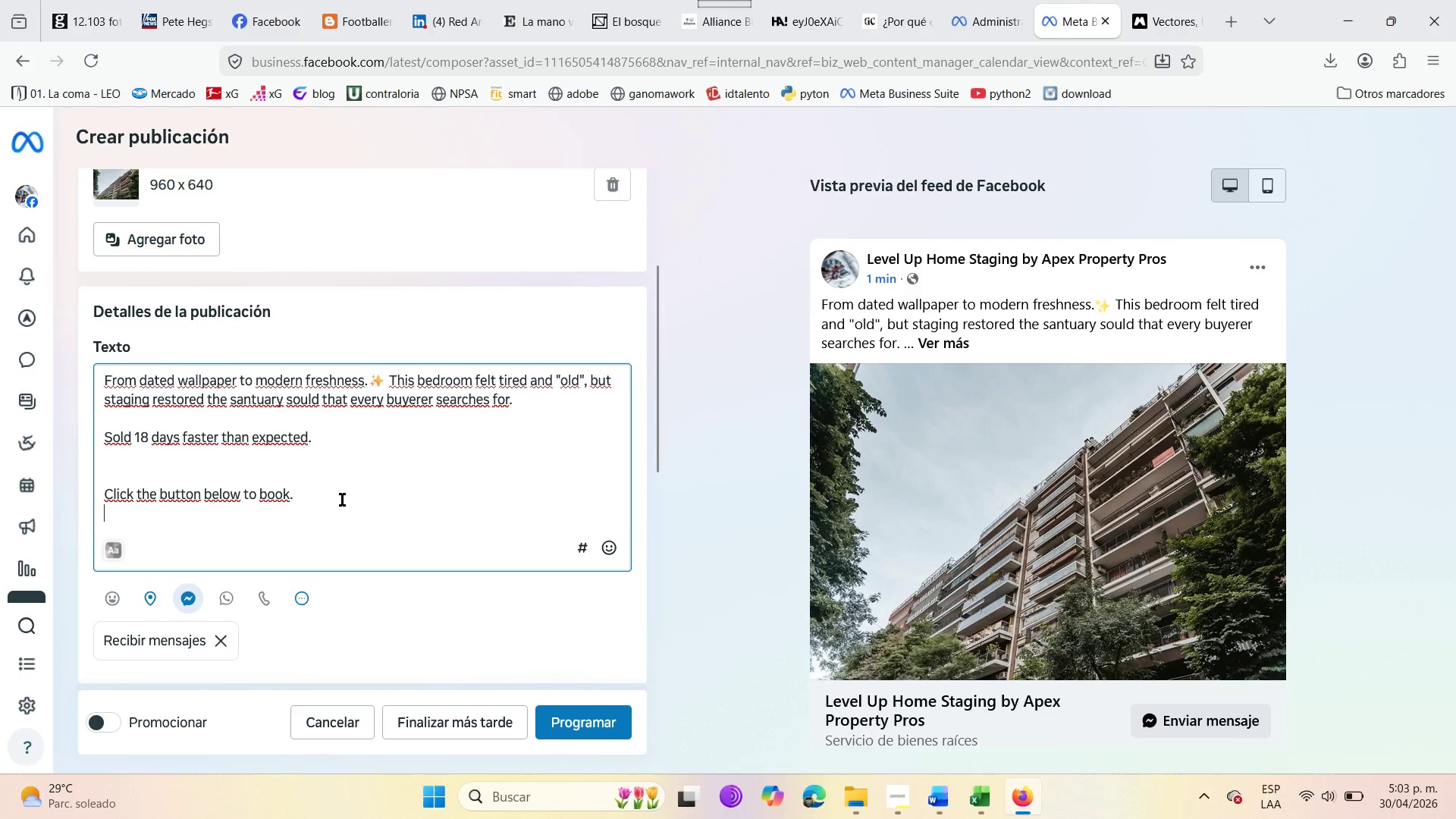 
key(Enter)
 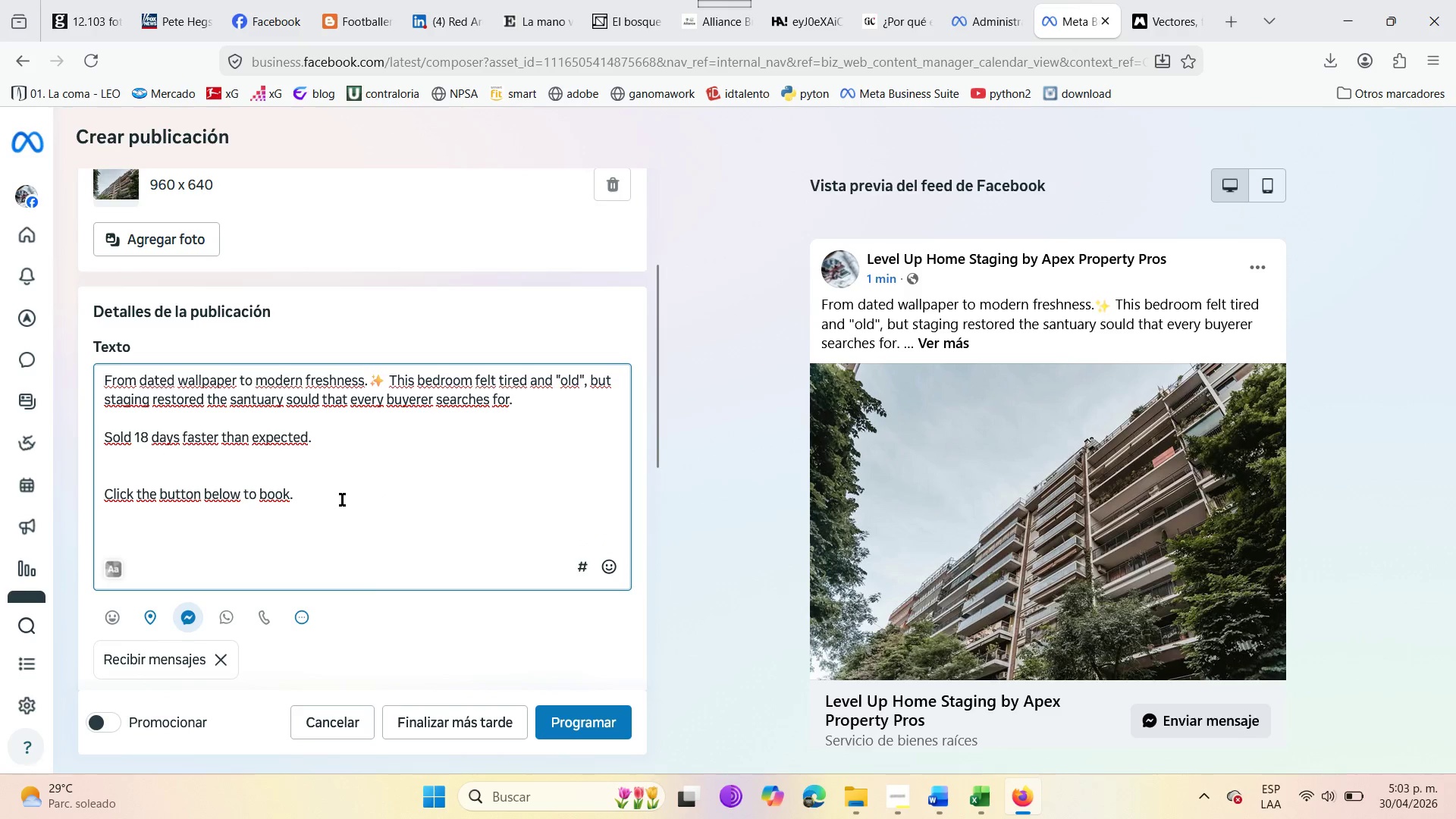 
key(Shift+3)
 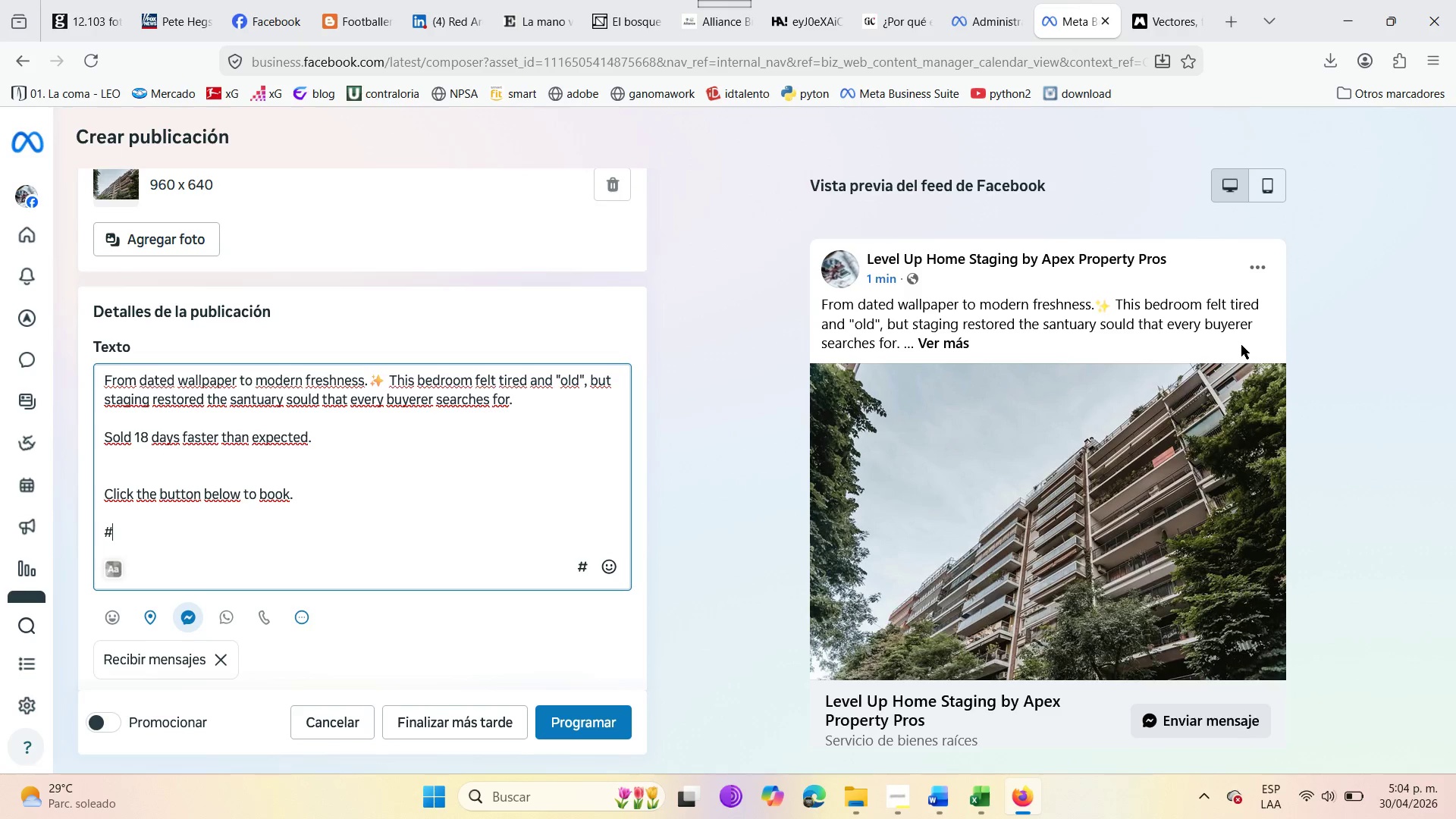 
wait(34.51)
 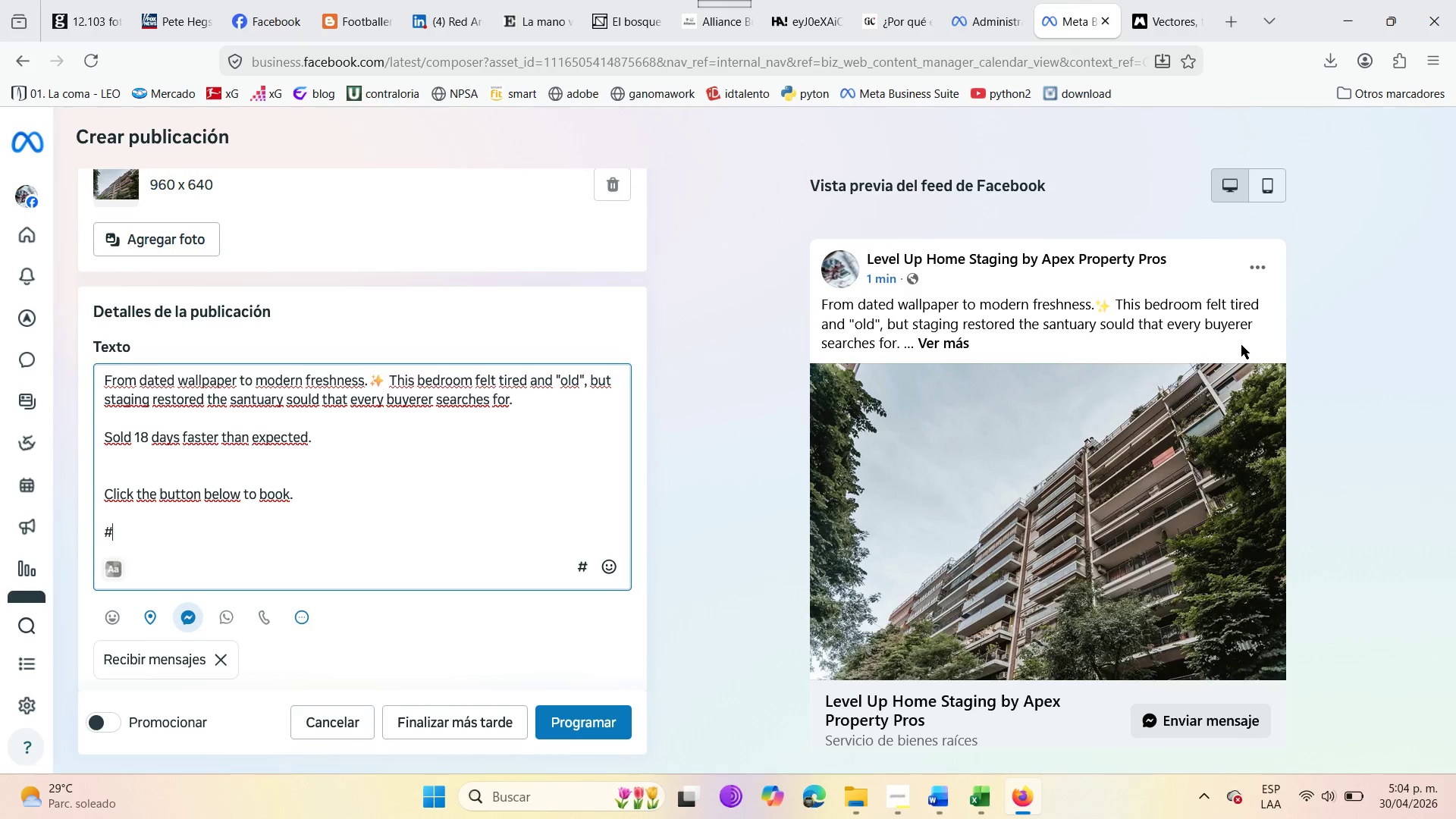 
type(santuary )
key(Backspace)
type(bedroom)
 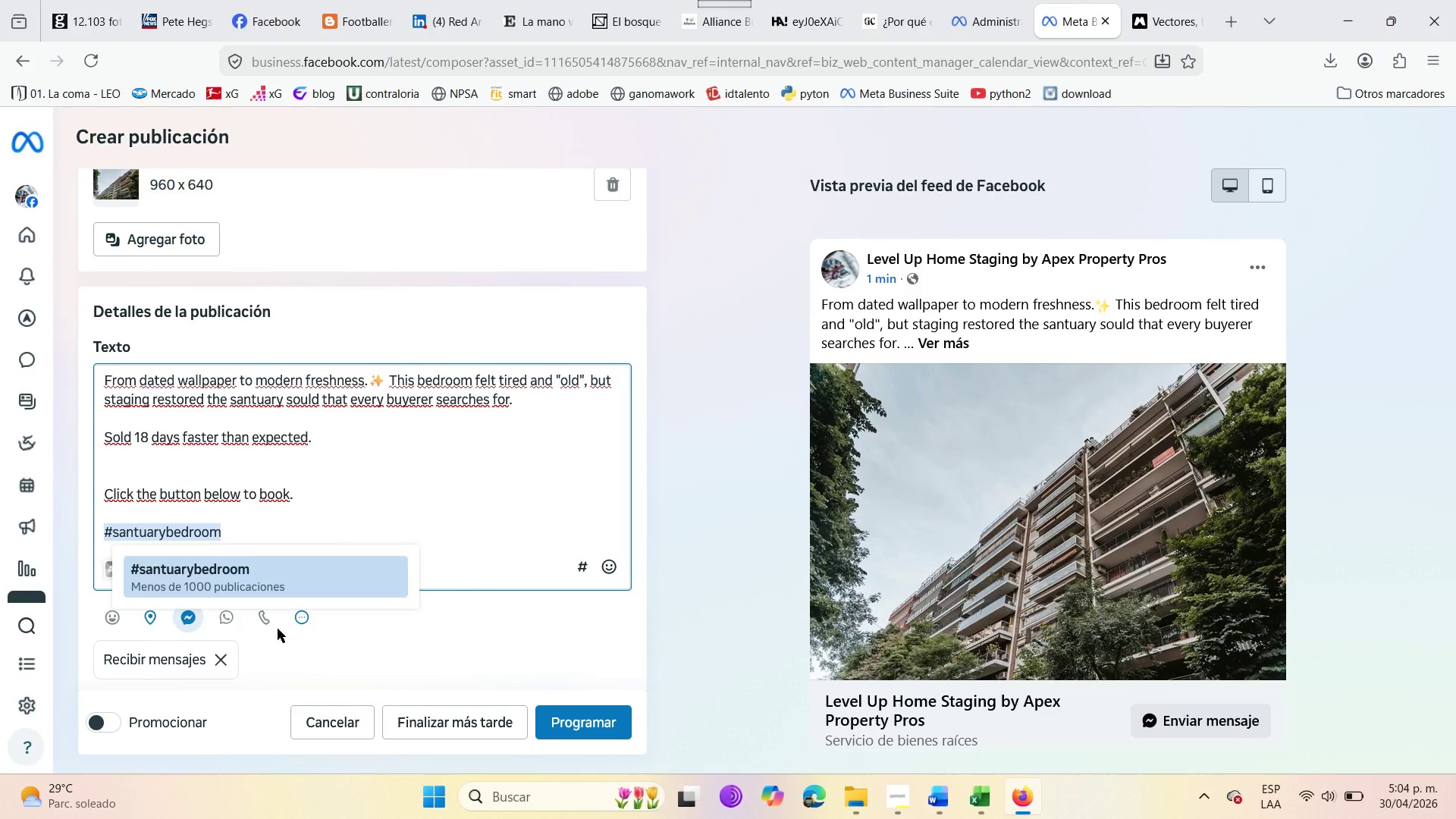 
left_click([221, 576])
 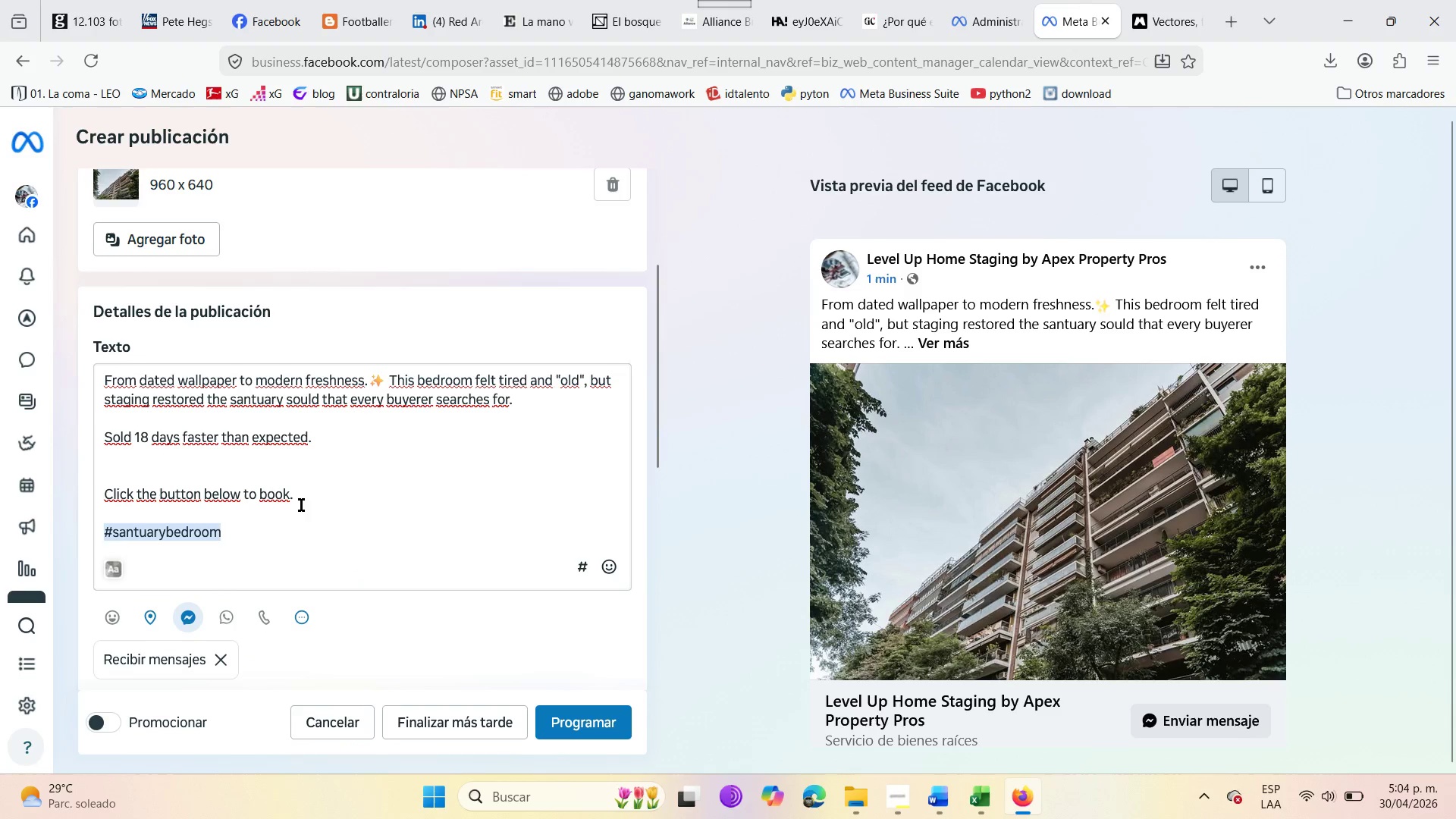 
double_click([293, 542])
 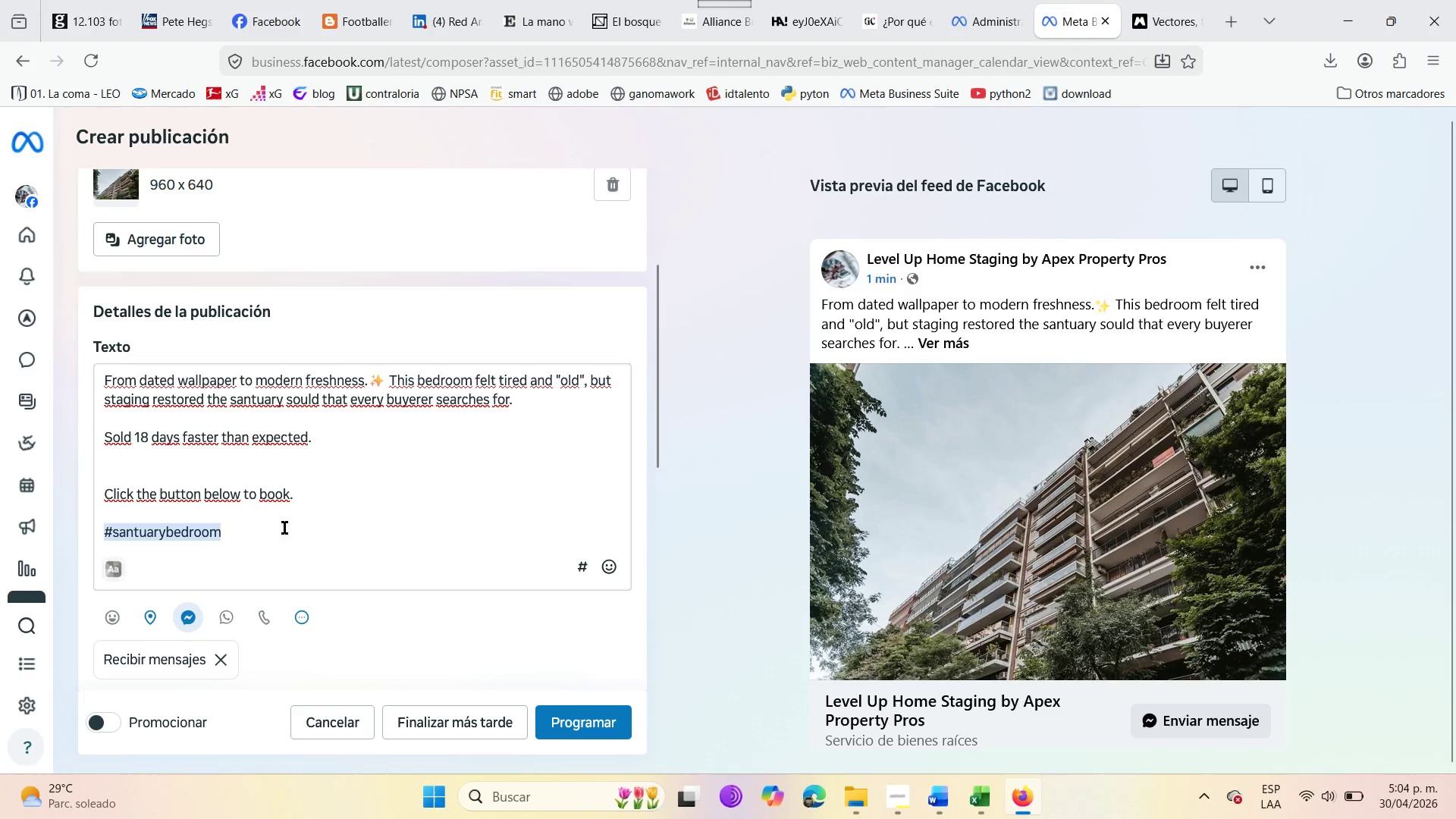 
triple_click([284, 527])
 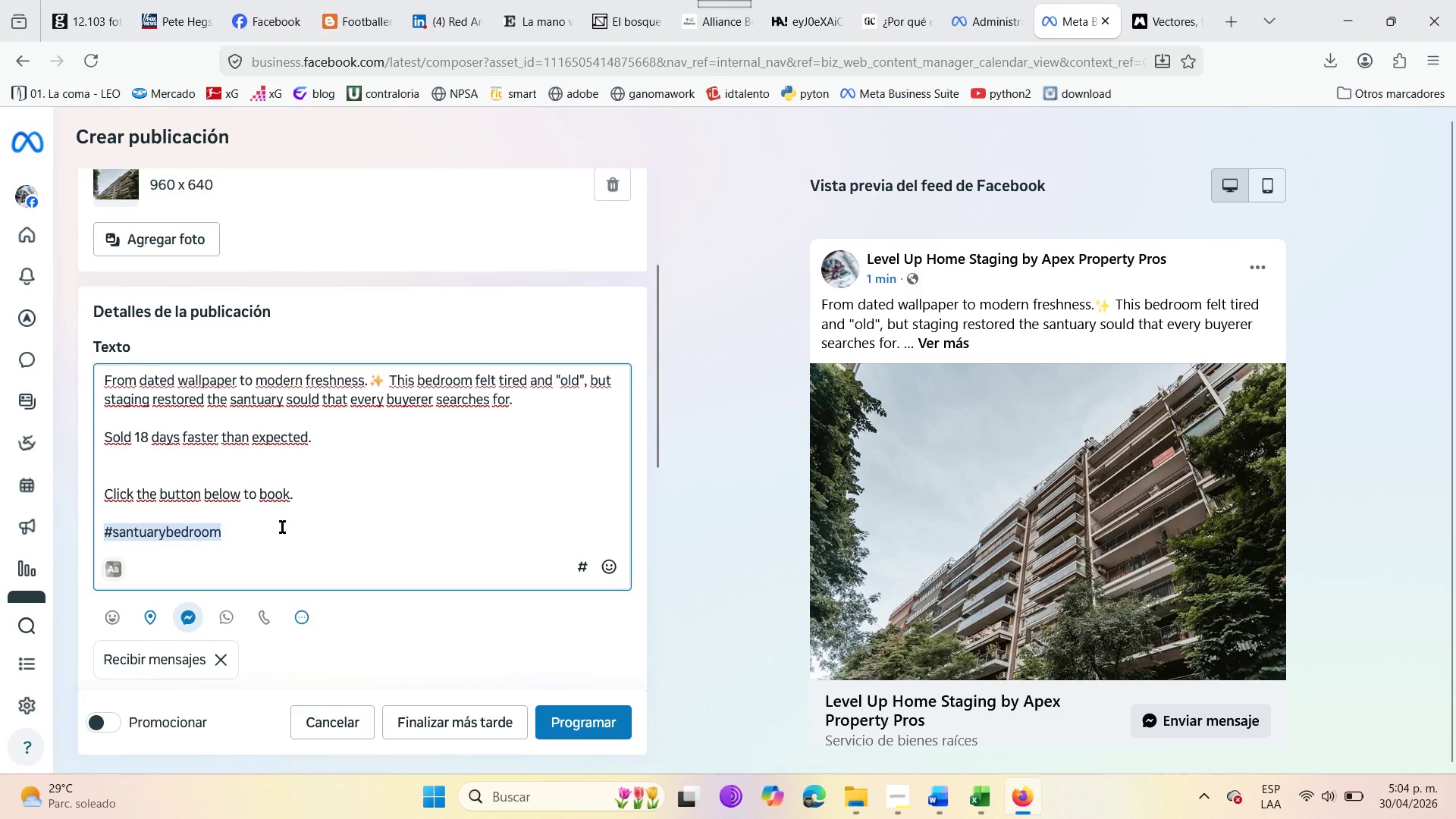 
key(Enter)
 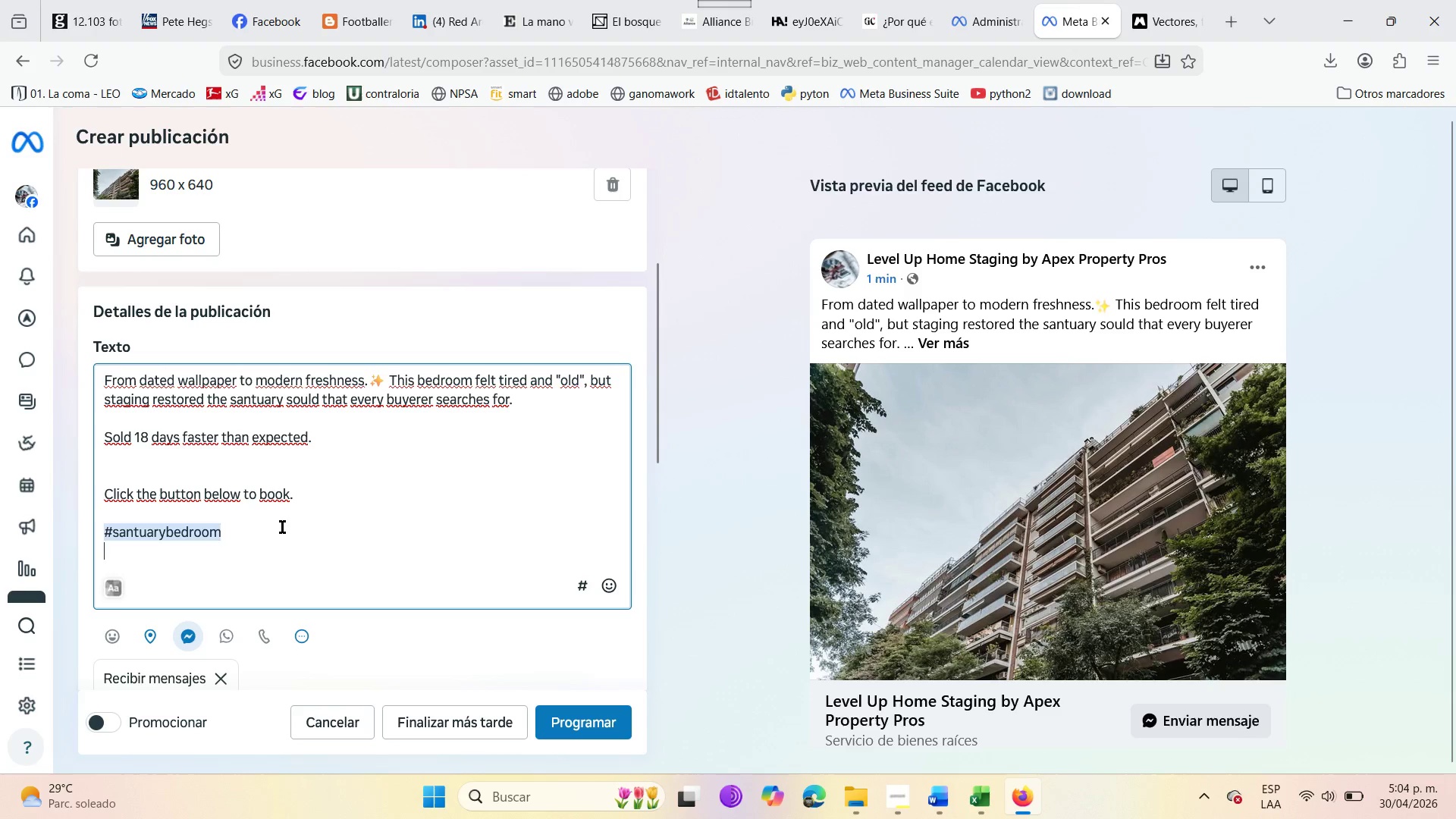 
key(Enter)
 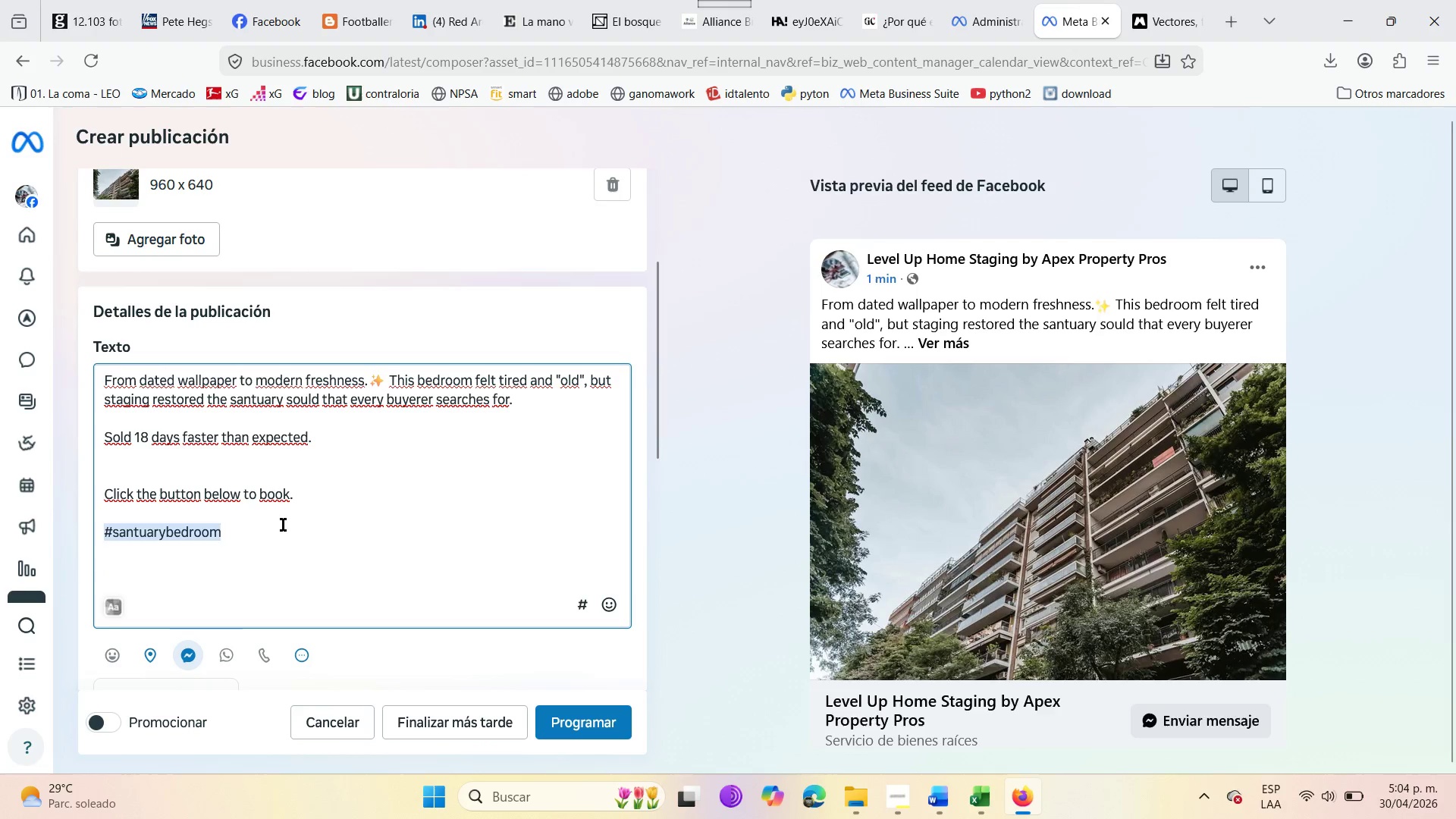 
type(#Bedroom)
 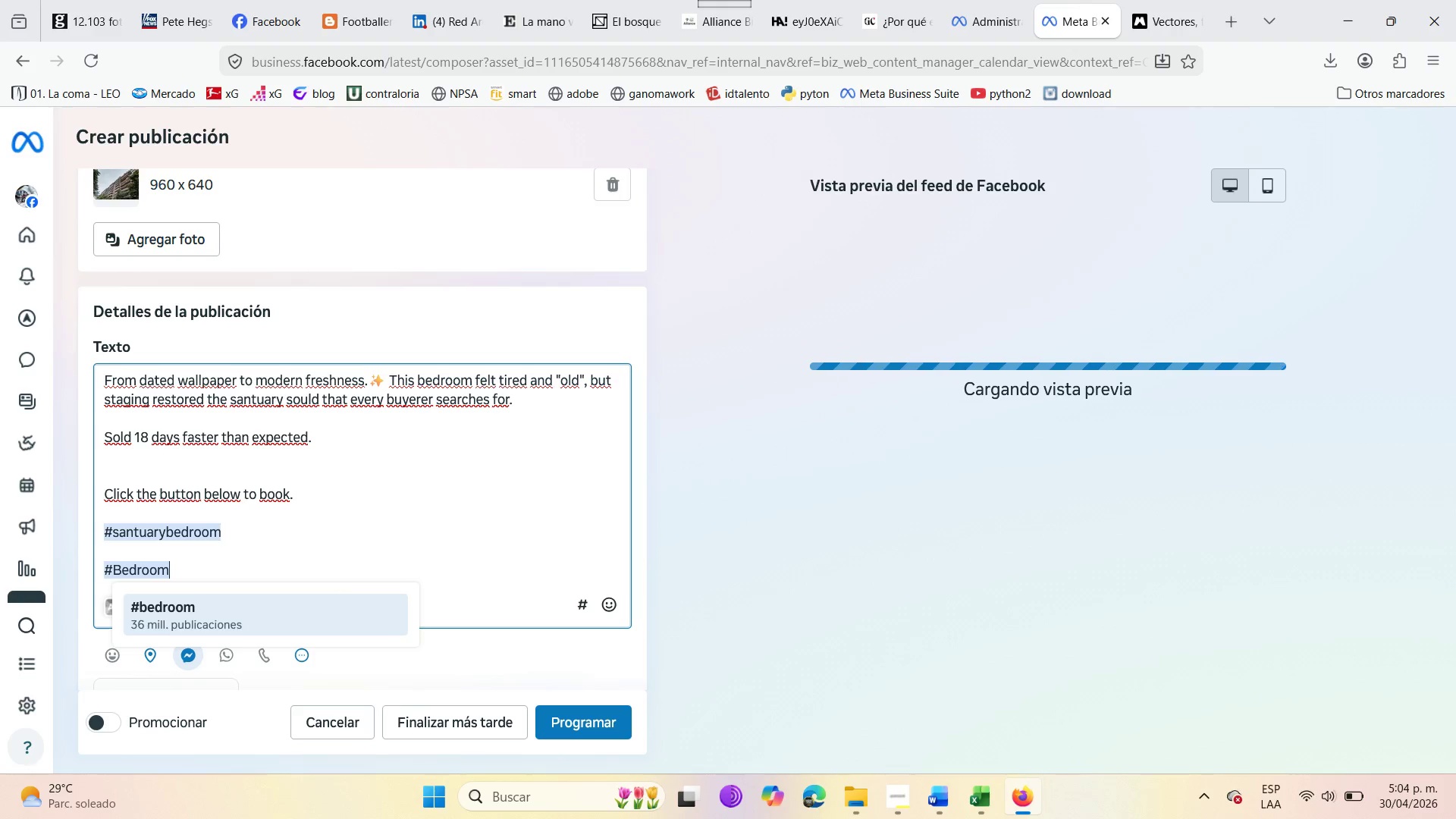 
wait(8.75)
 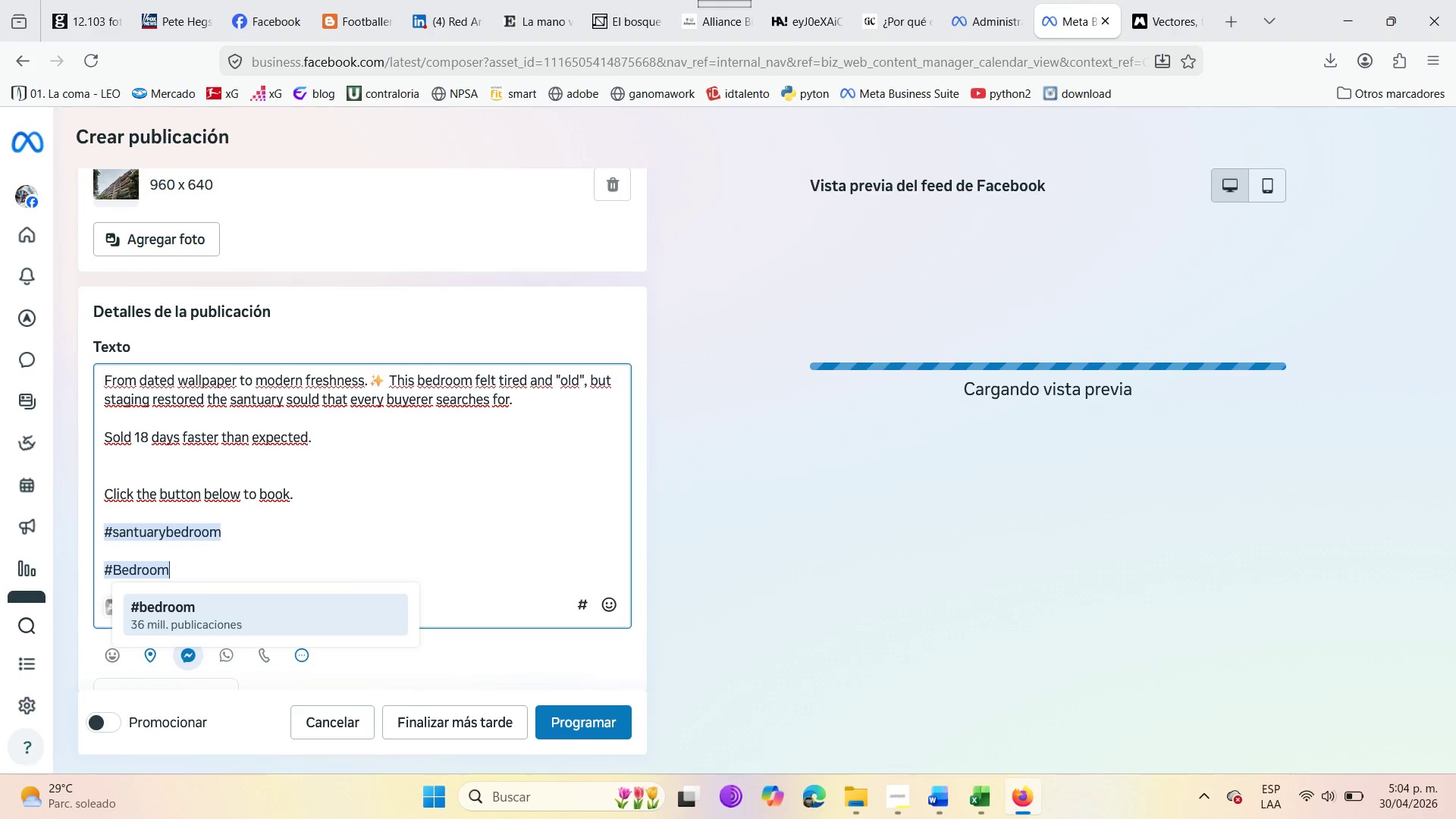 
type(peace)
 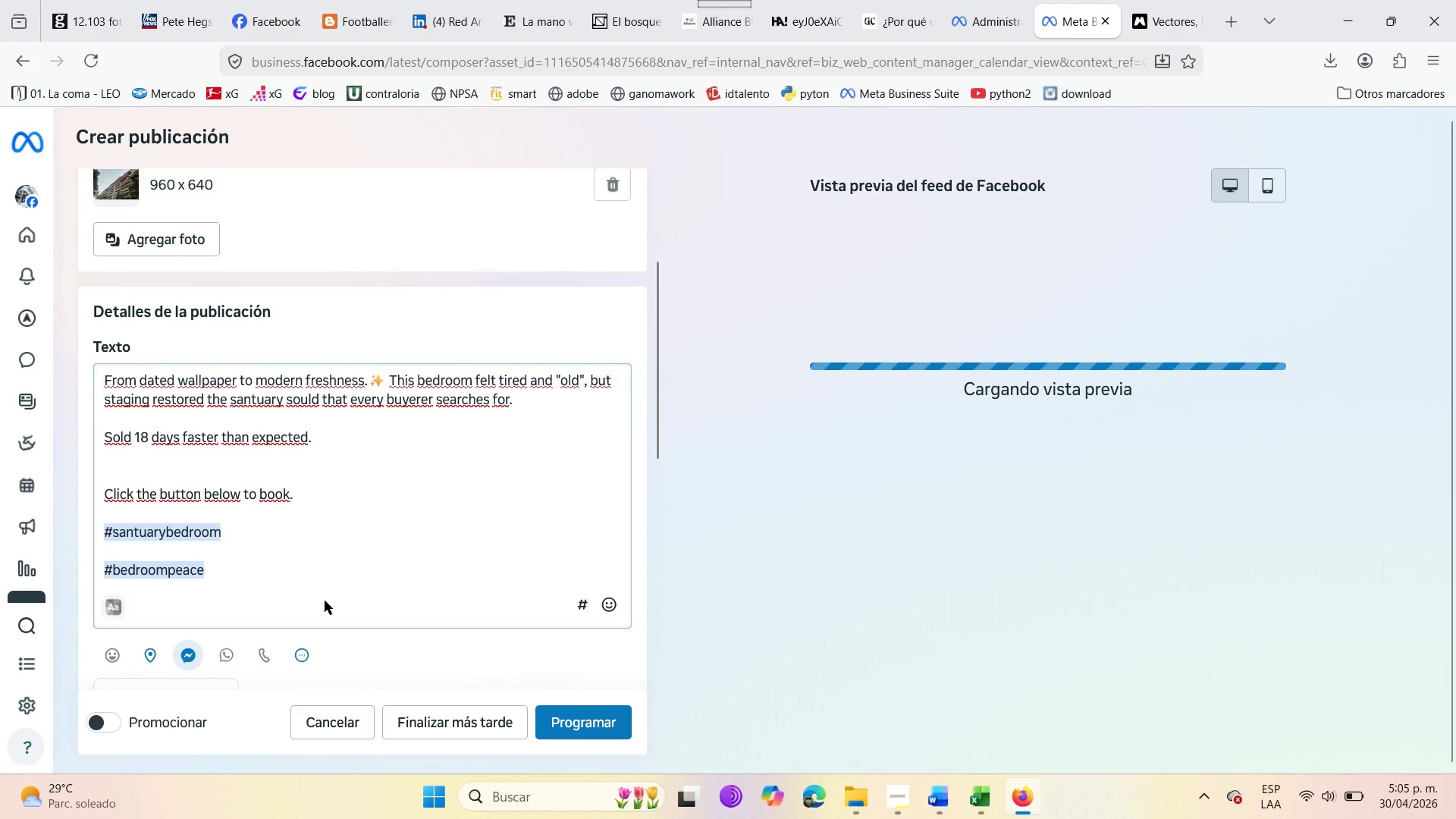 
wait(5.41)
 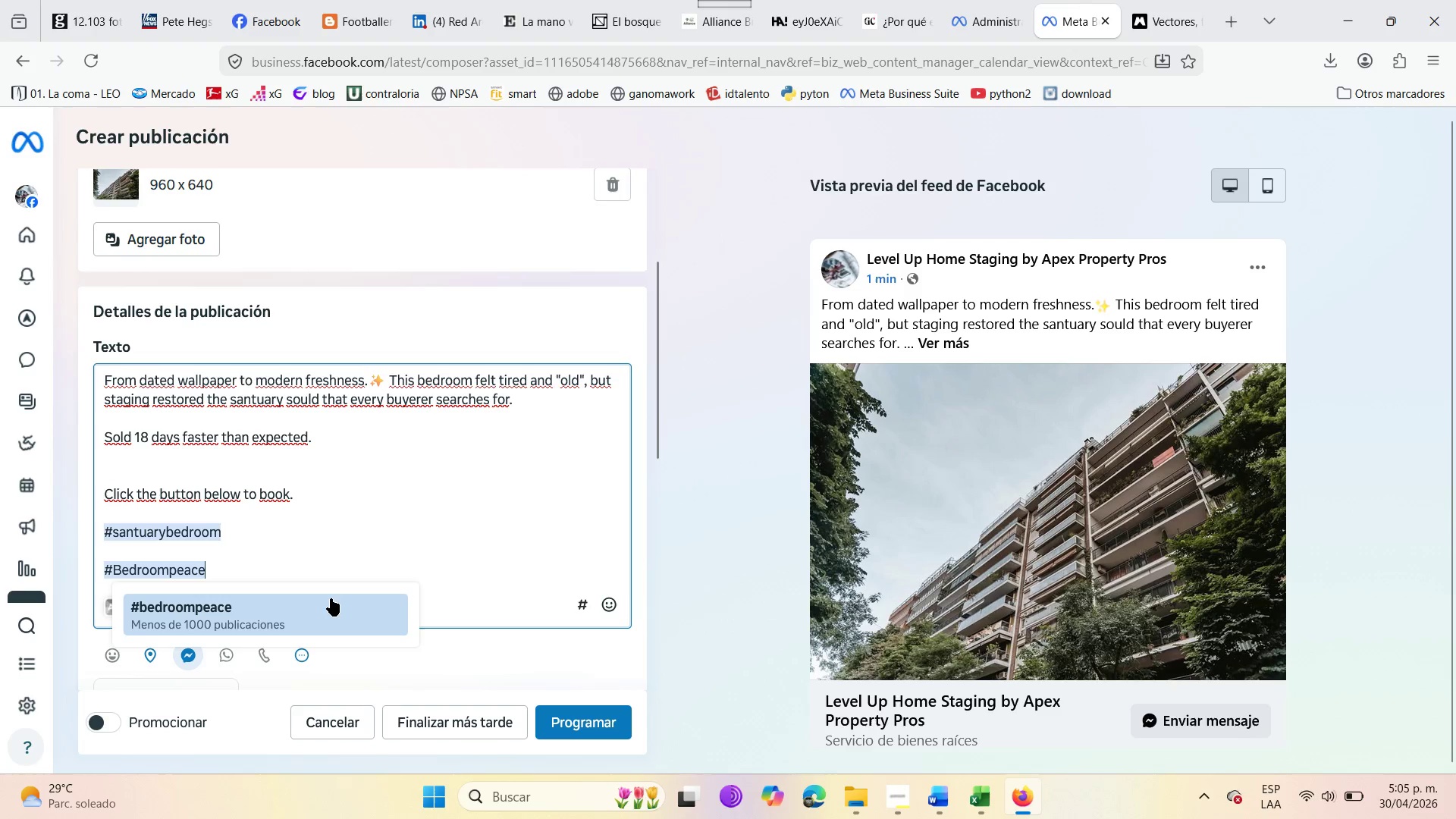 
scroll: coordinate [381, 493], scroll_direction: up, amount: 1.0
 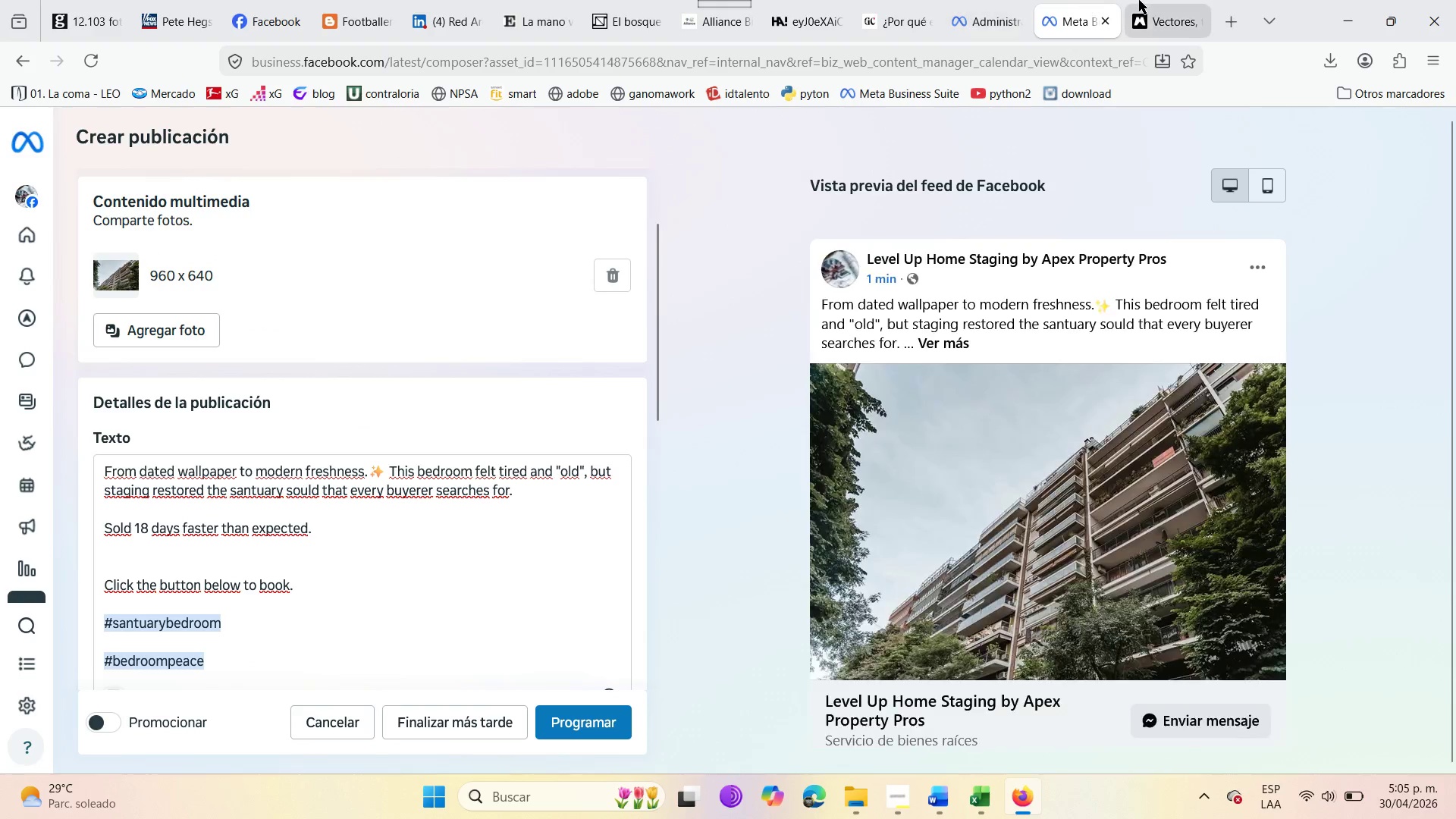 
left_click([1143, 0])
 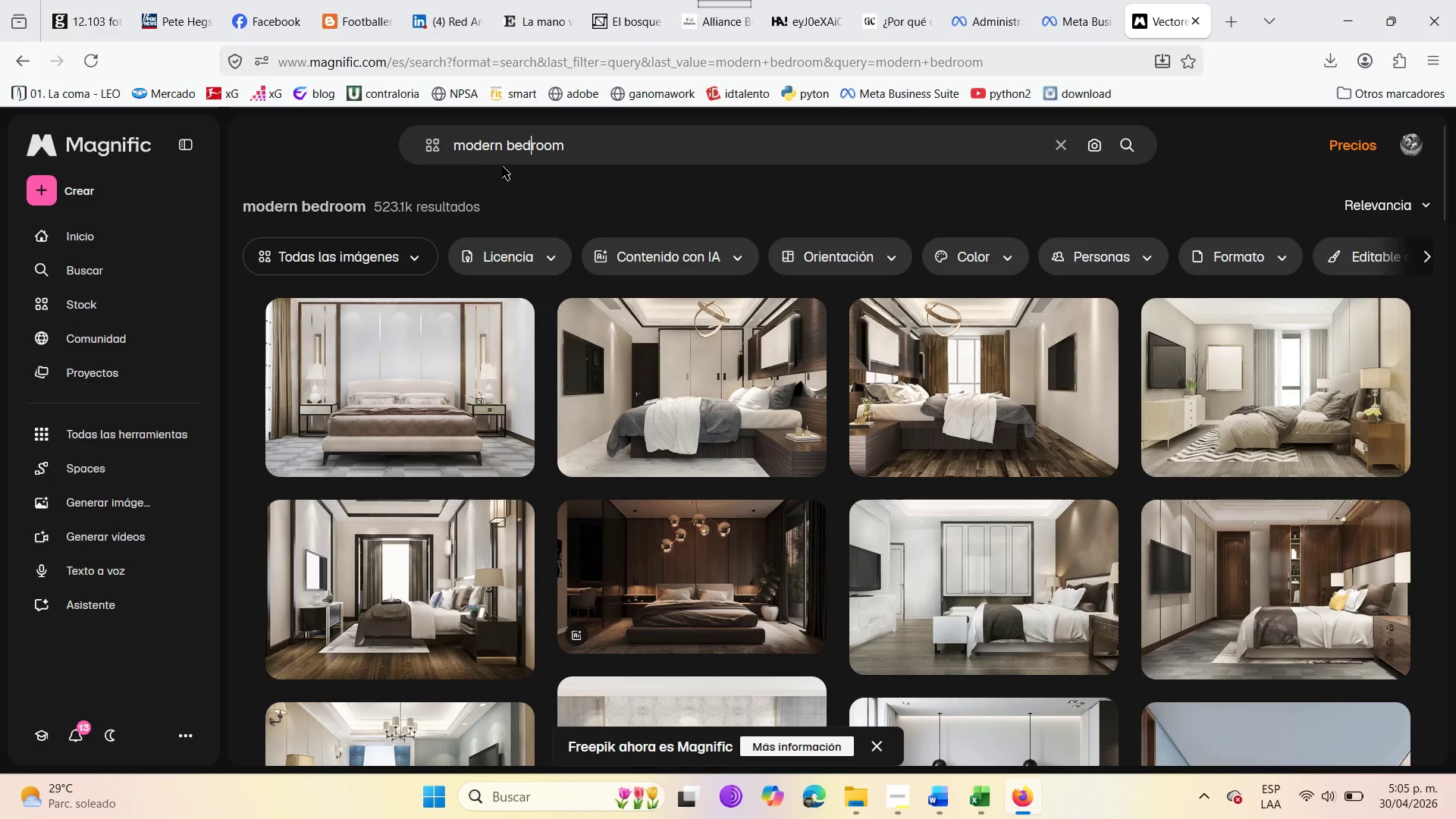 
left_click([506, 148])
 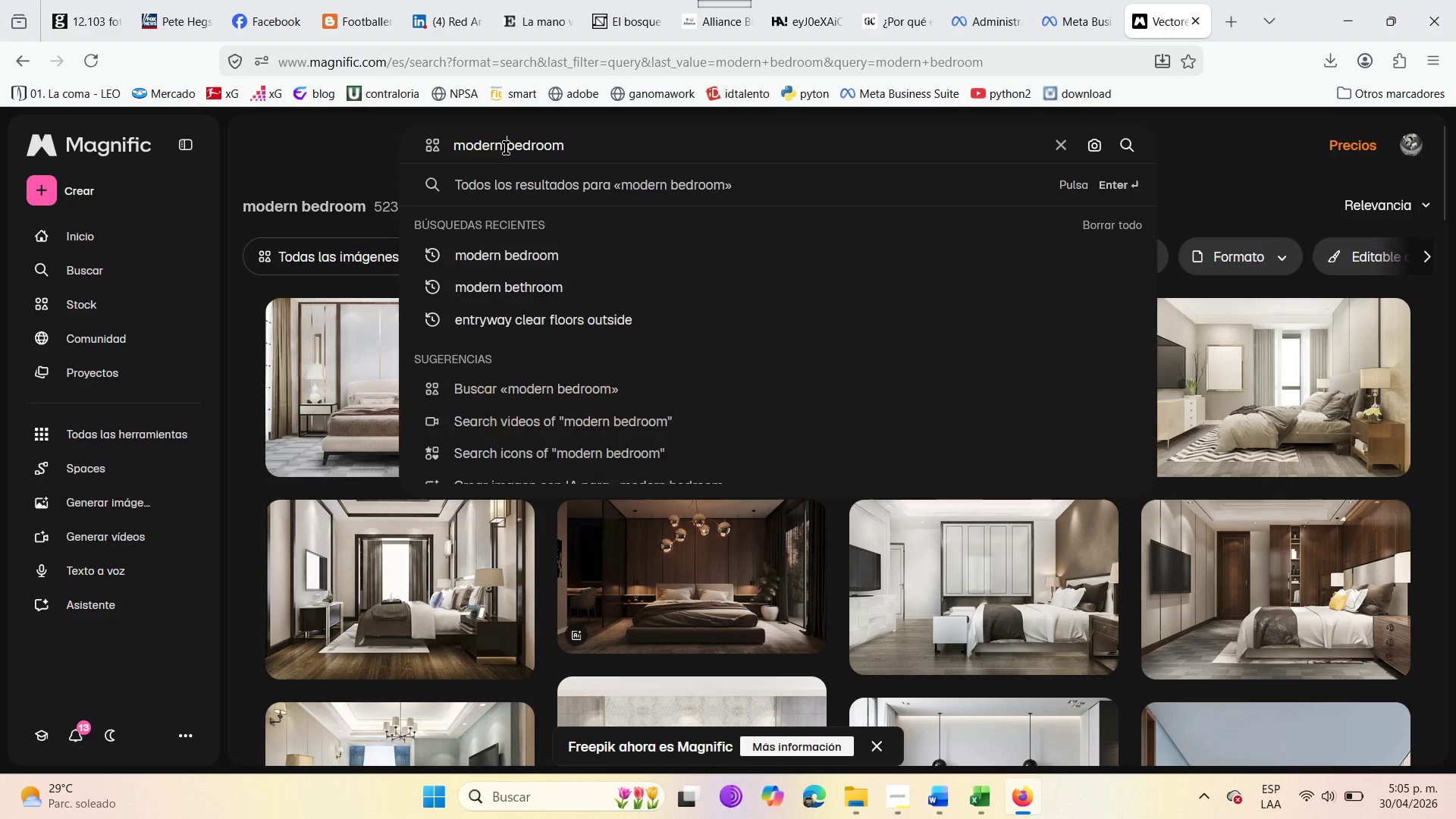 
key(Backspace)
key(Backspace)
key(Backspace)
key(Backspace)
key(Backspace)
key(Backspace)
key(Backspace)
key(Backspace)
key(Backspace)
key(Backspace)
key(Backspace)
key(Backspace)
key(Backspace)
type(santuary )
 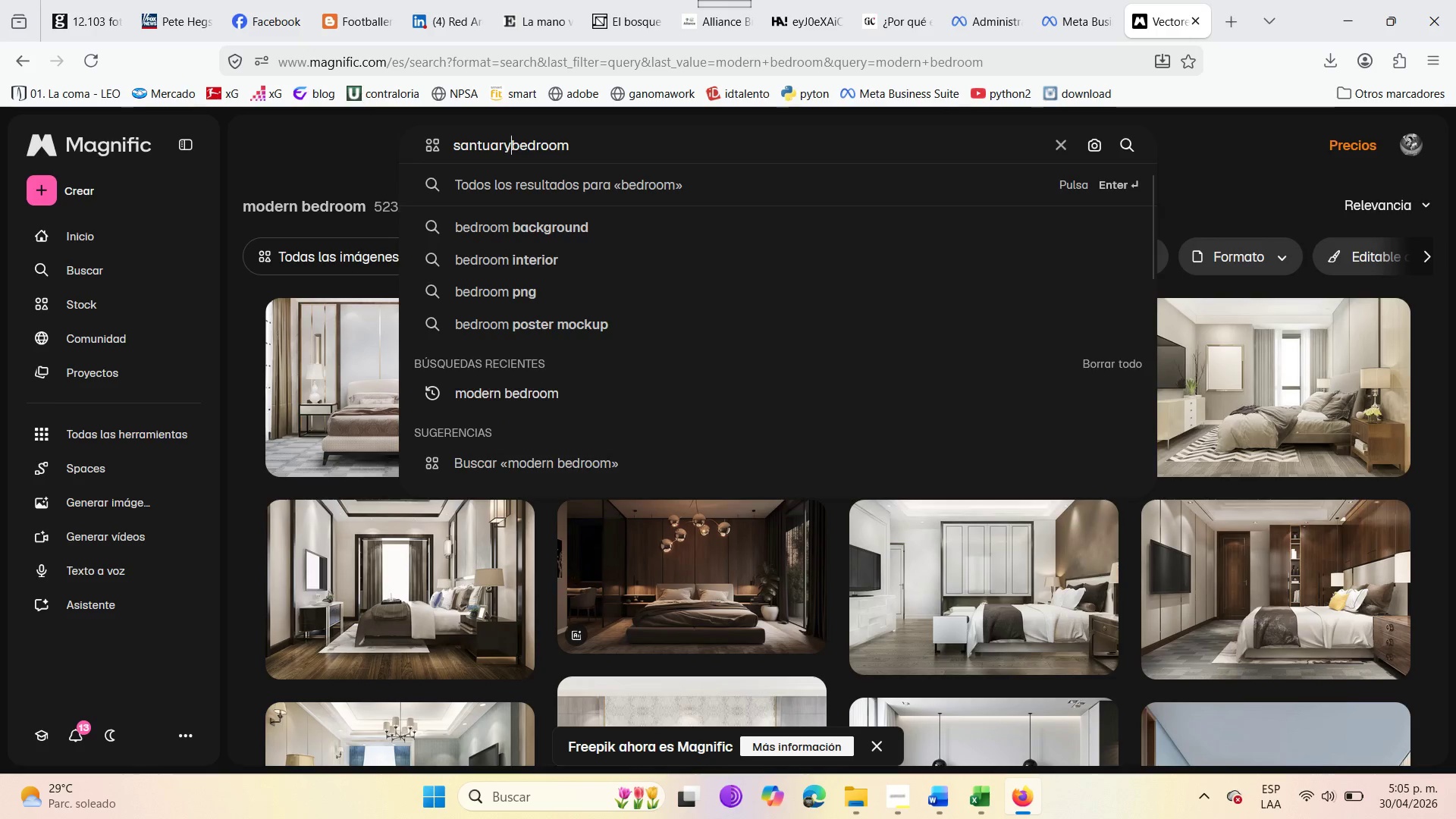 
key(Enter)
 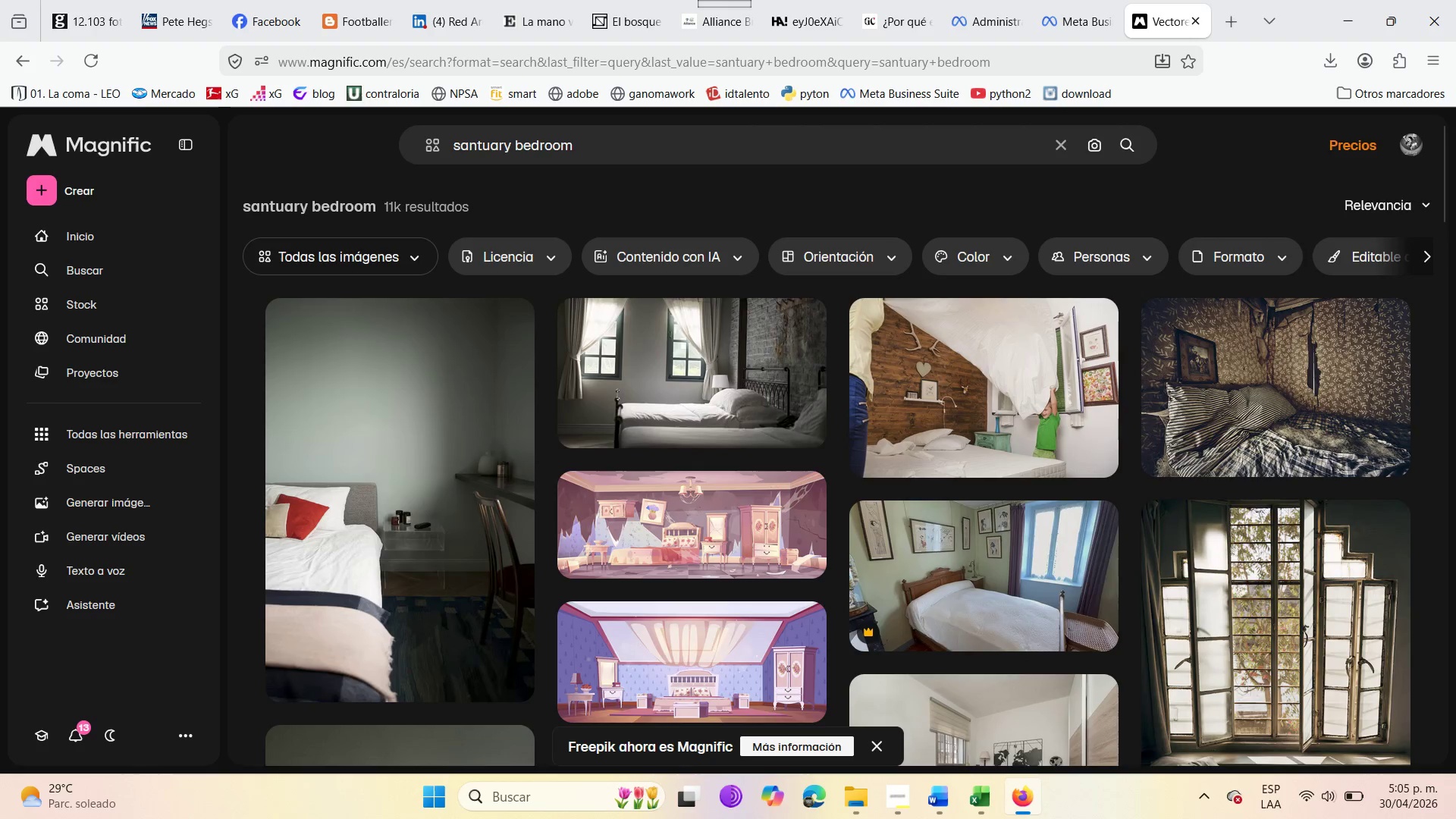 
mouse_move([645, -9])
 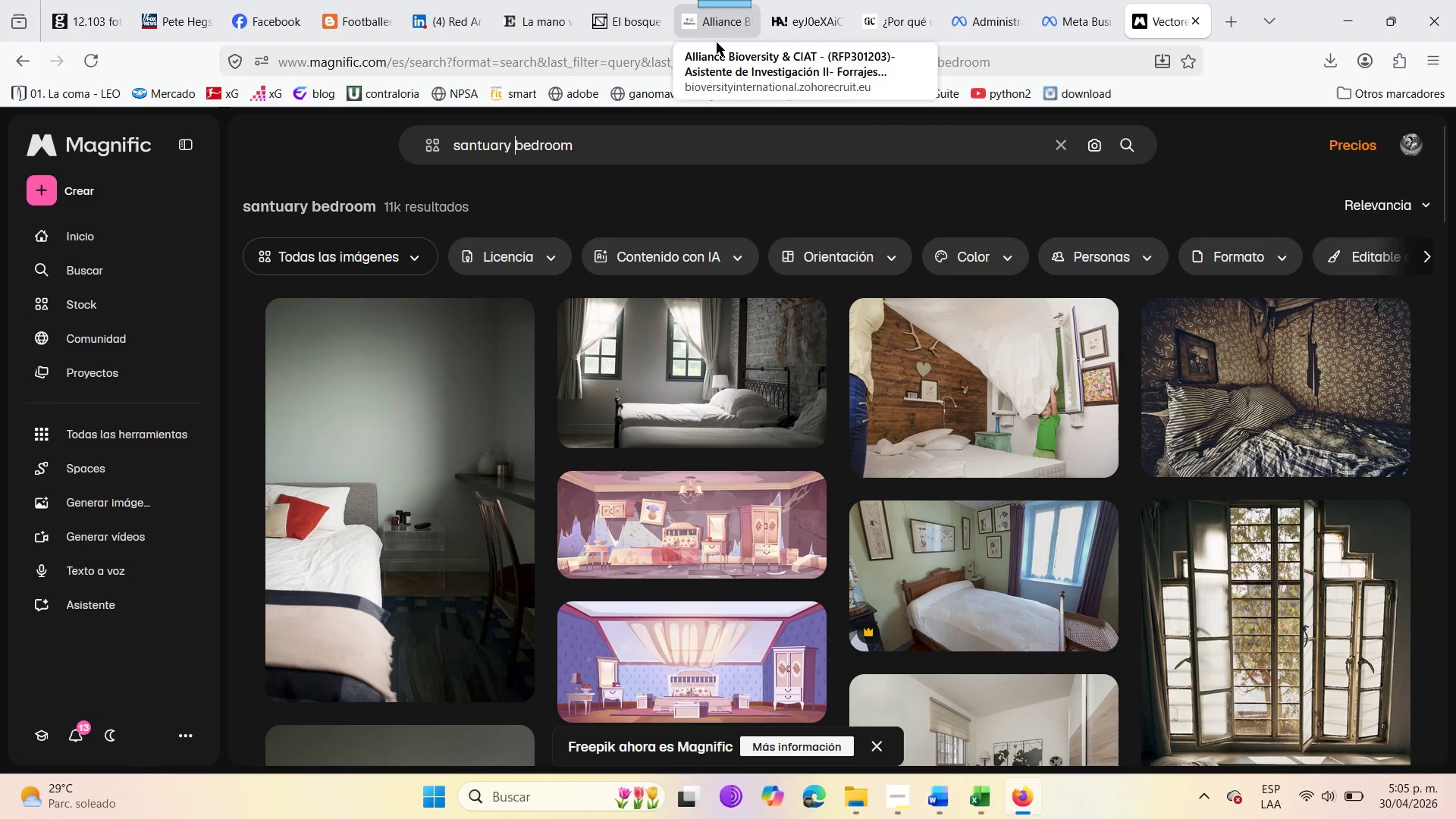 
scroll: coordinate [787, 593], scroll_direction: down, amount: 23.0
 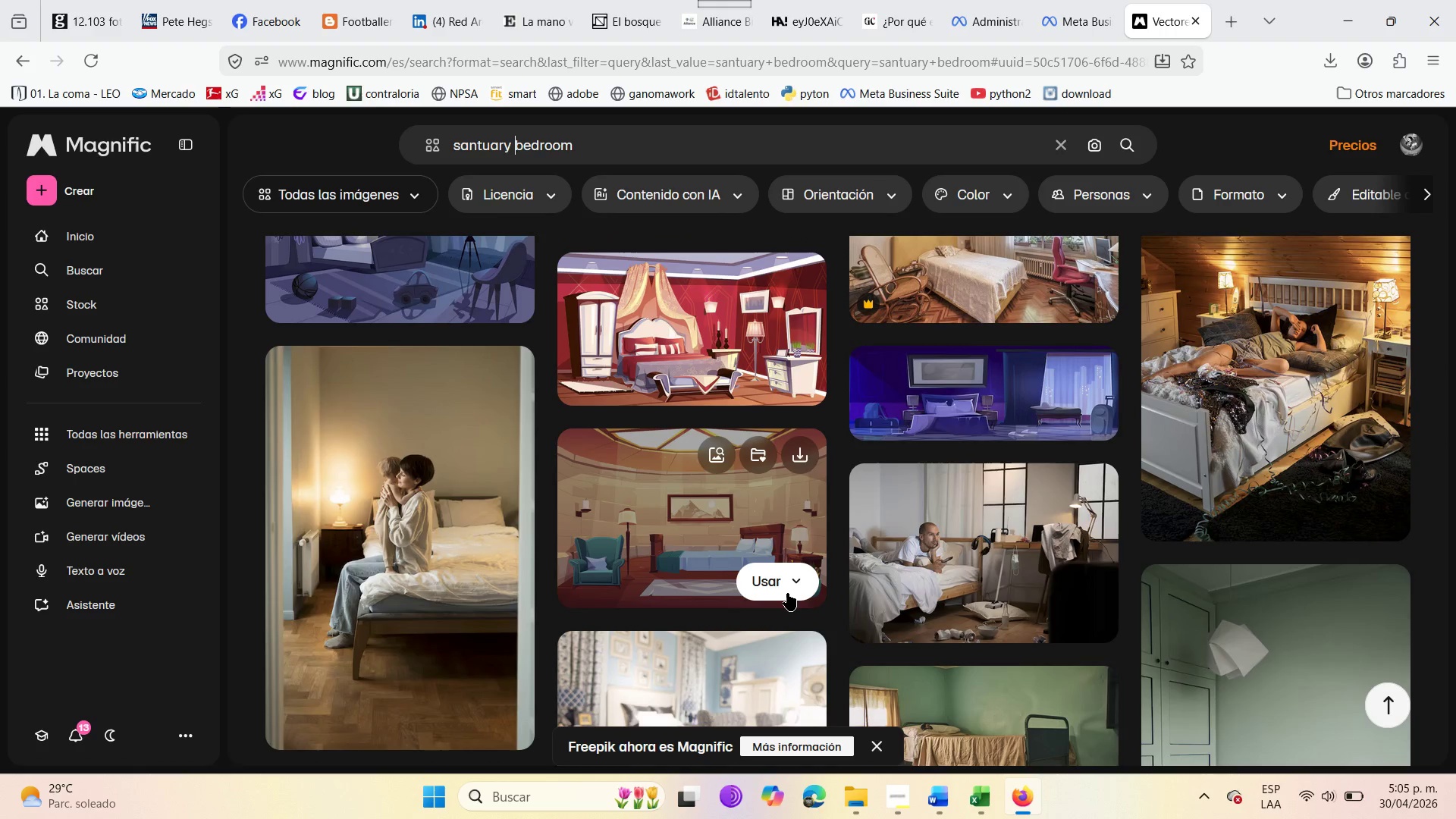 
wait(5.23)
 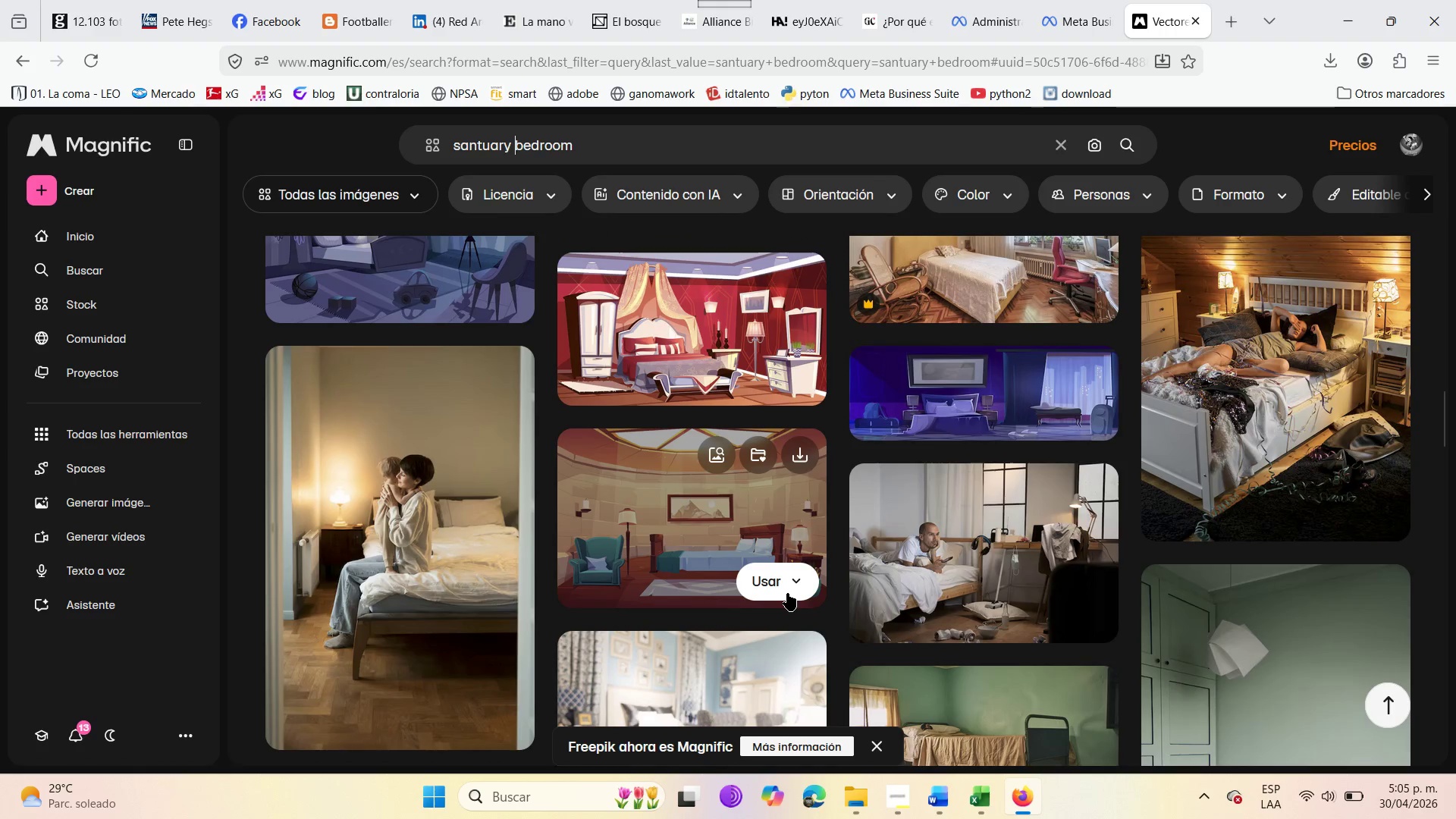 
scroll: coordinate [303, 622], scroll_direction: down, amount: 4.0
 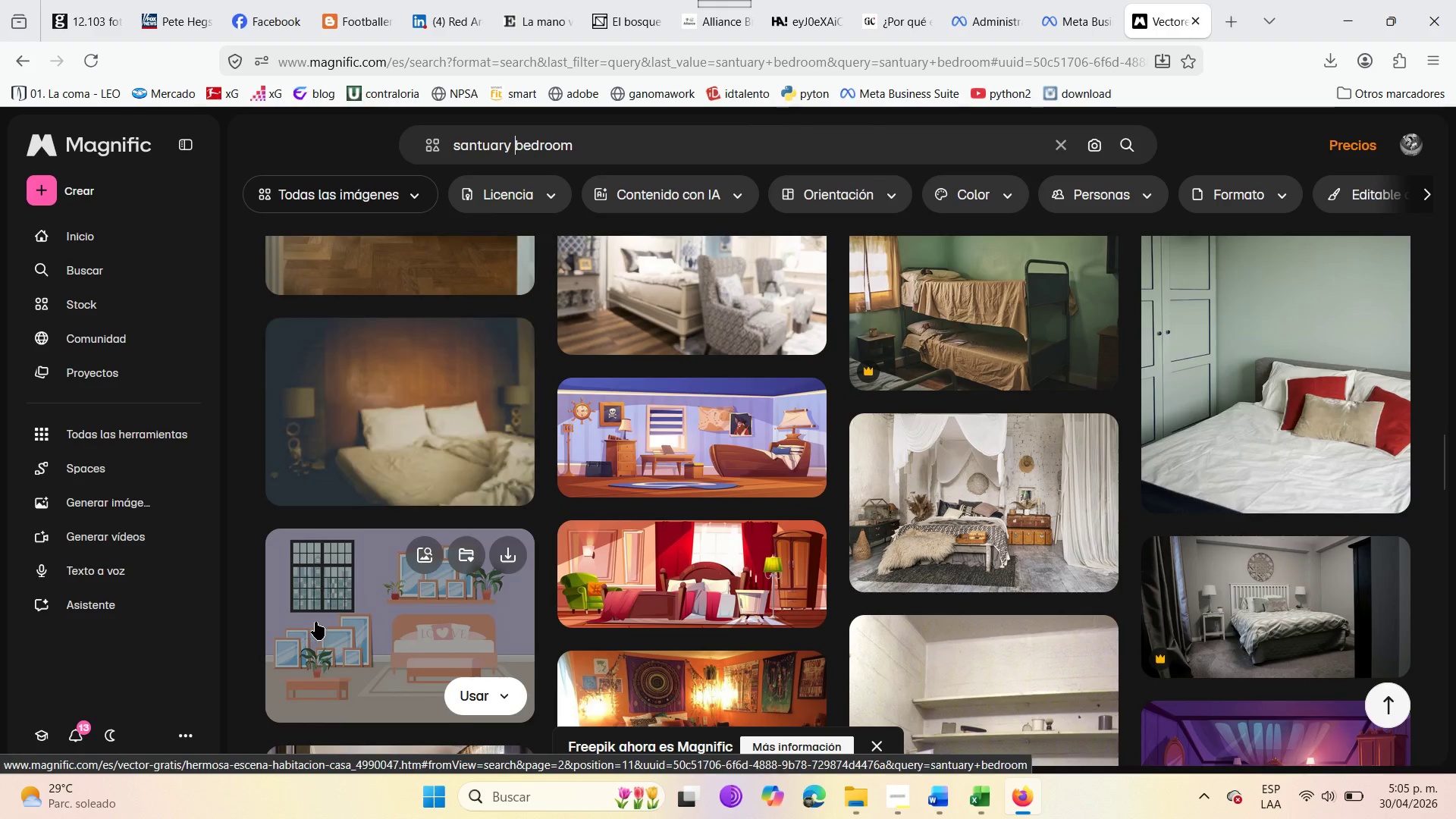 
scroll: coordinate [315, 622], scroll_direction: up, amount: 4.0
 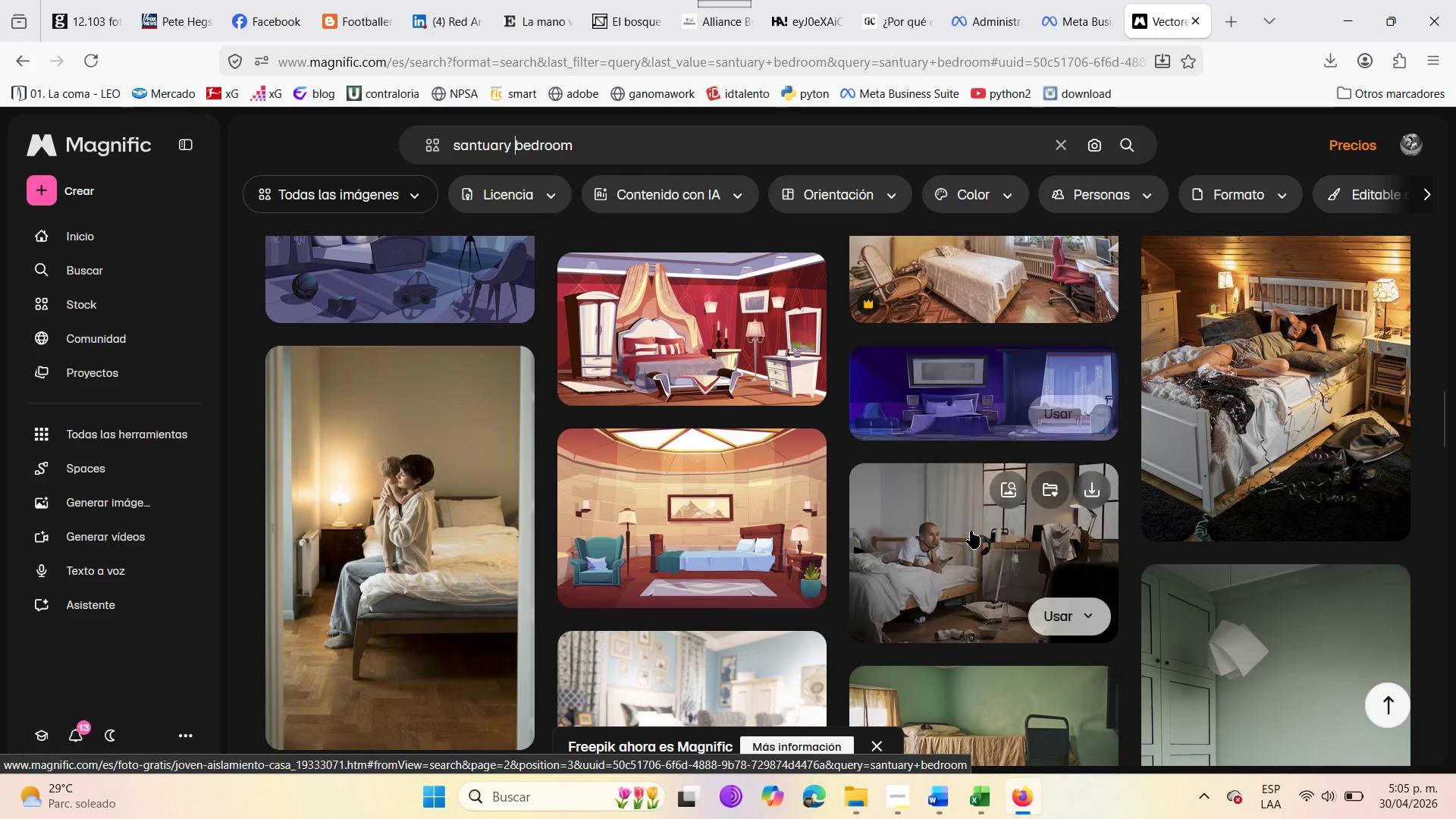 
left_click([971, 531])
 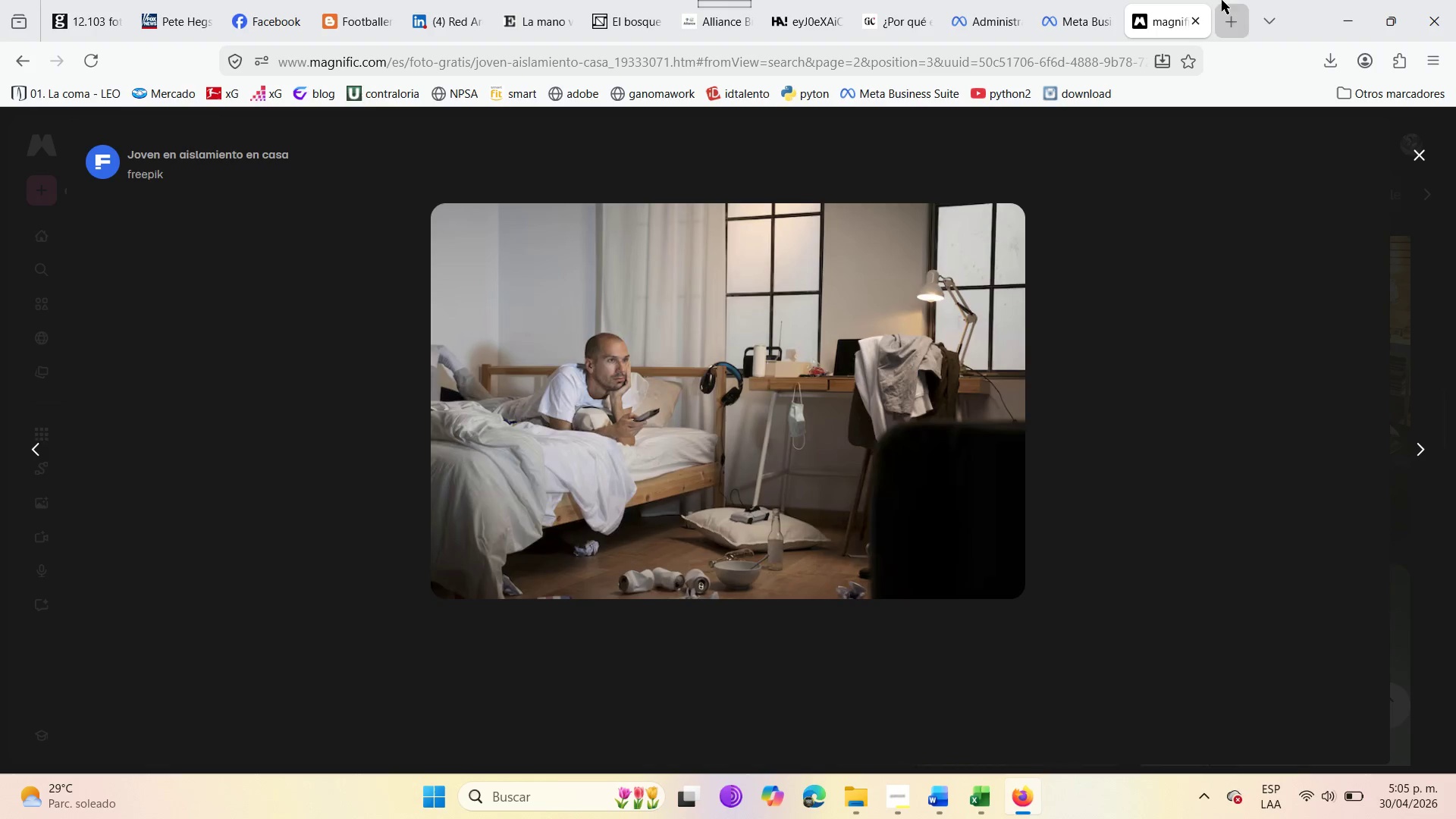 
left_click([1104, 0])
 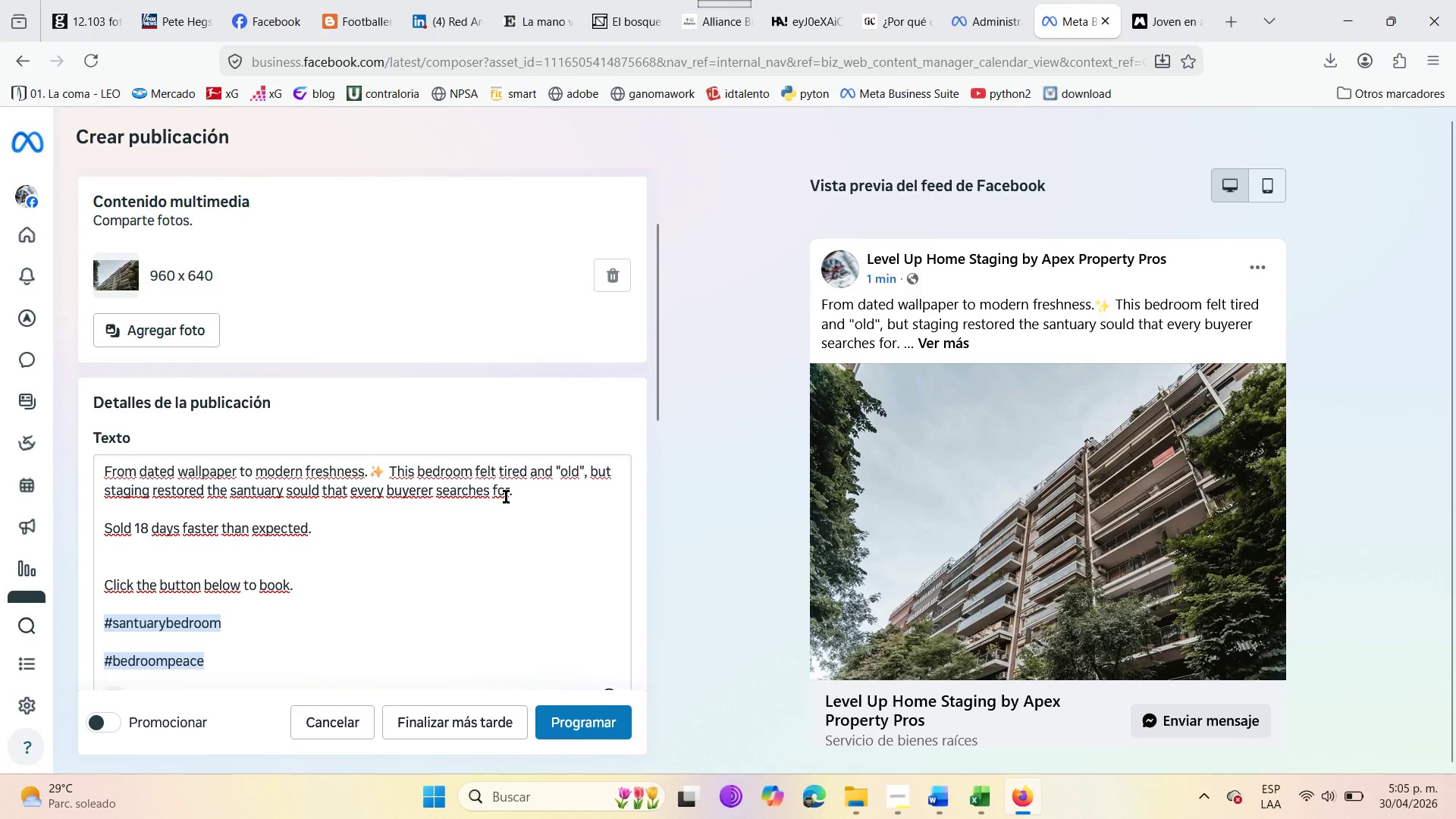 
wait(6.25)
 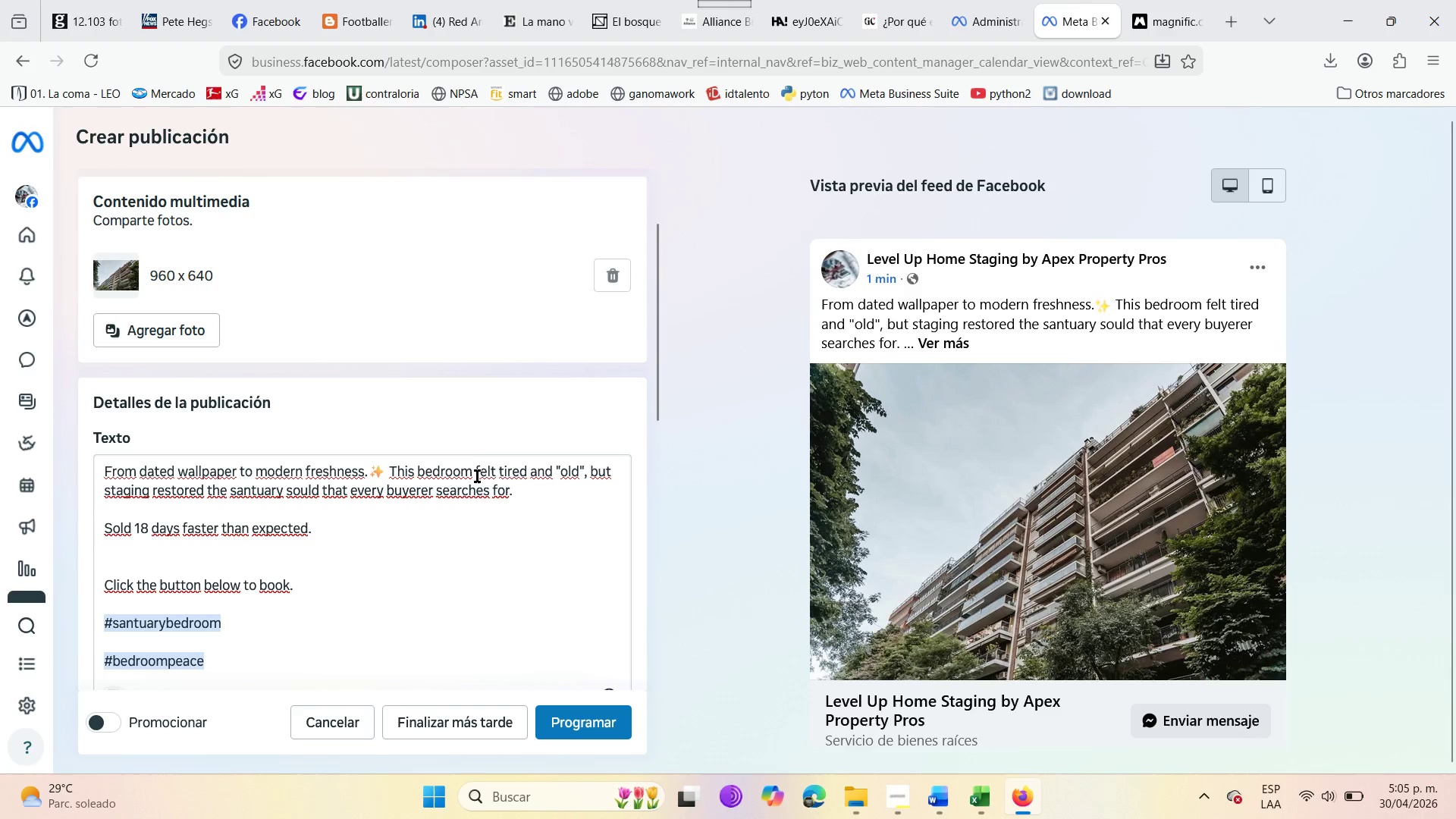 
left_click([1152, 0])
 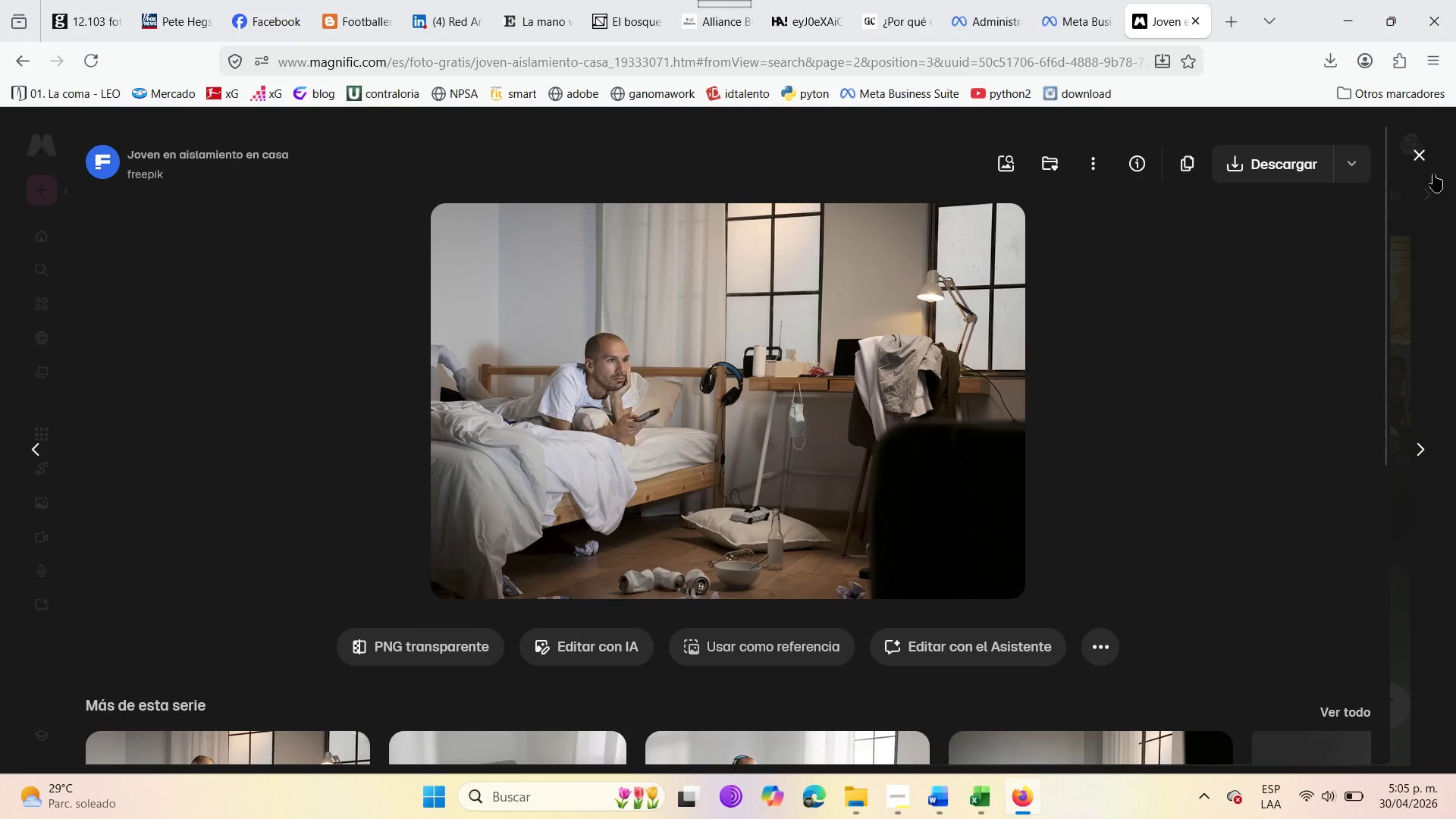 
left_click([1429, 157])
 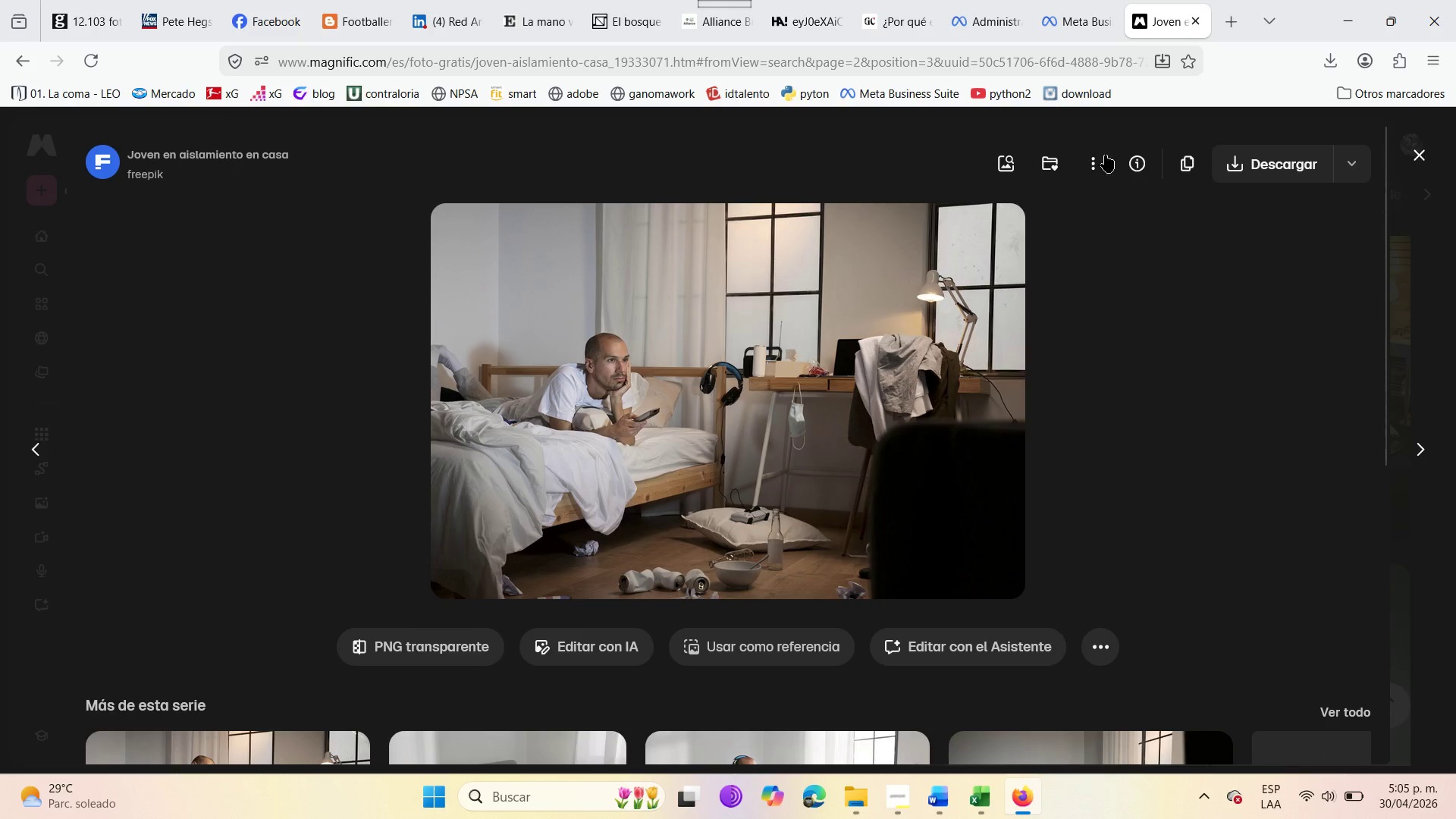 
mouse_move([736, 159])
 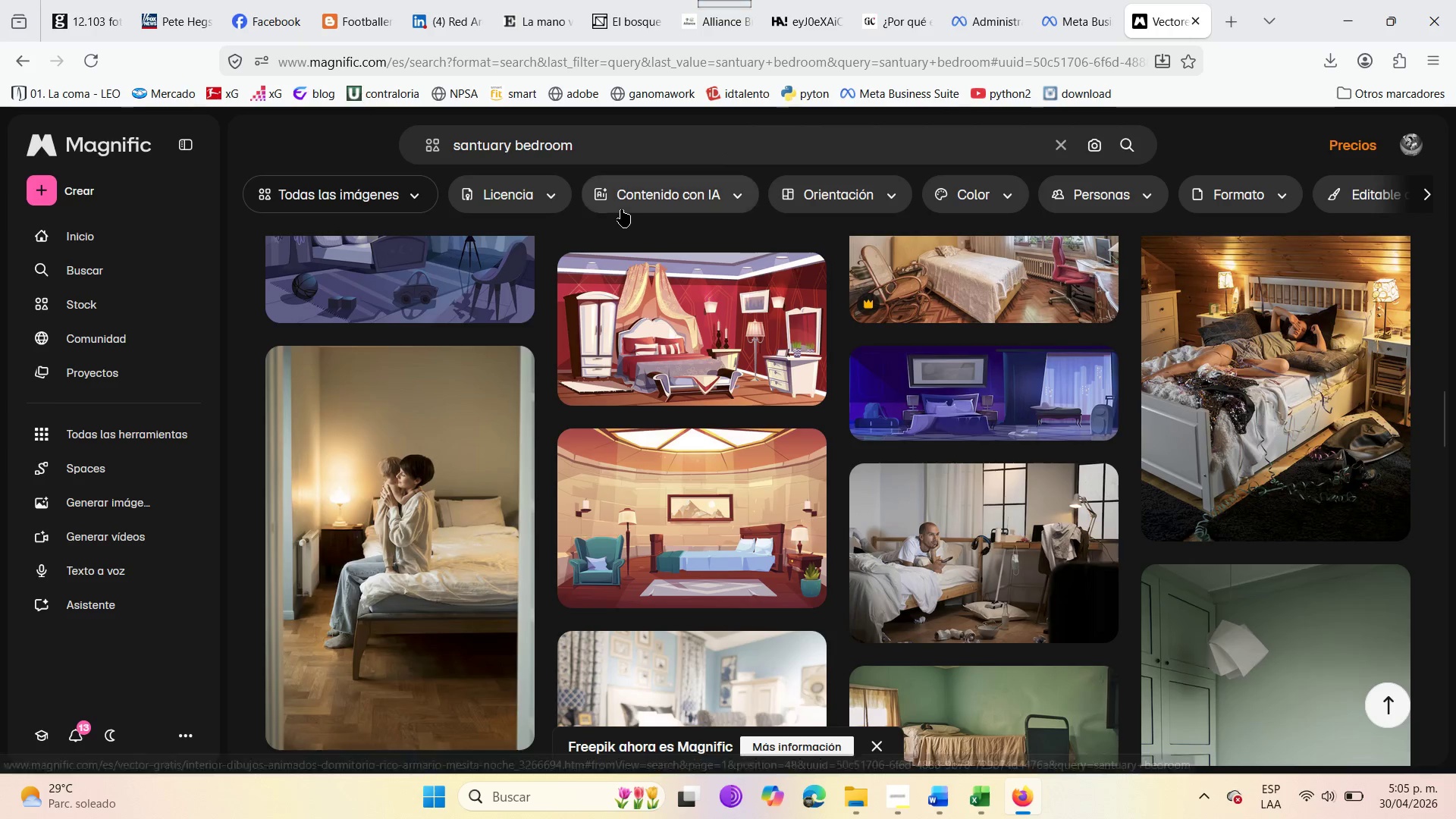 
left_click([608, 145])
 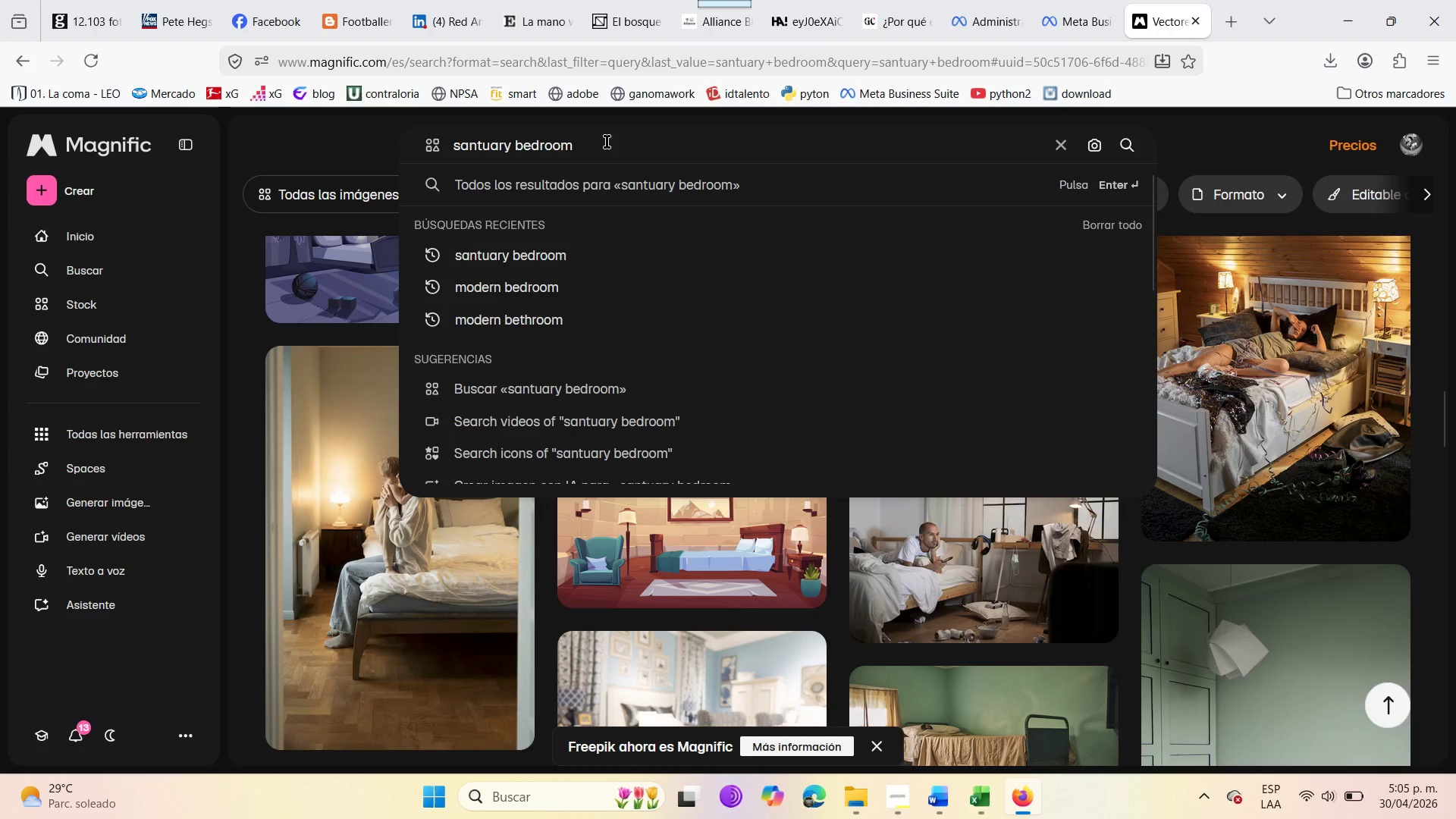 
hold_key(key=ArrowLeft, duration=0.86)
 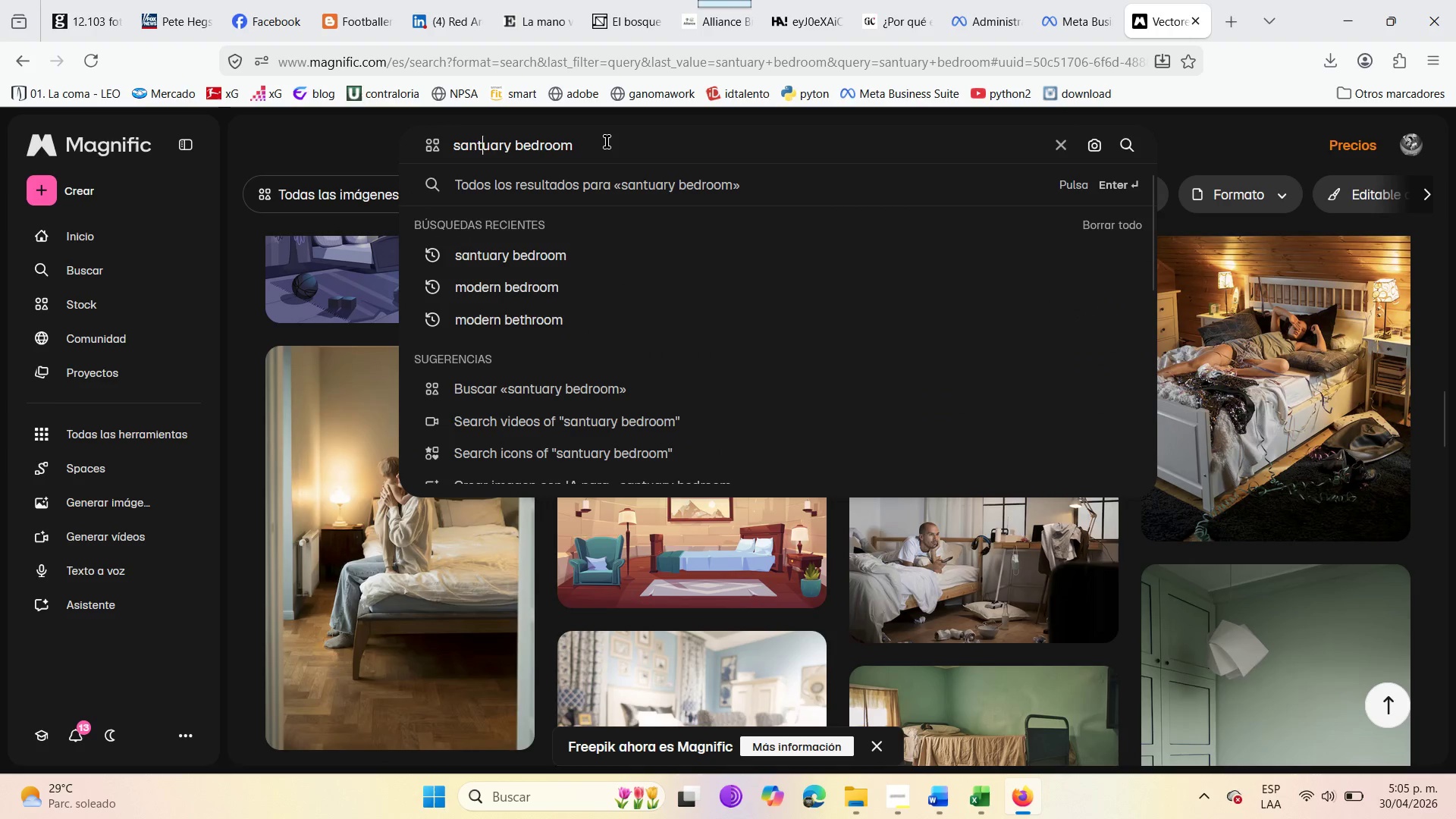 
key(ArrowRight)
 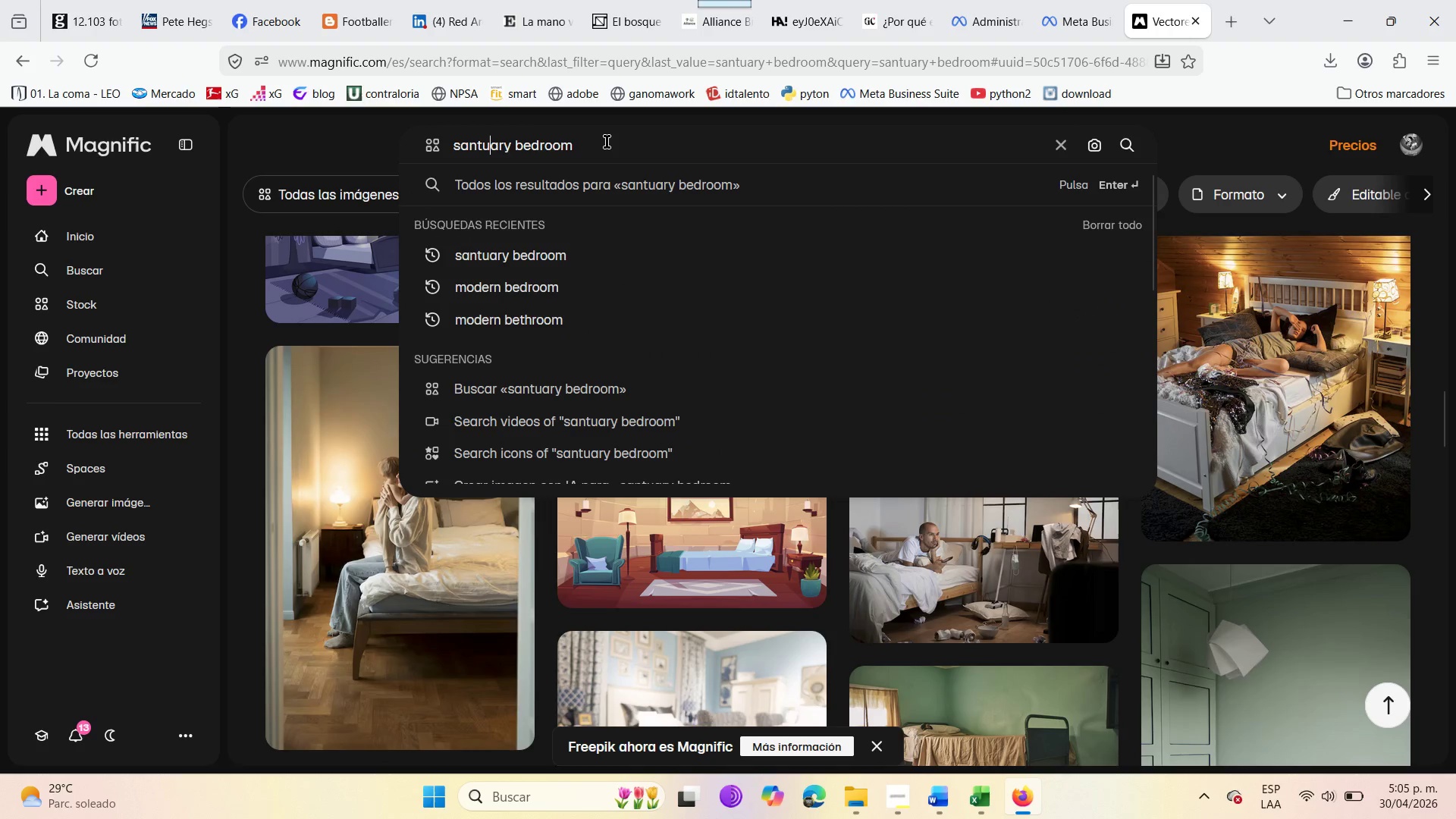 
key(ArrowRight)
 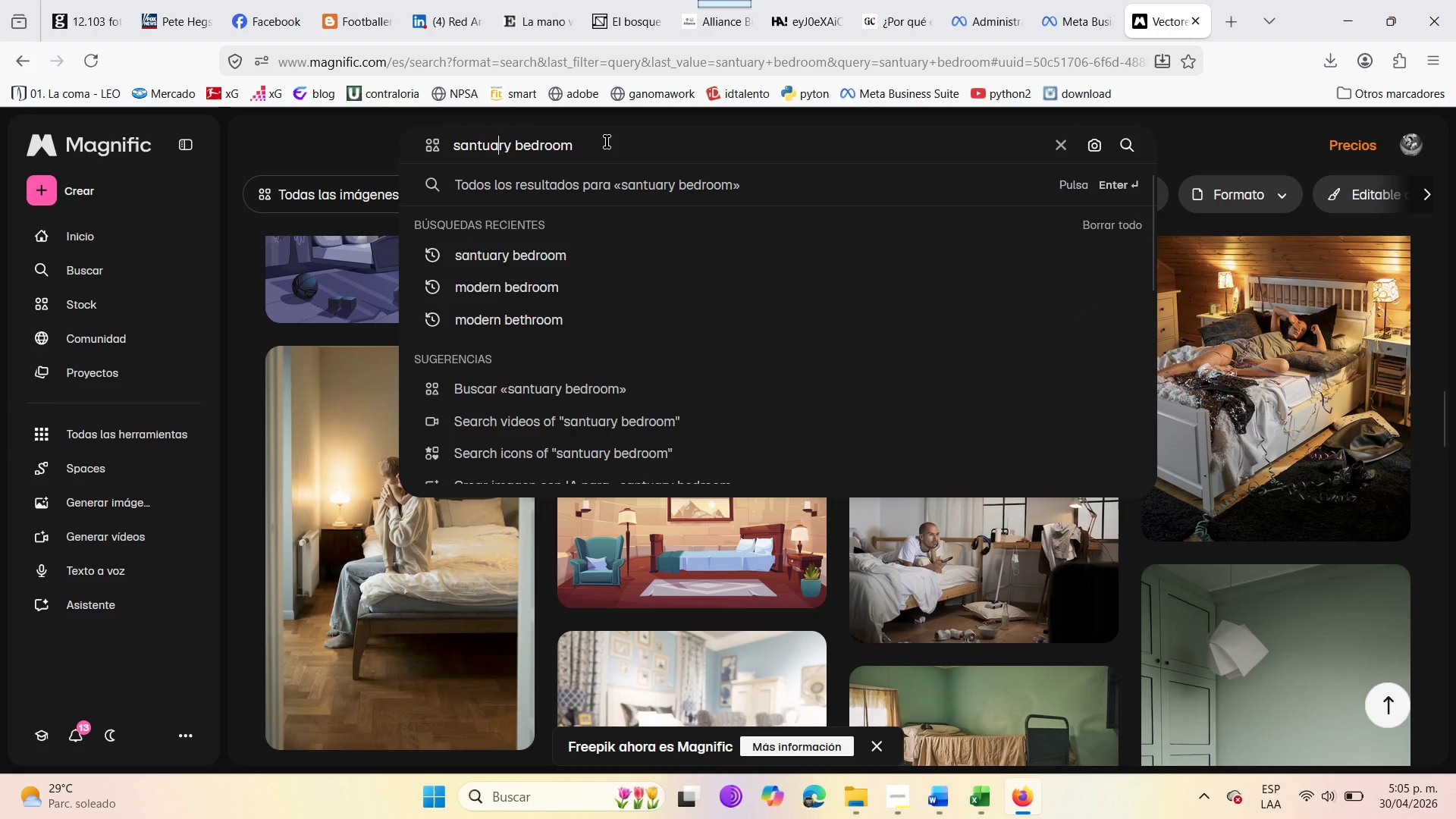 
key(ArrowRight)
 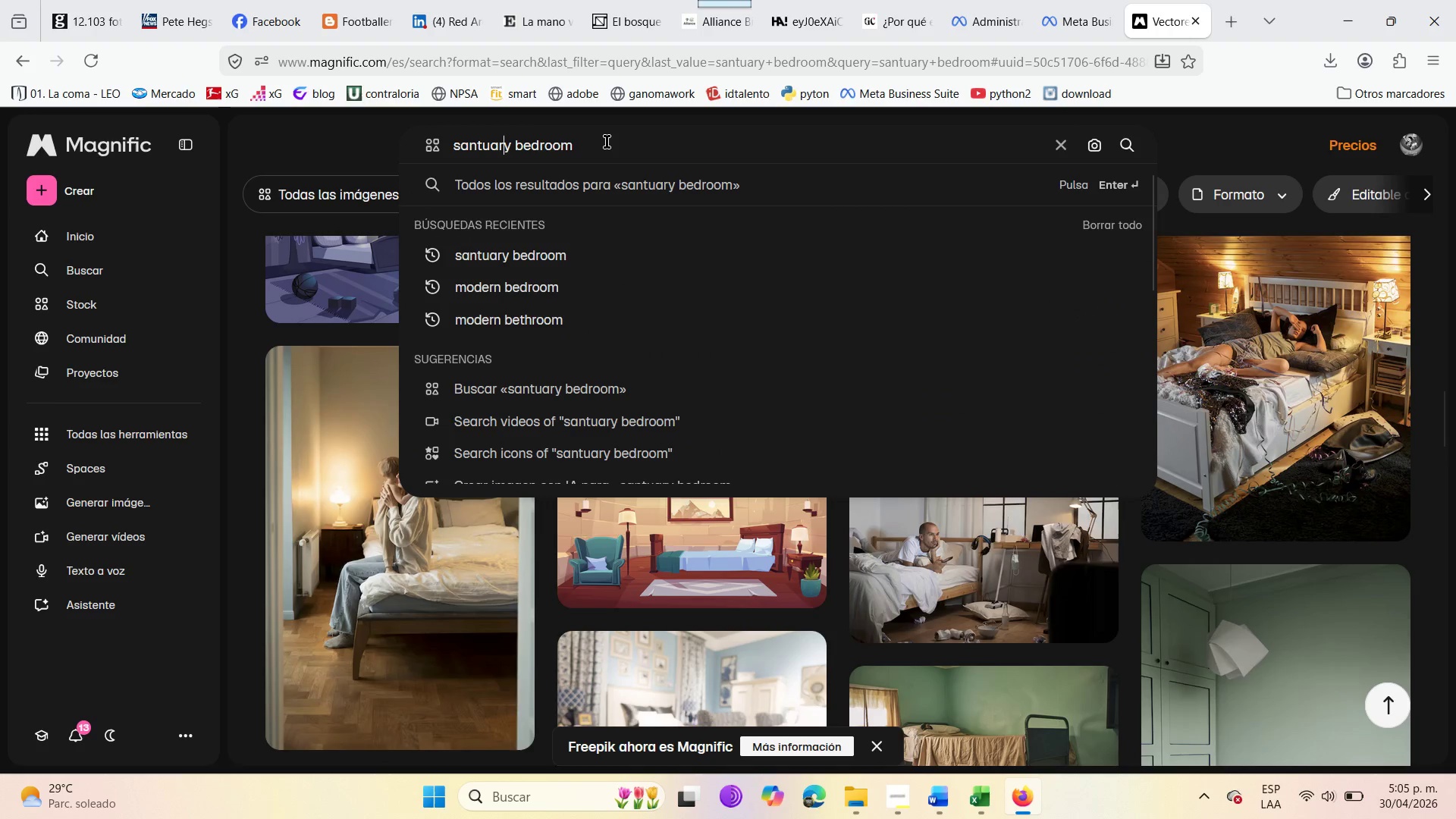 
key(ArrowRight)
 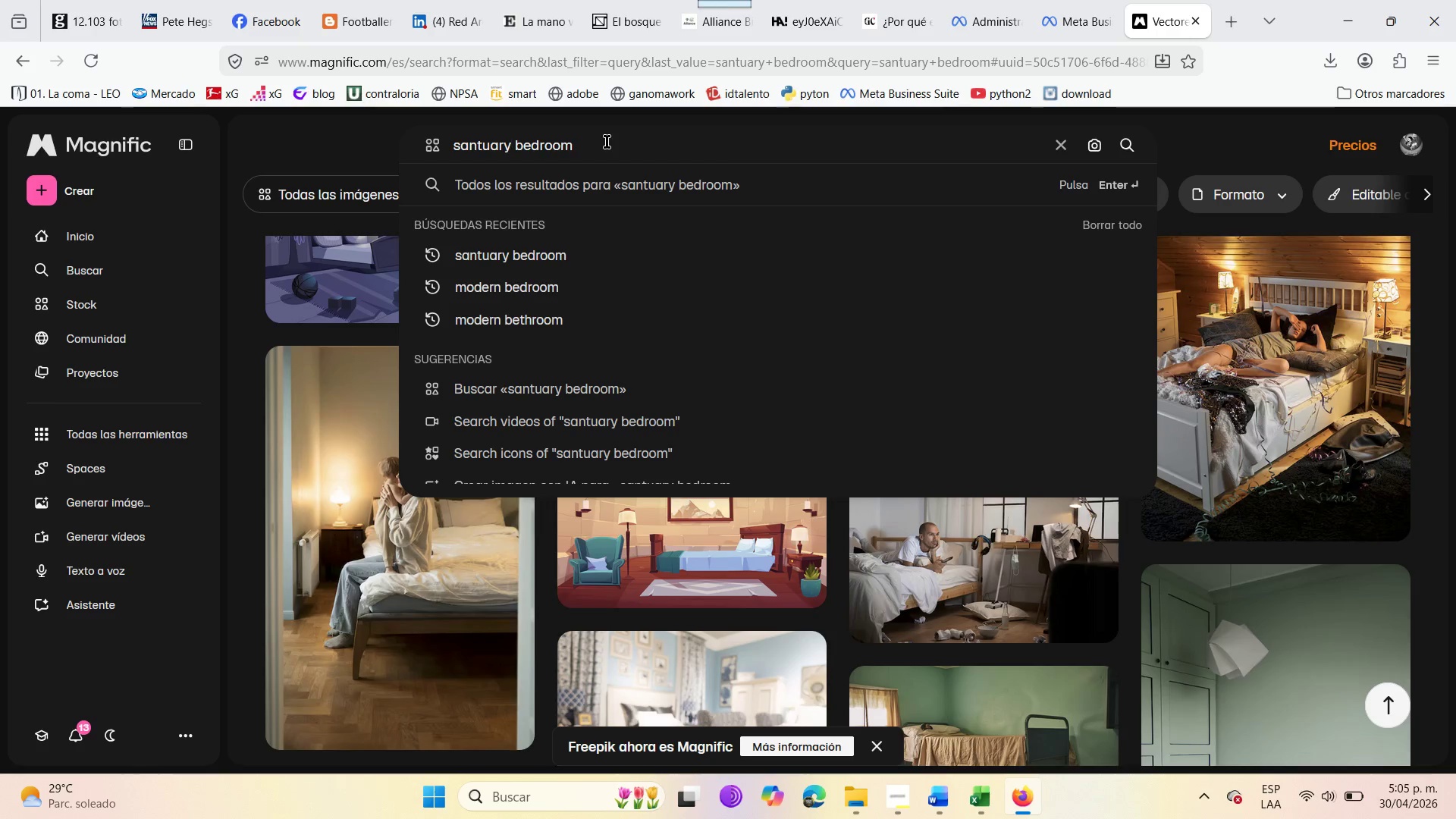 
hold_key(key=Backspace, duration=1.5)
 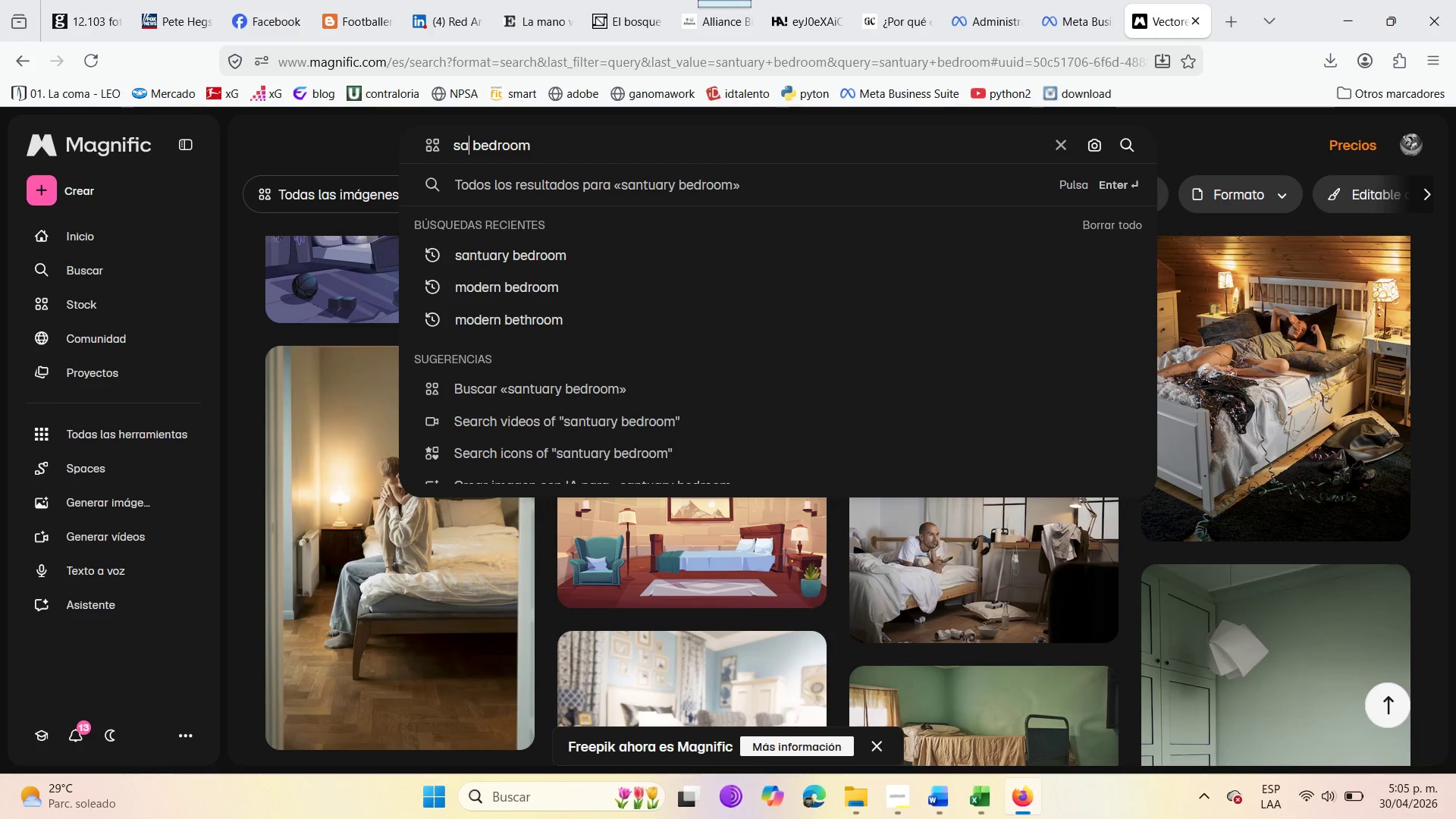 
hold_key(key=Backspace, duration=1.16)
 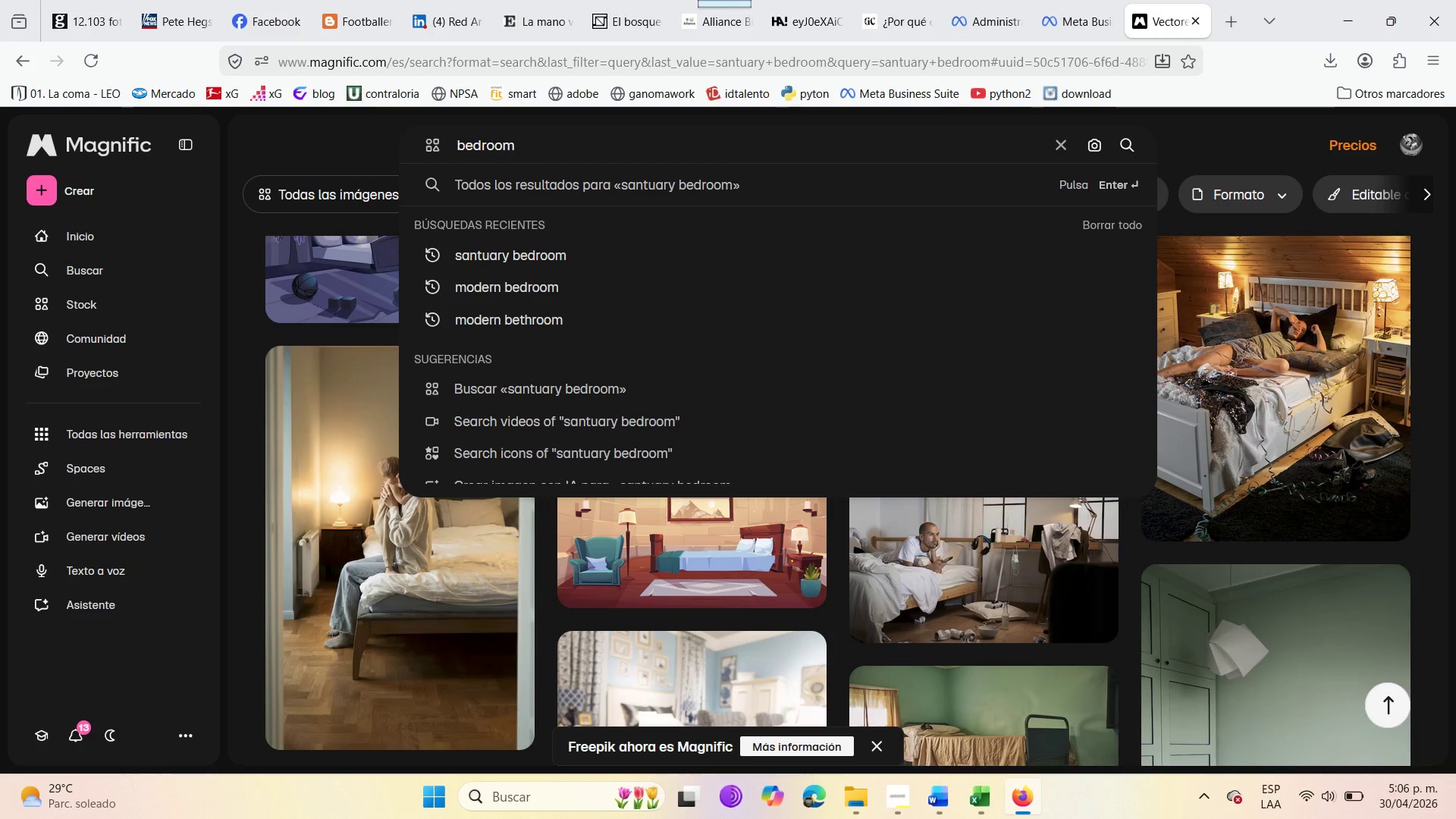 
key(Backspace)
type(peace)
 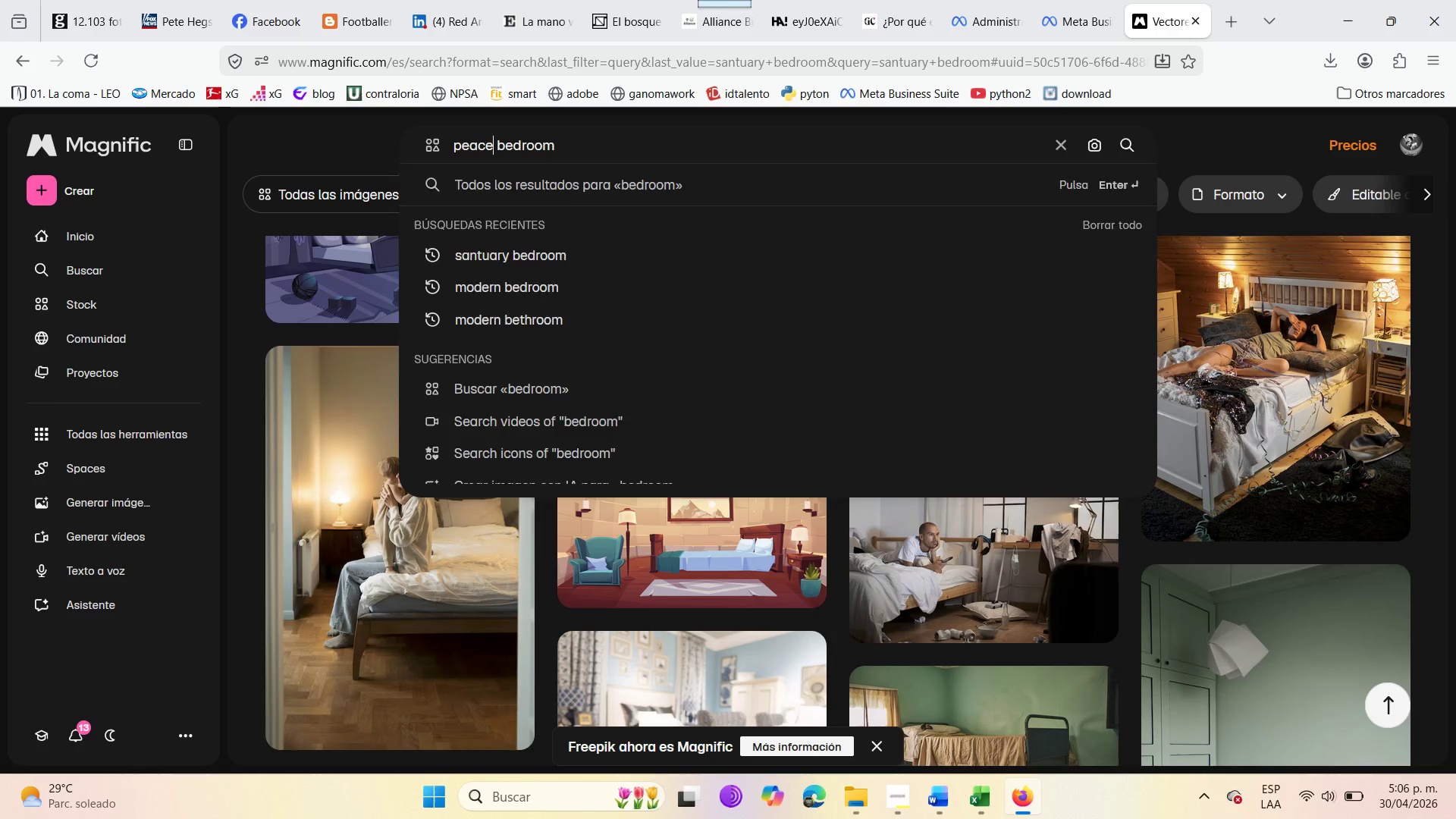 
key(Enter)
 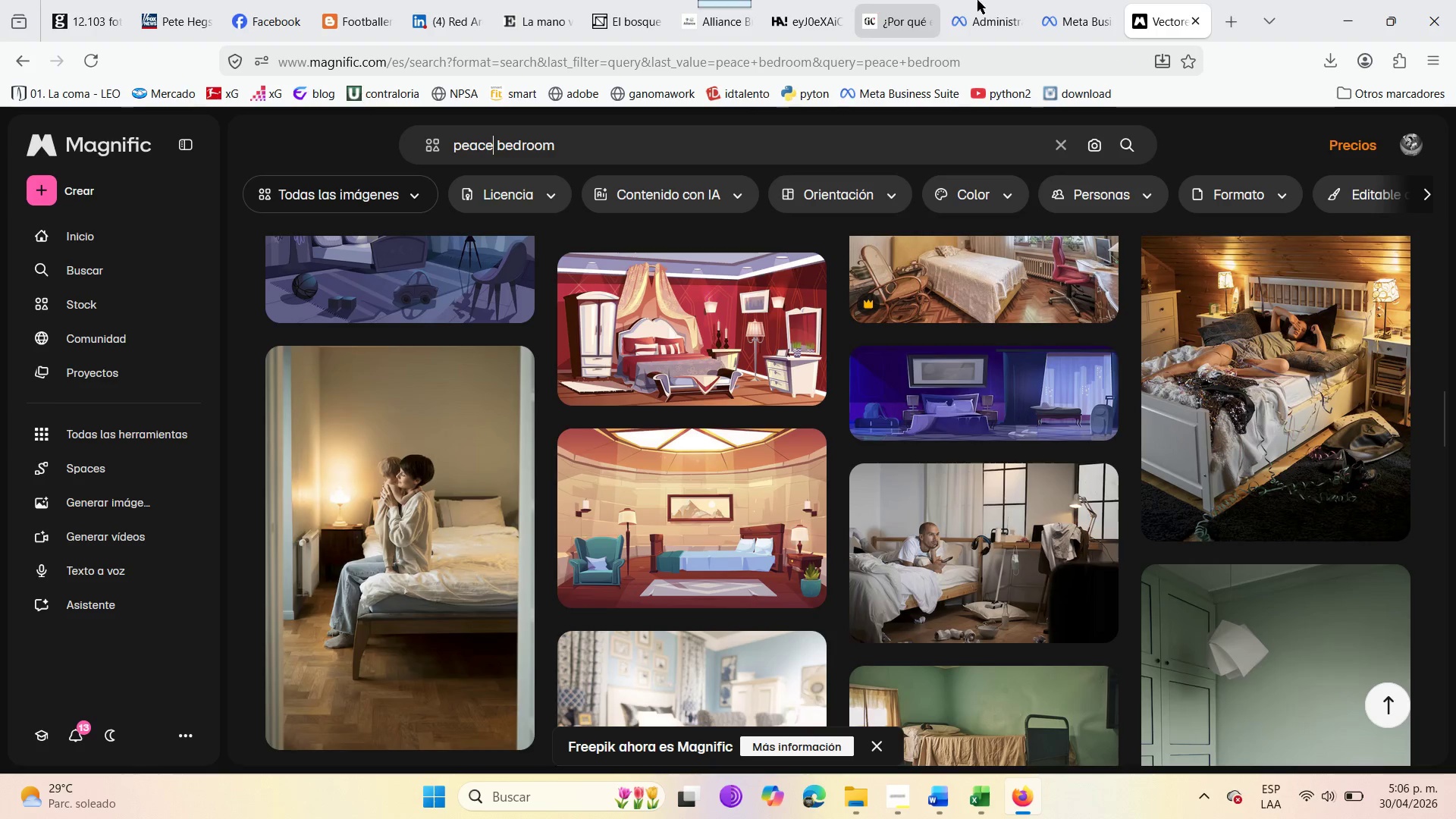 
left_click([1056, 0])
 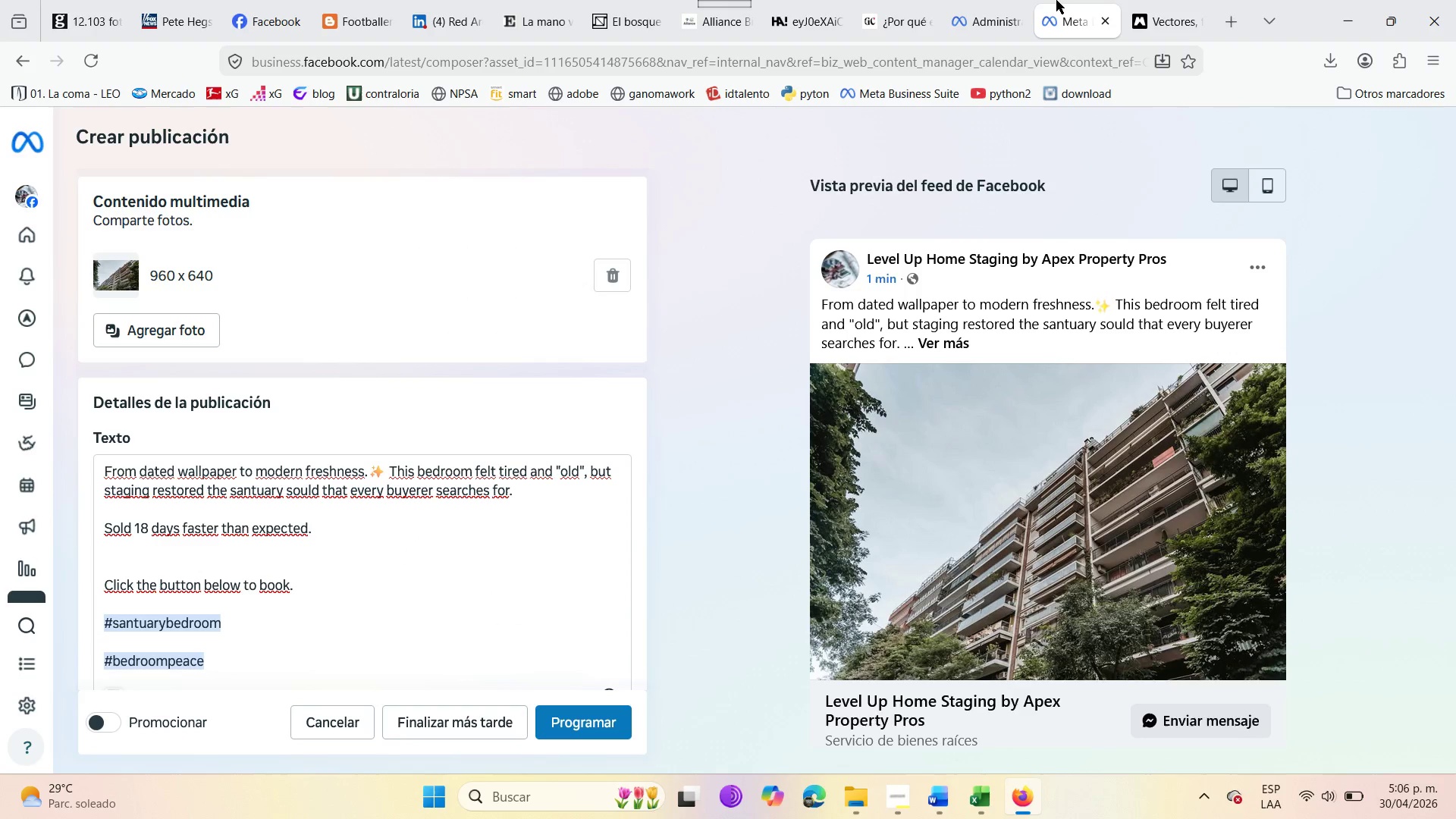 
left_click([1197, 0])
 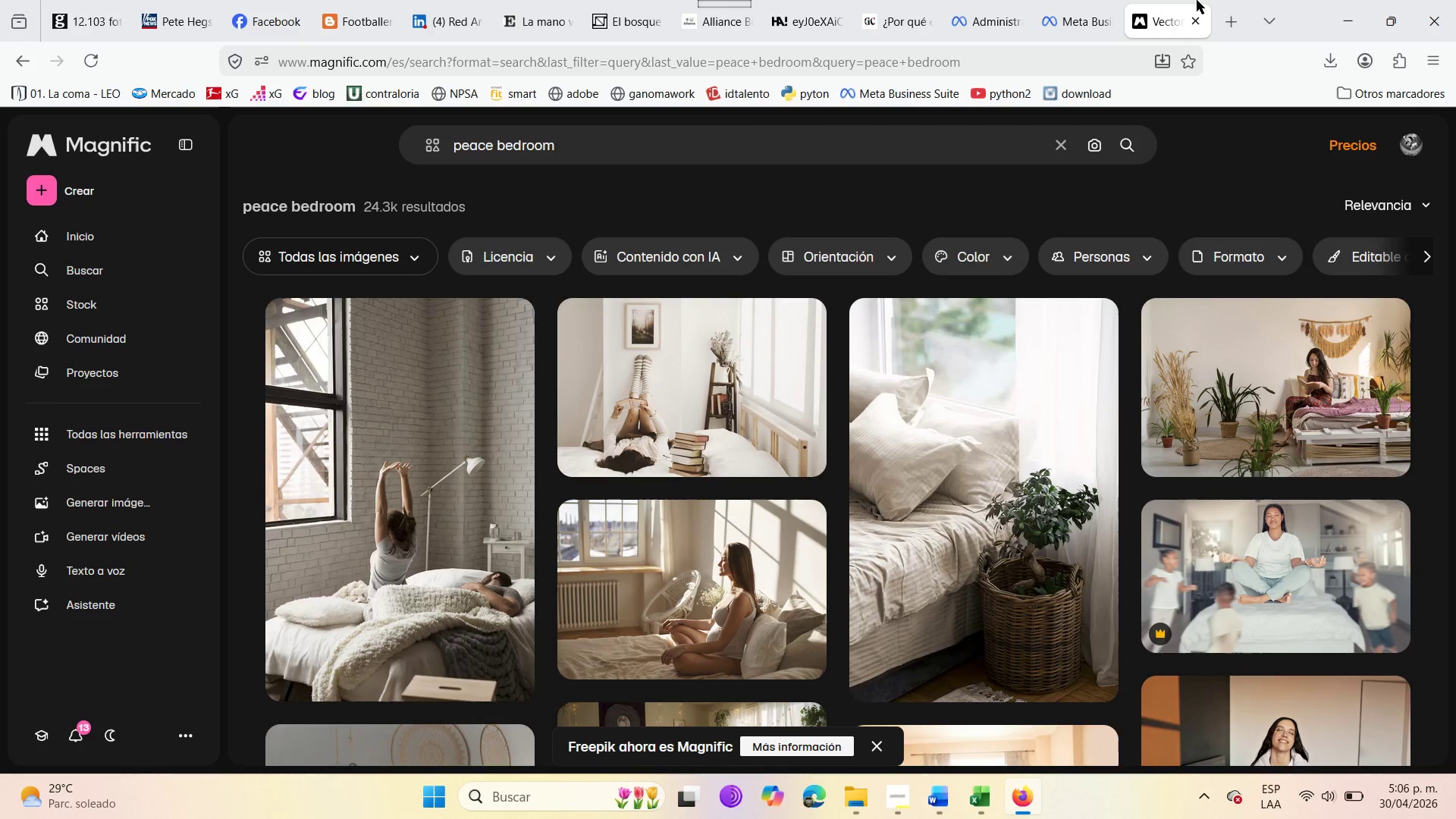 
wait(8.16)
 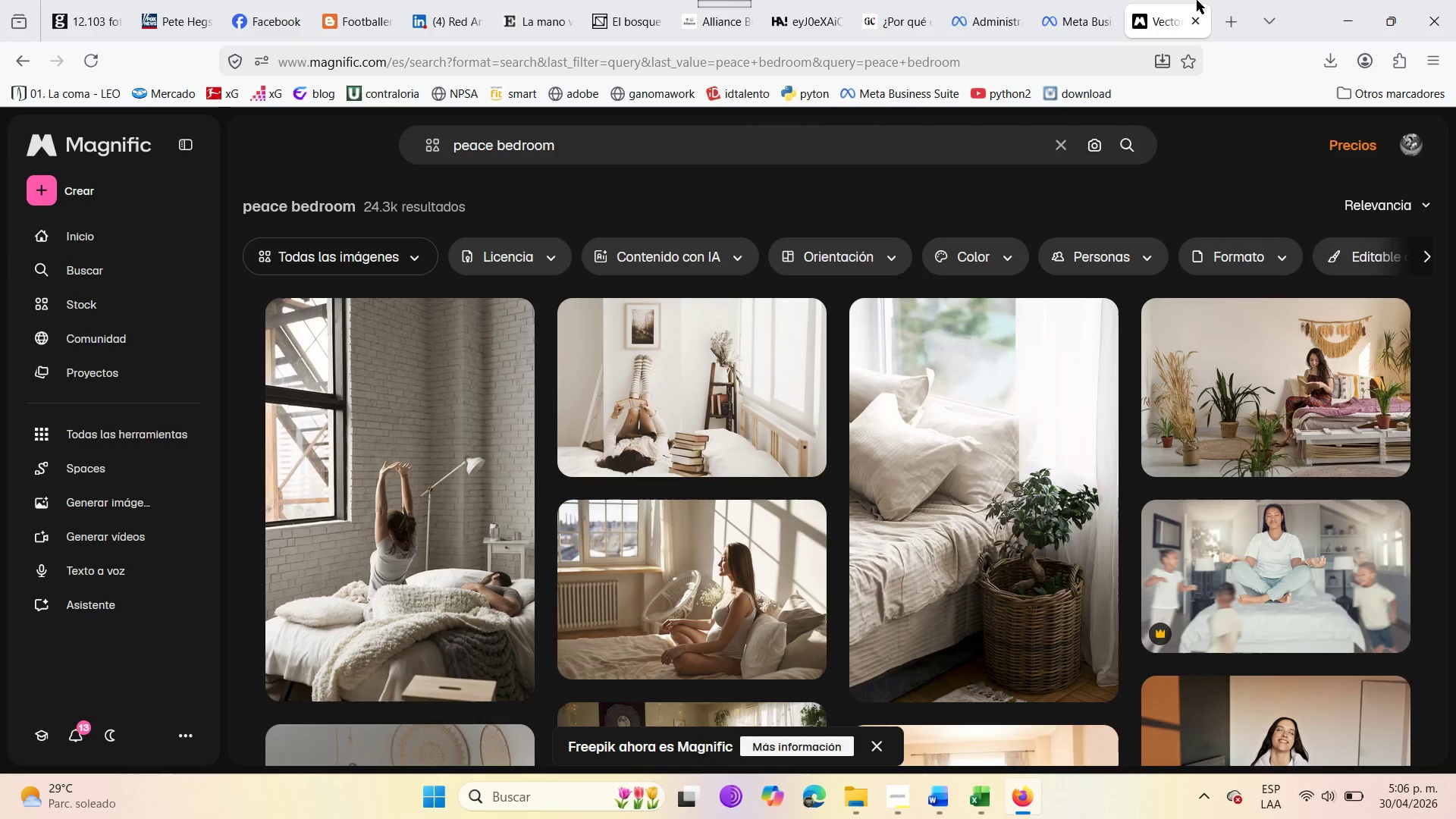 
scroll: coordinate [761, 386], scroll_direction: down, amount: 6.0
 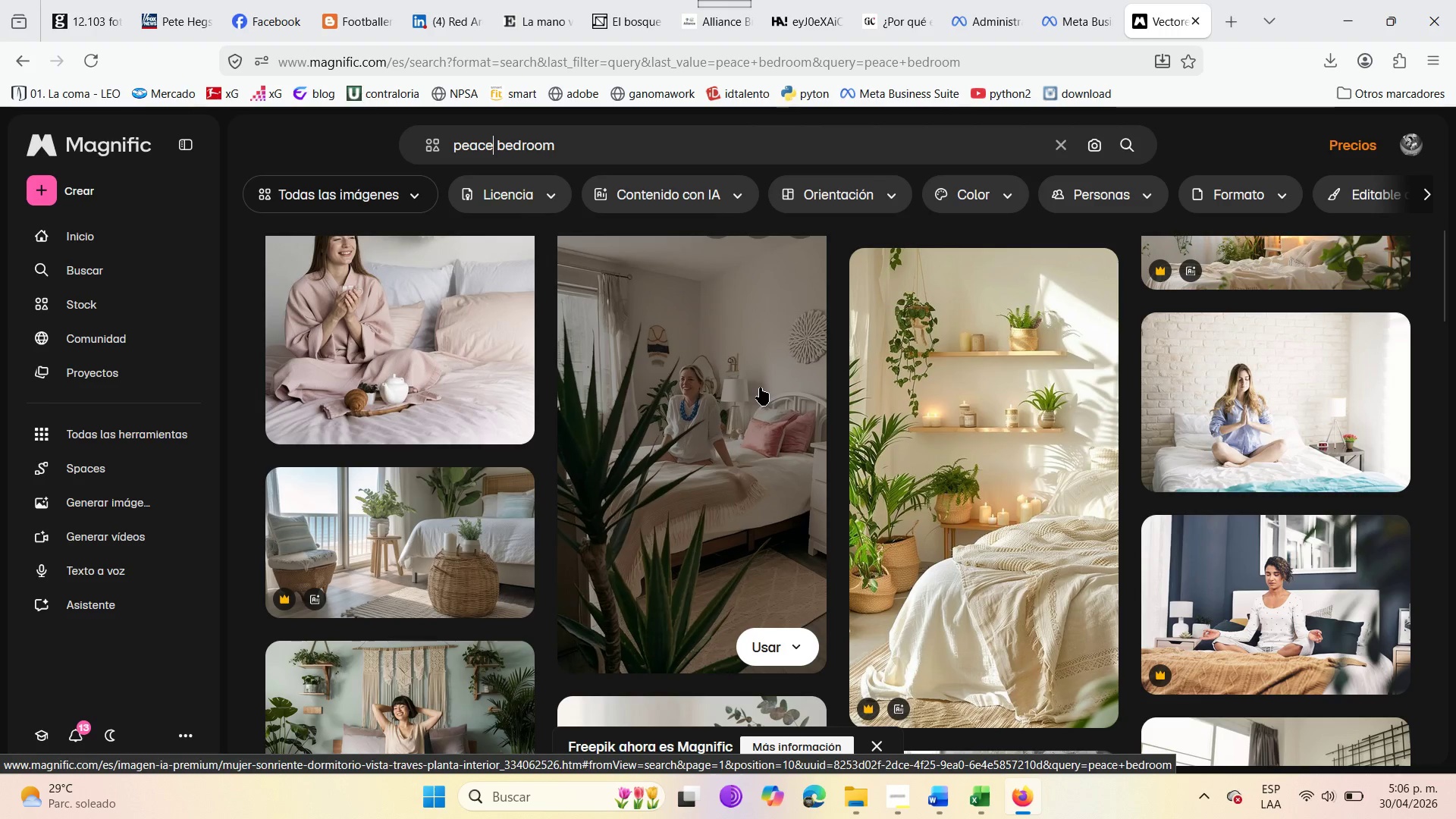 
scroll: coordinate [760, 388], scroll_direction: up, amount: 3.0
 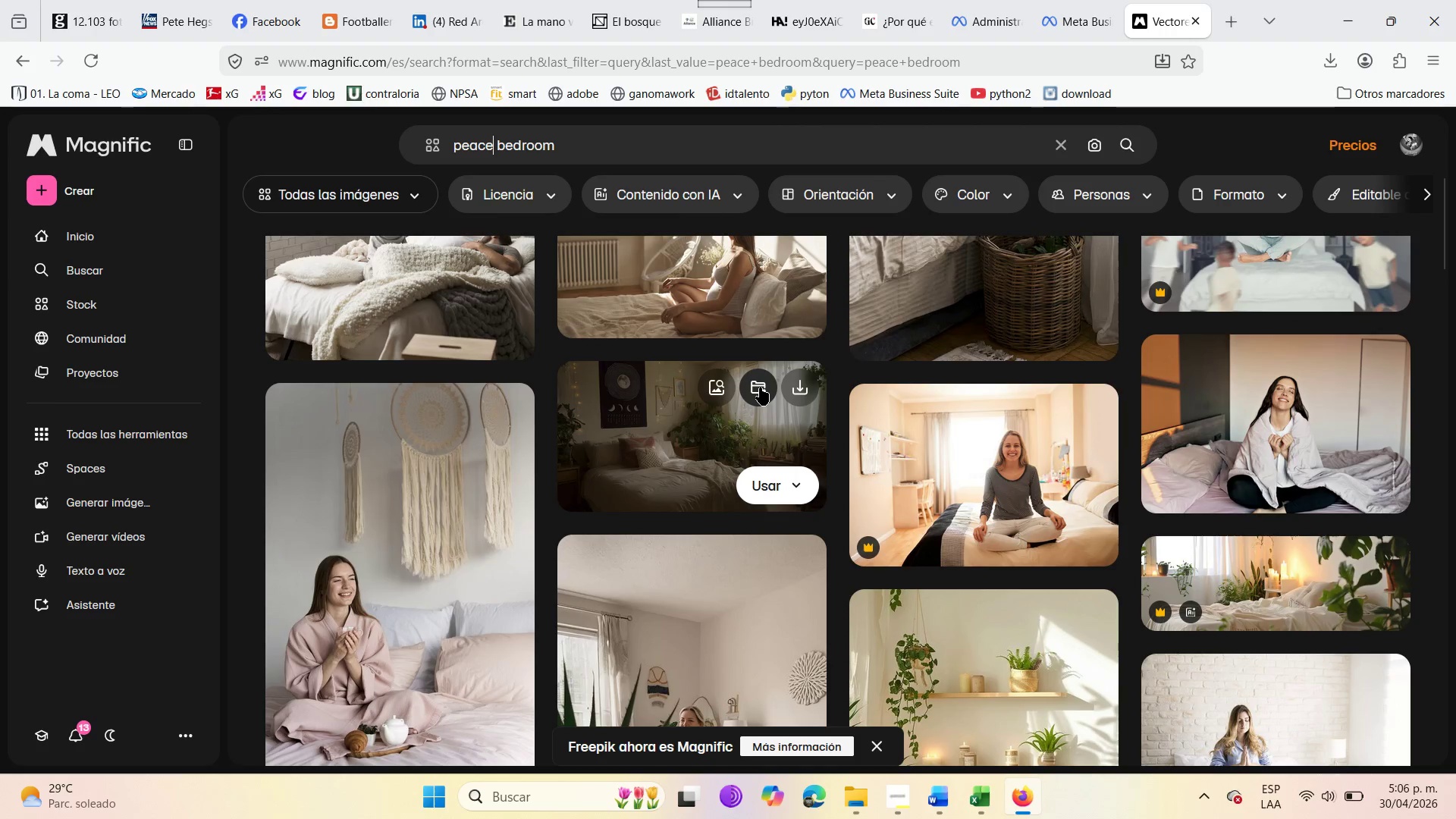 
scroll: coordinate [676, 568], scroll_direction: down, amount: 21.0
 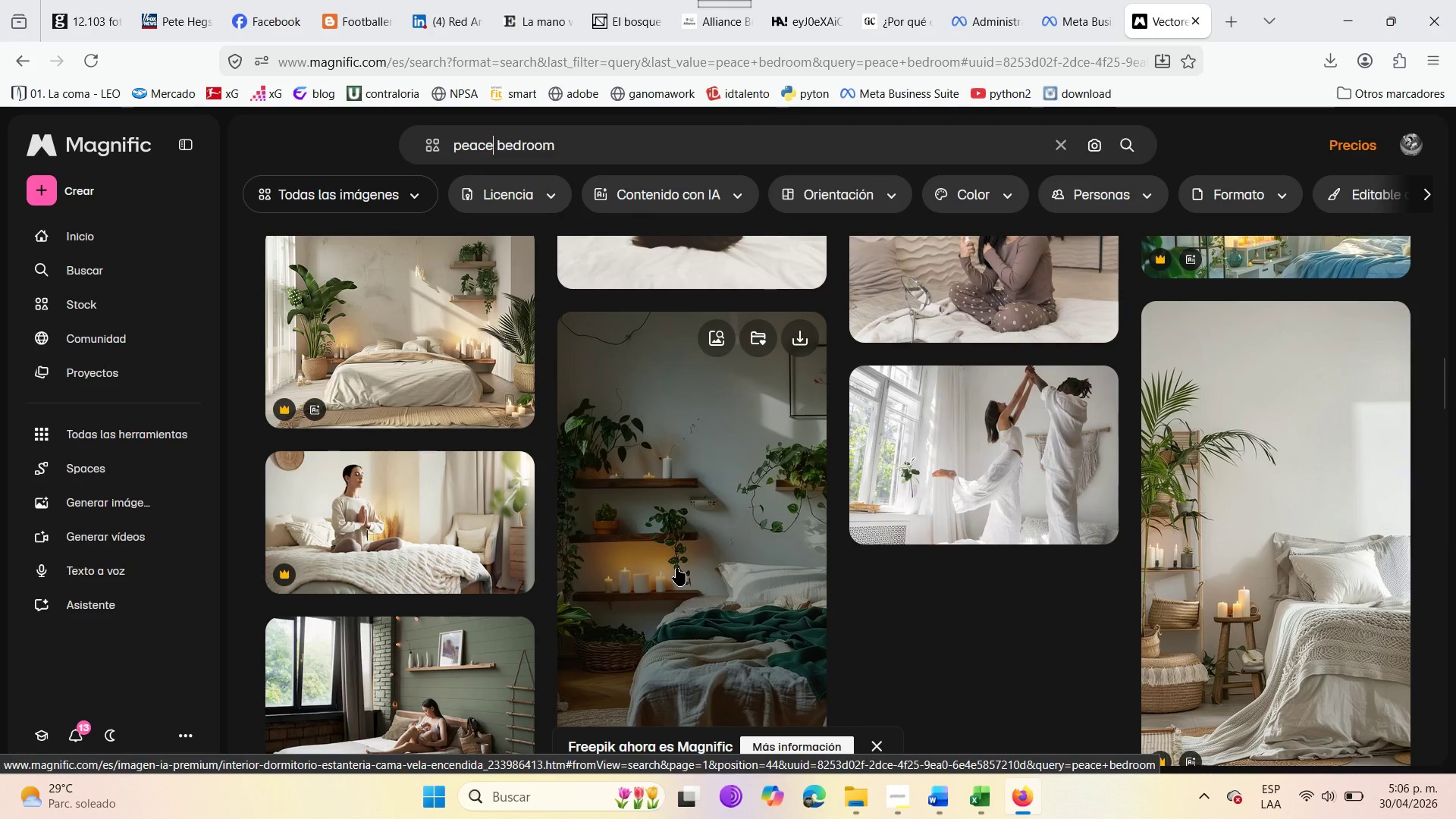 
scroll: coordinate [676, 568], scroll_direction: up, amount: 12.0
 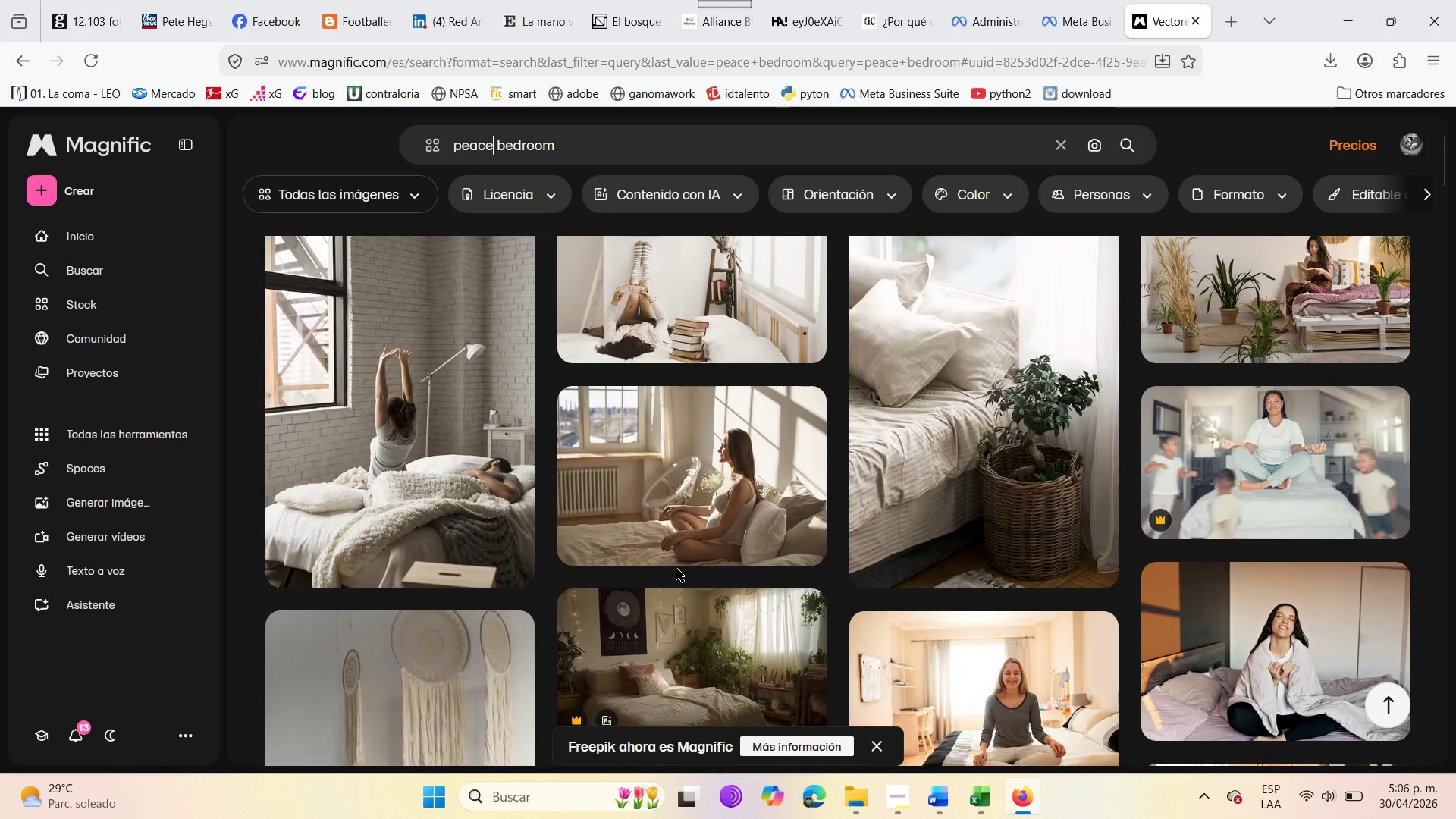 
wait(6.02)
 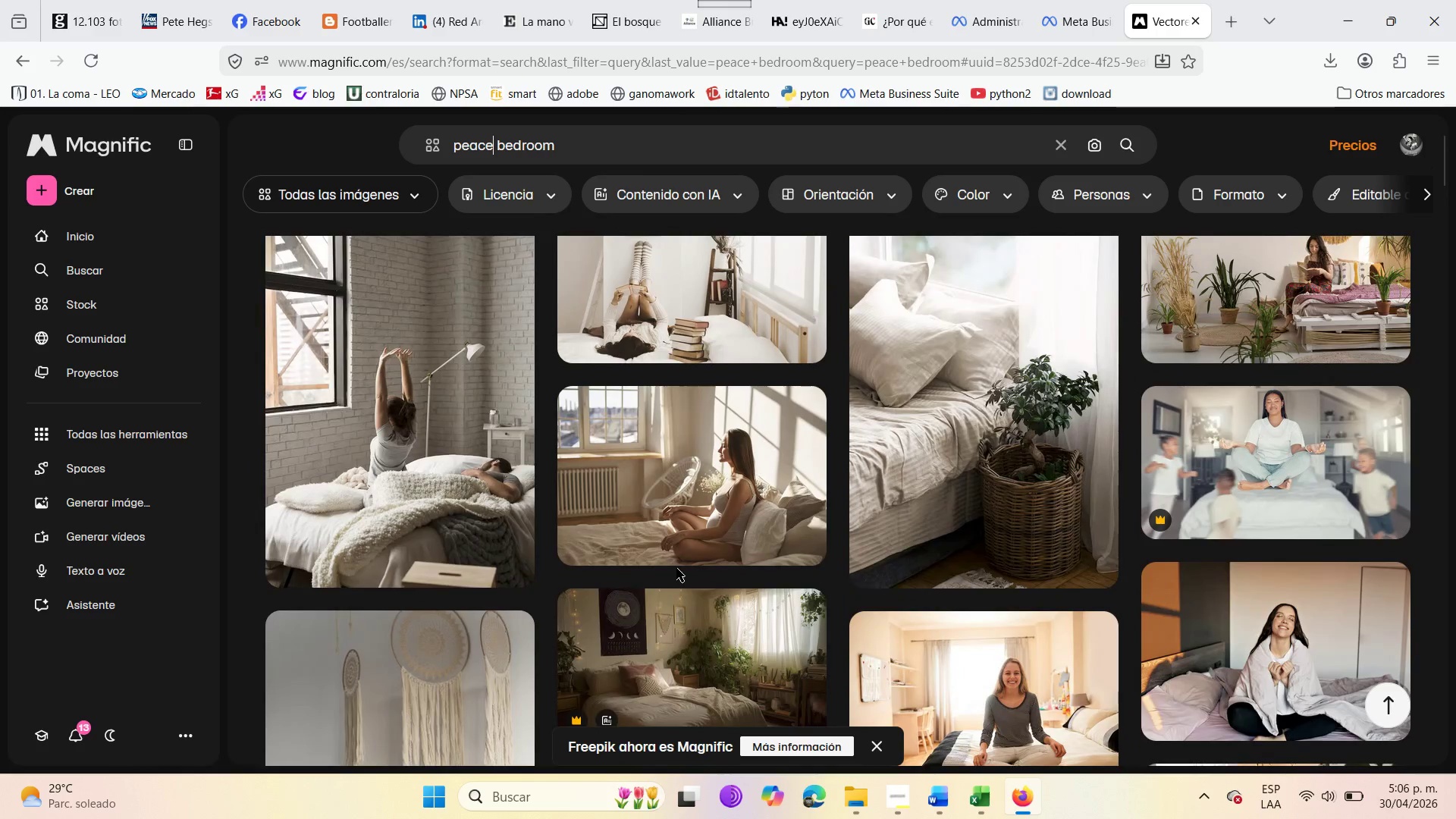 
scroll: coordinate [773, 573], scroll_direction: up, amount: 2.0
 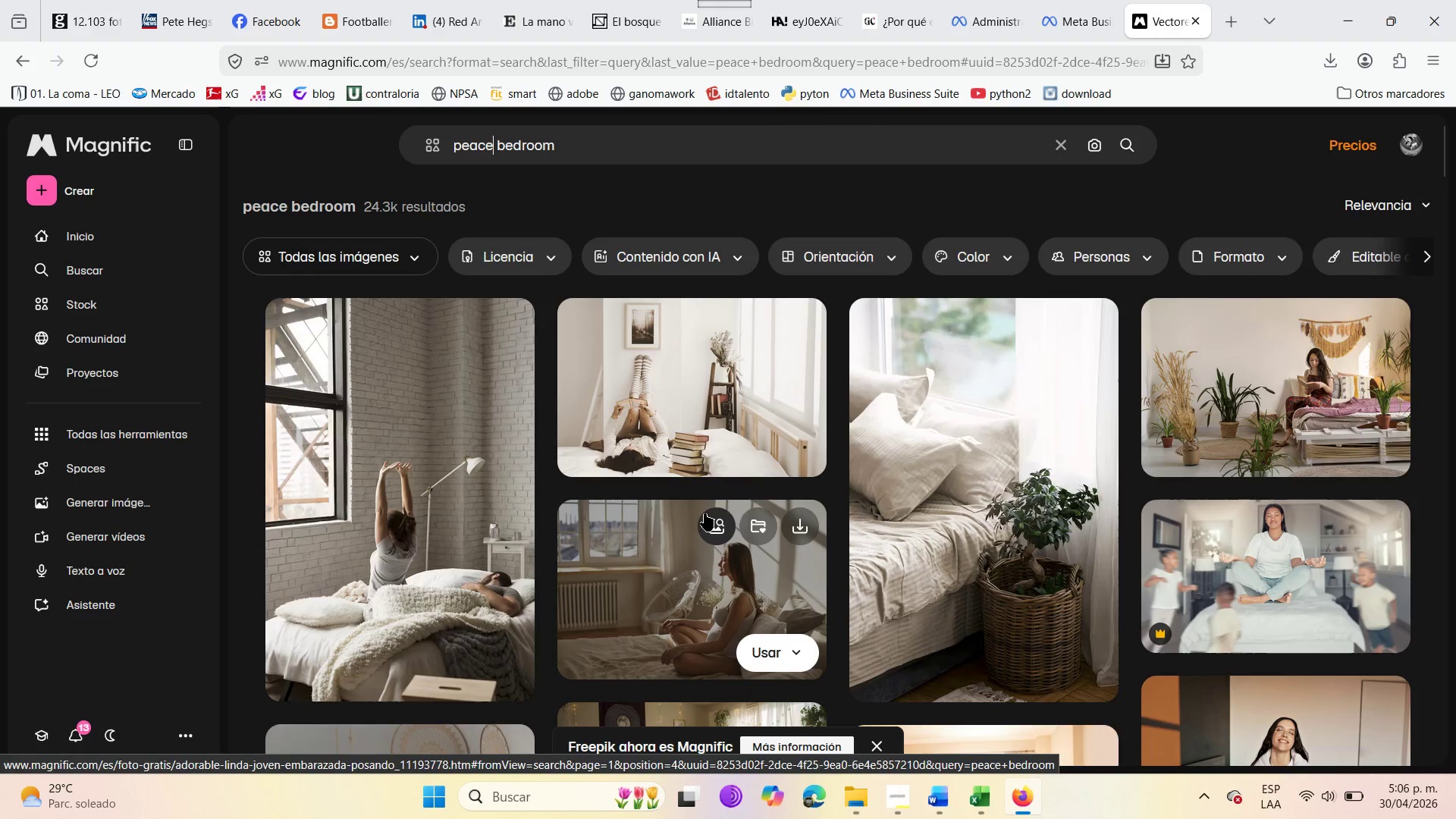 
scroll: coordinate [704, 515], scroll_direction: down, amount: 2.0
 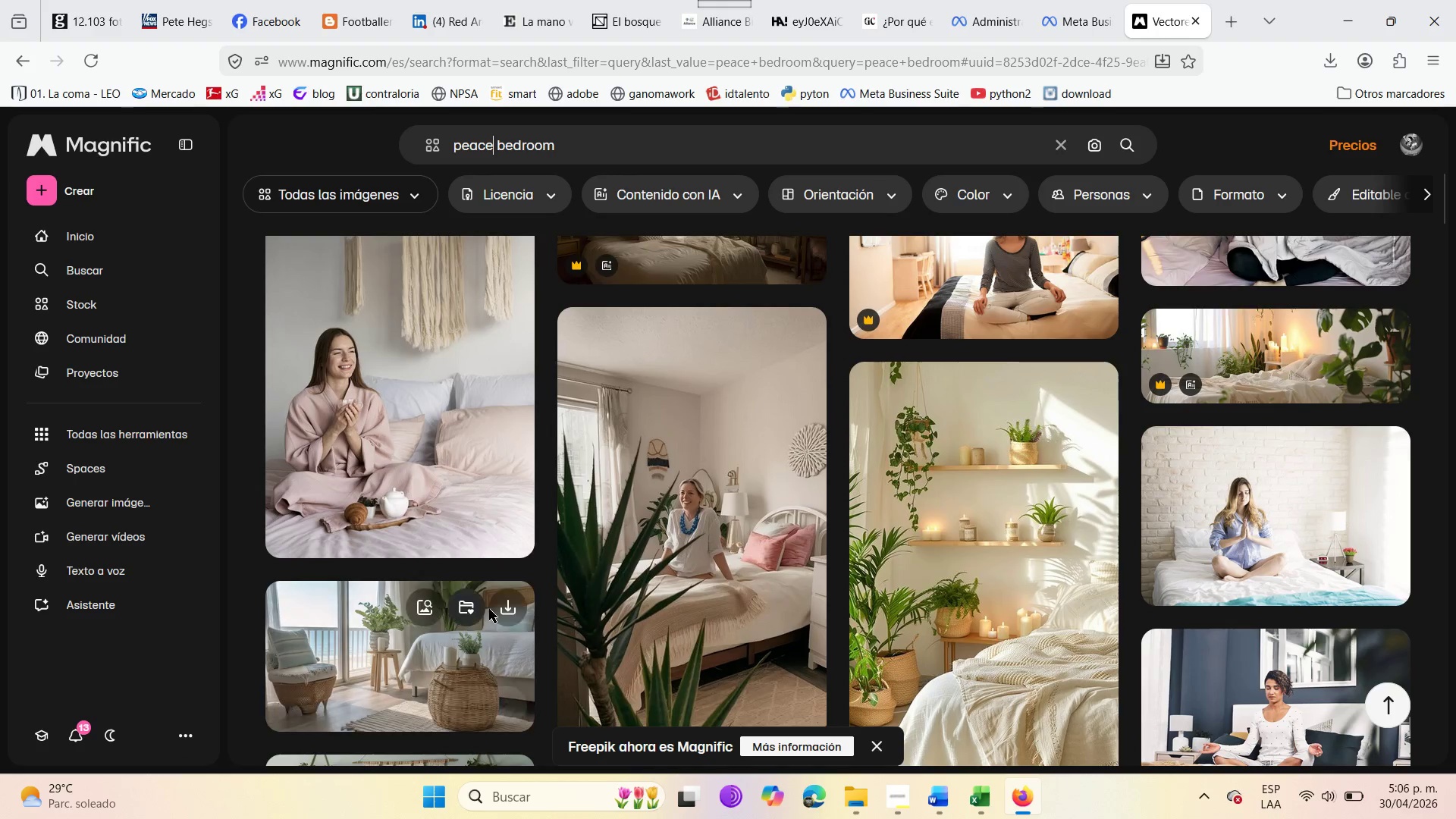 
scroll: coordinate [501, 600], scroll_direction: up, amount: 1.0
 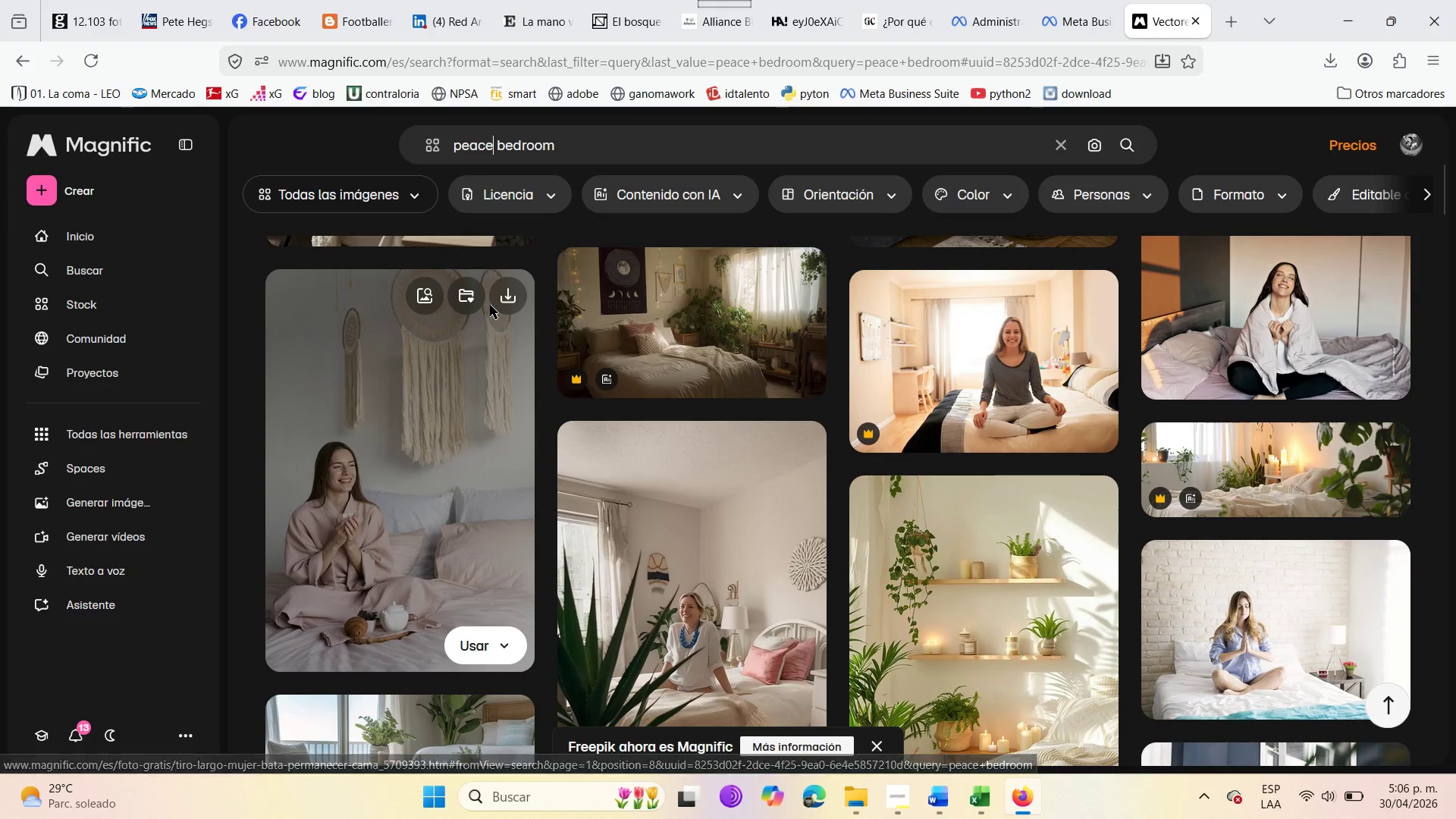 
left_click([500, 303])
 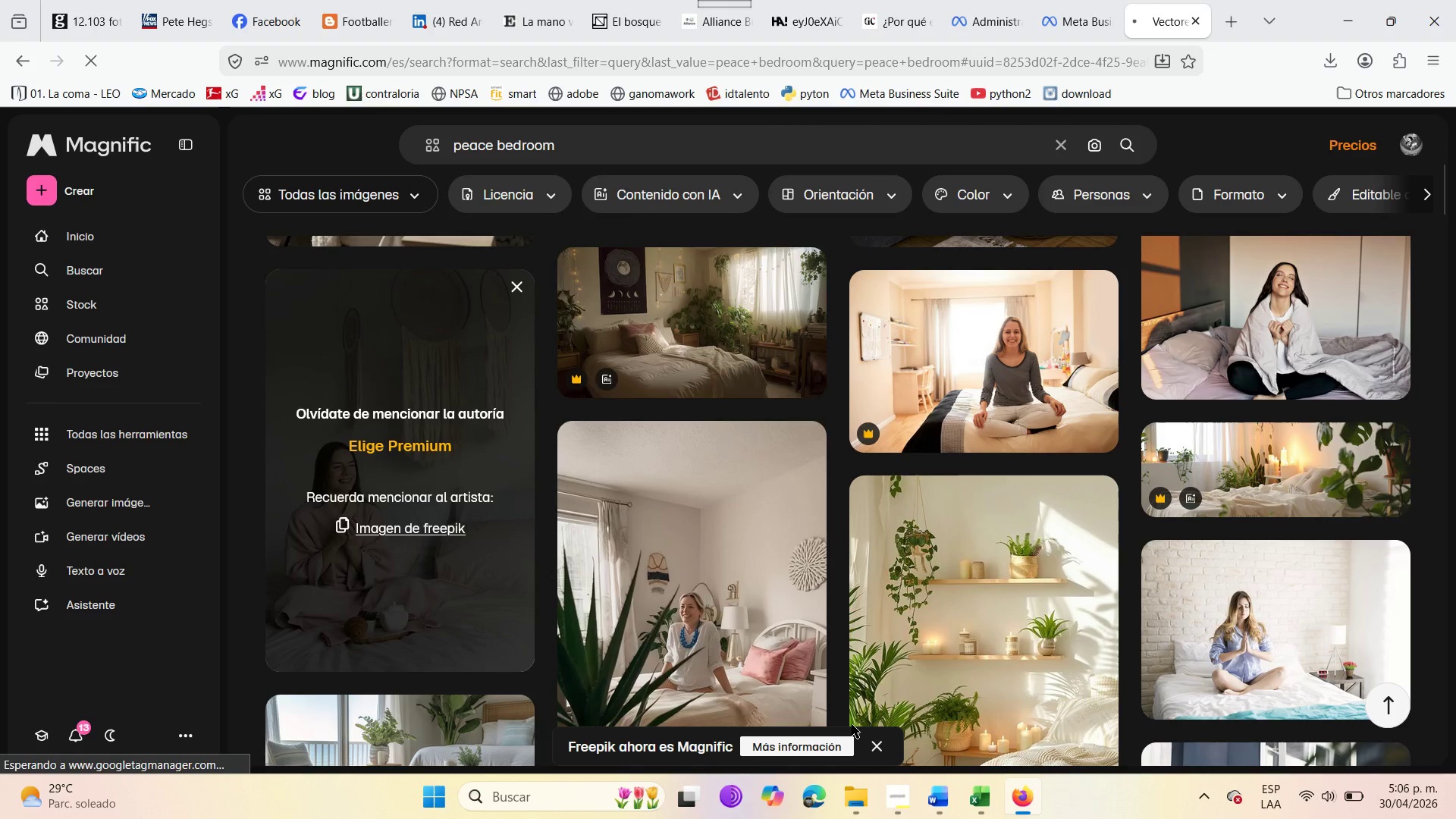 
scroll: coordinate [804, 441], scroll_direction: down, amount: 11.0
 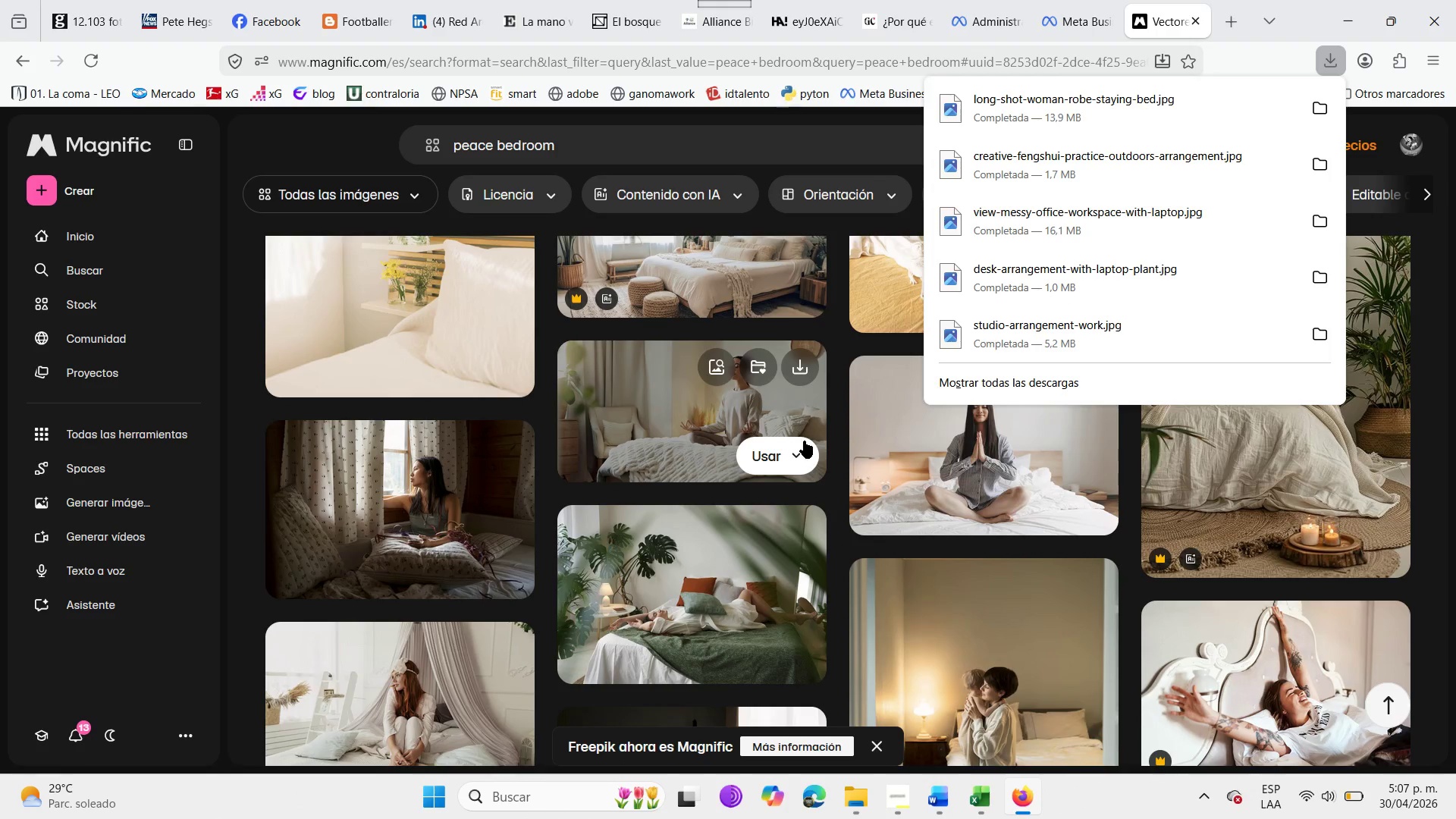 
wait(7.78)
 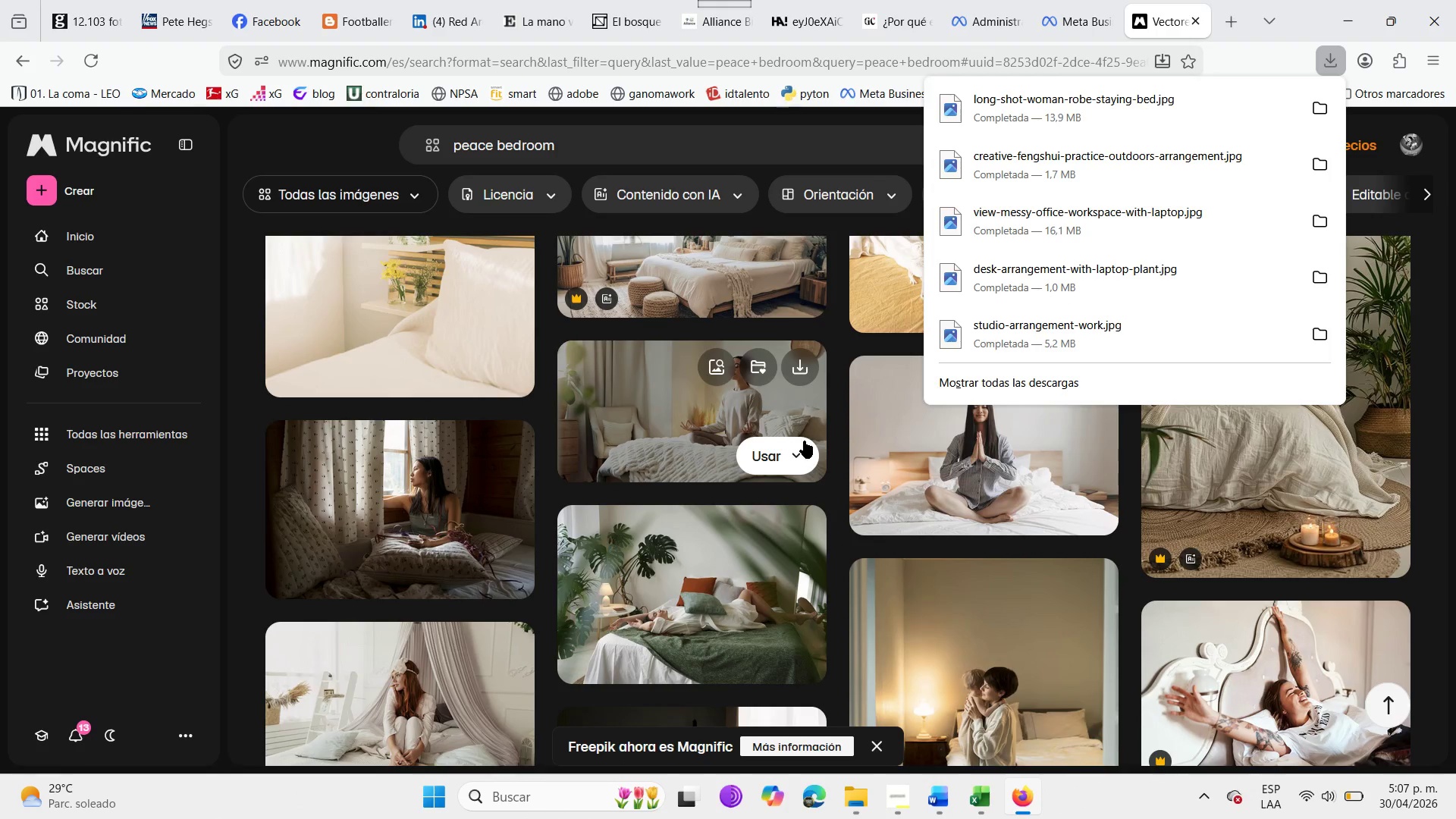 
scroll: coordinate [550, 612], scroll_direction: down, amount: 5.0
 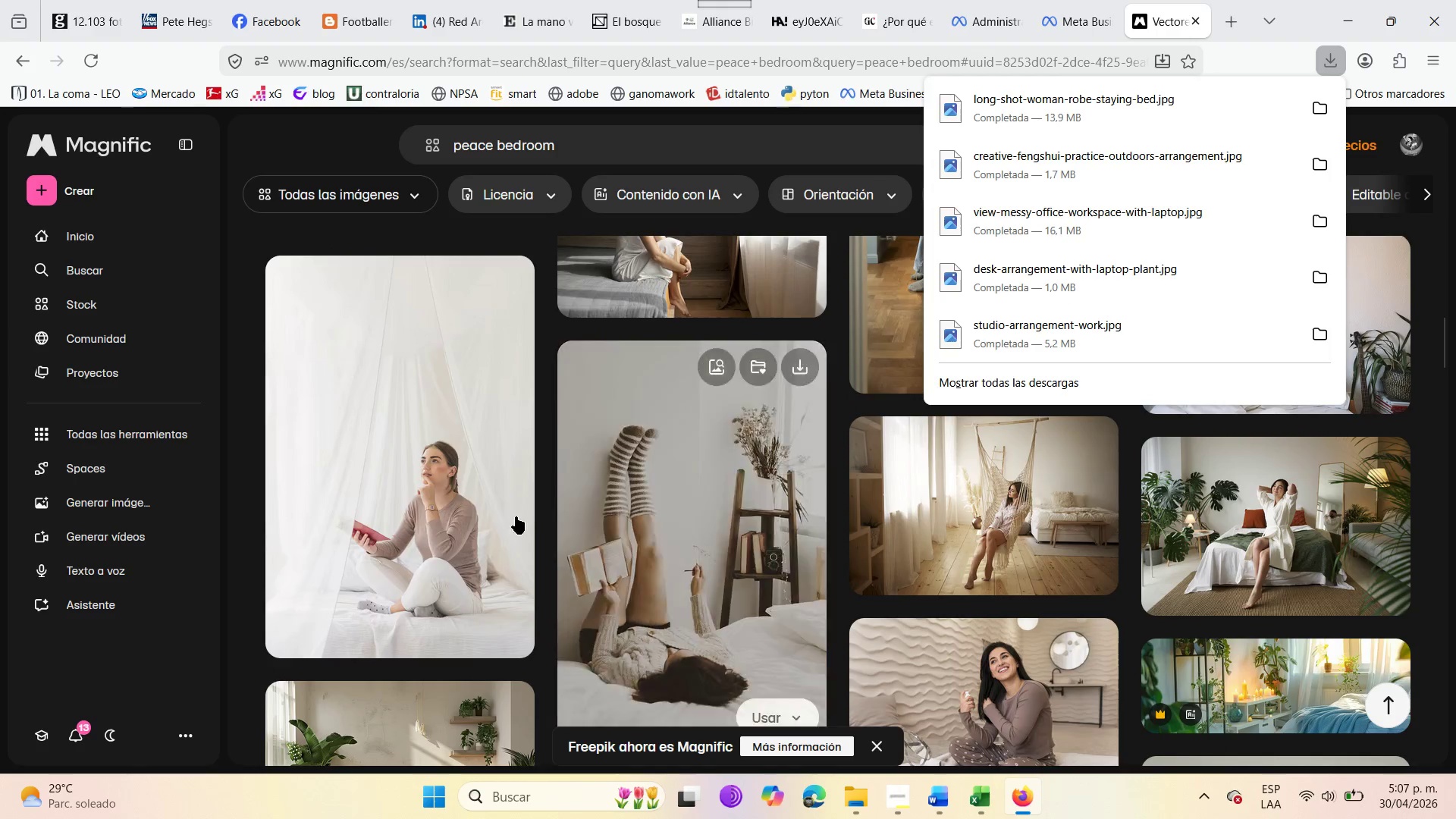 
mouse_move([406, 562])
 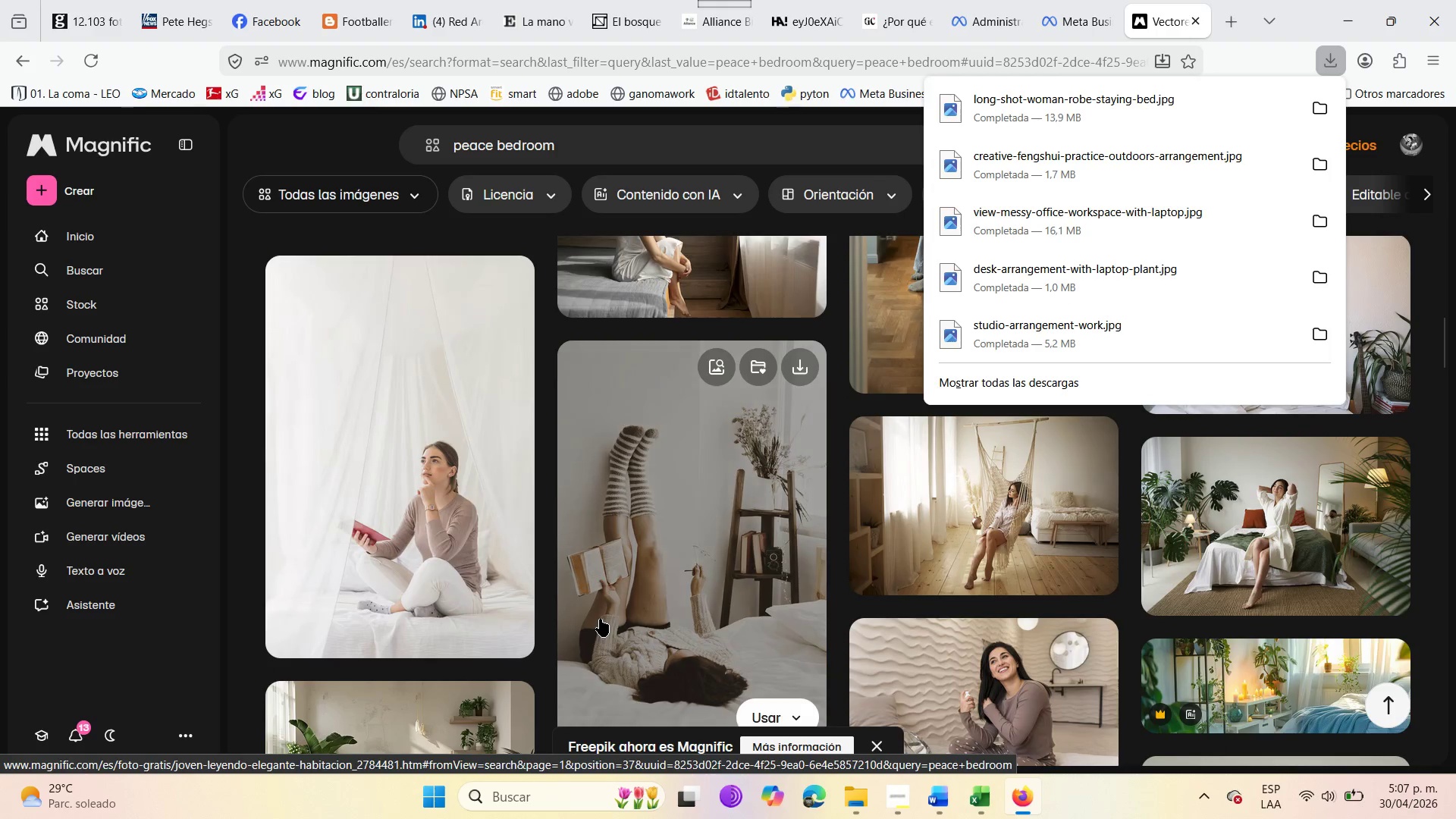 
scroll: coordinate [600, 619], scroll_direction: down, amount: 3.0
 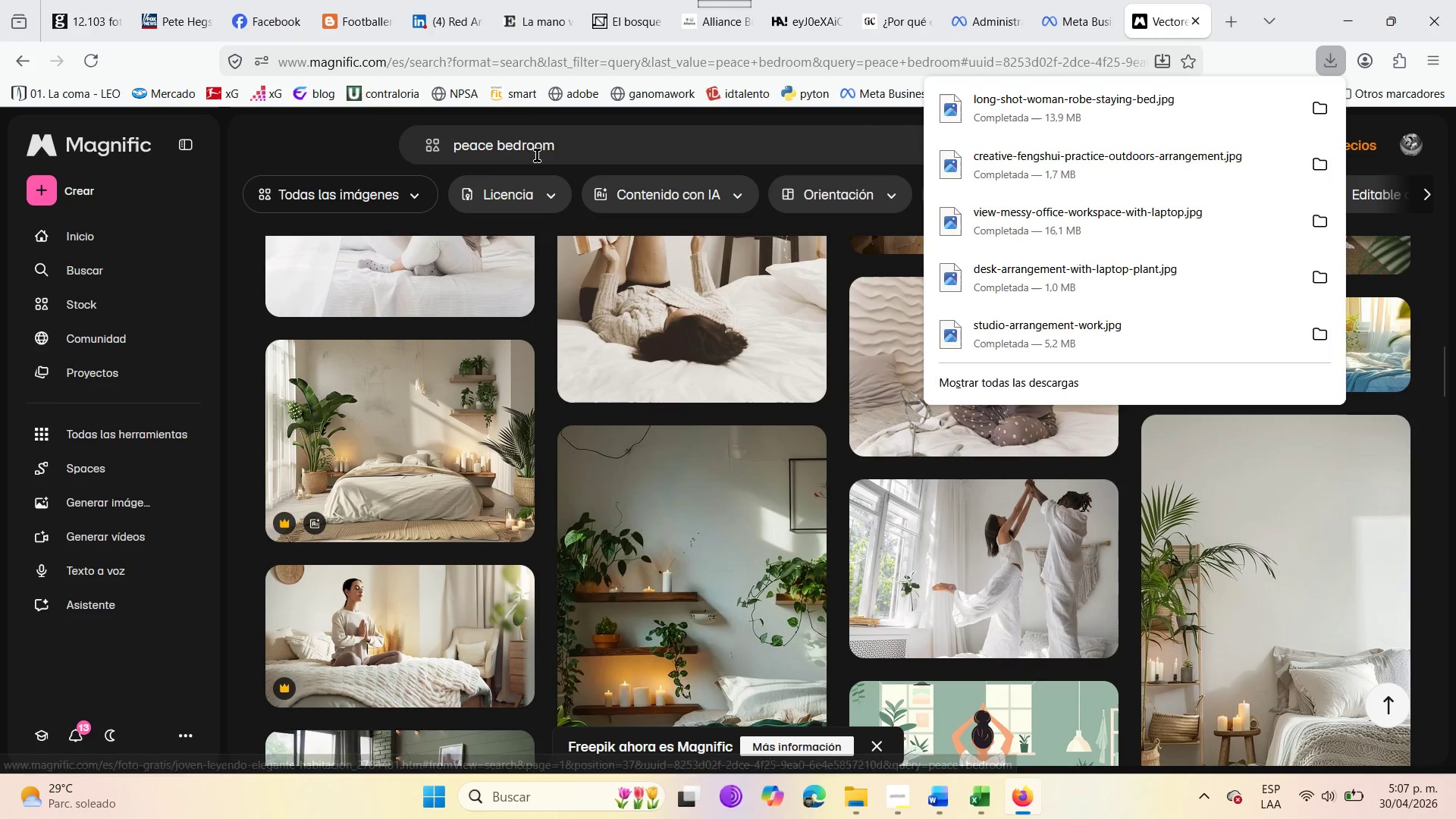 
left_click([499, 152])
 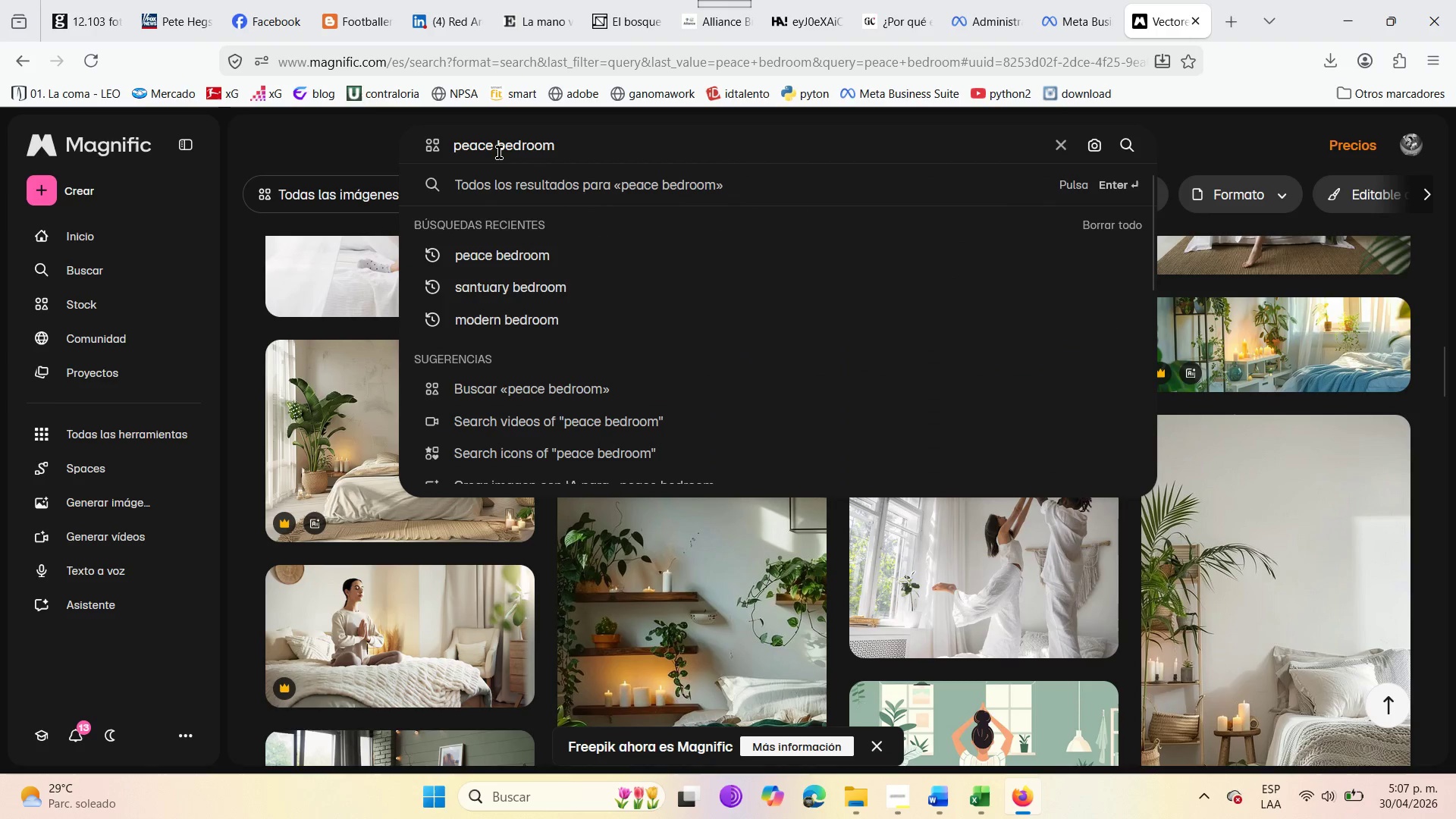 
hold_key(key=Backspace, duration=1.51)
 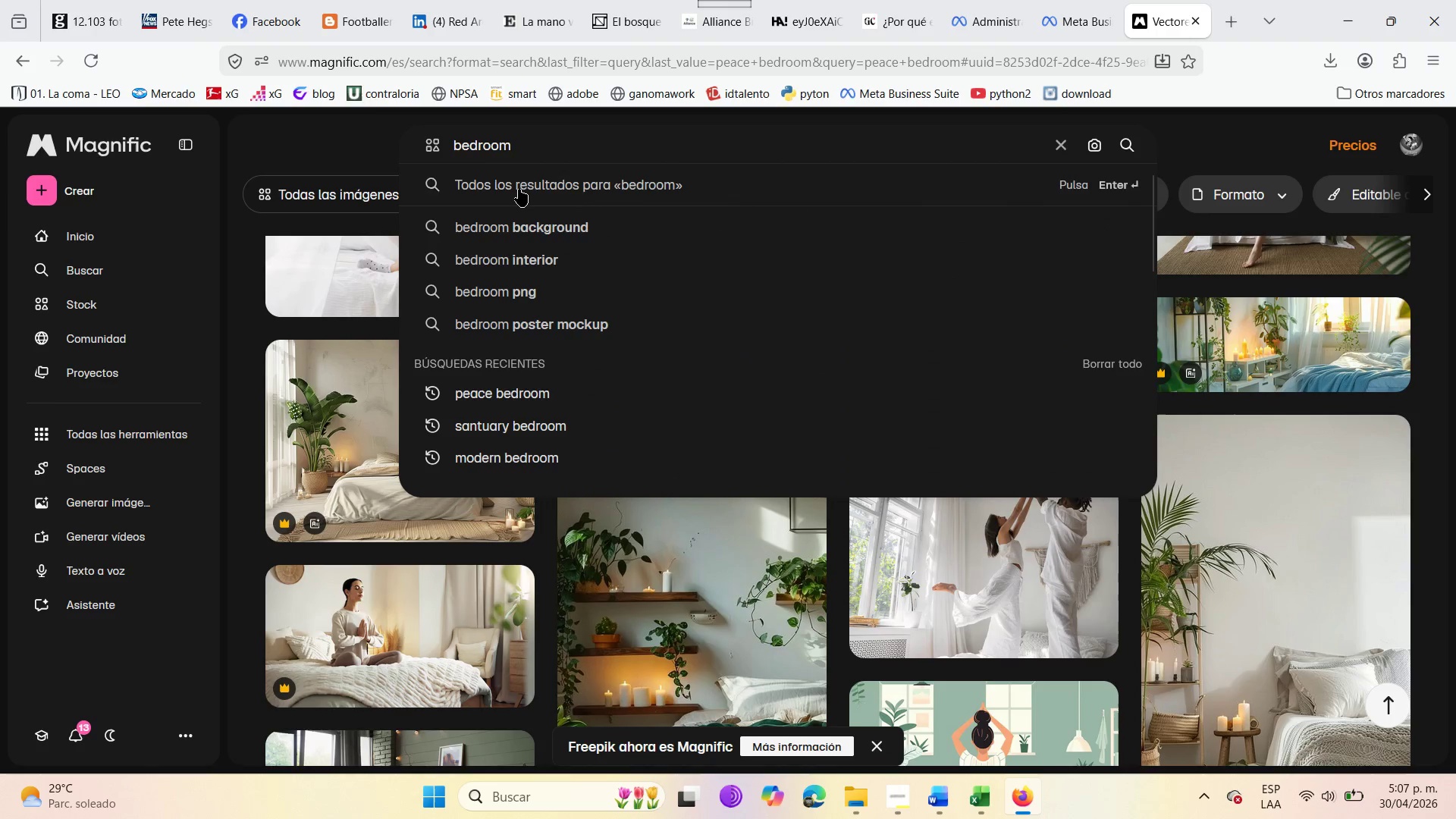 
hold_key(key=Backspace, duration=0.41)
 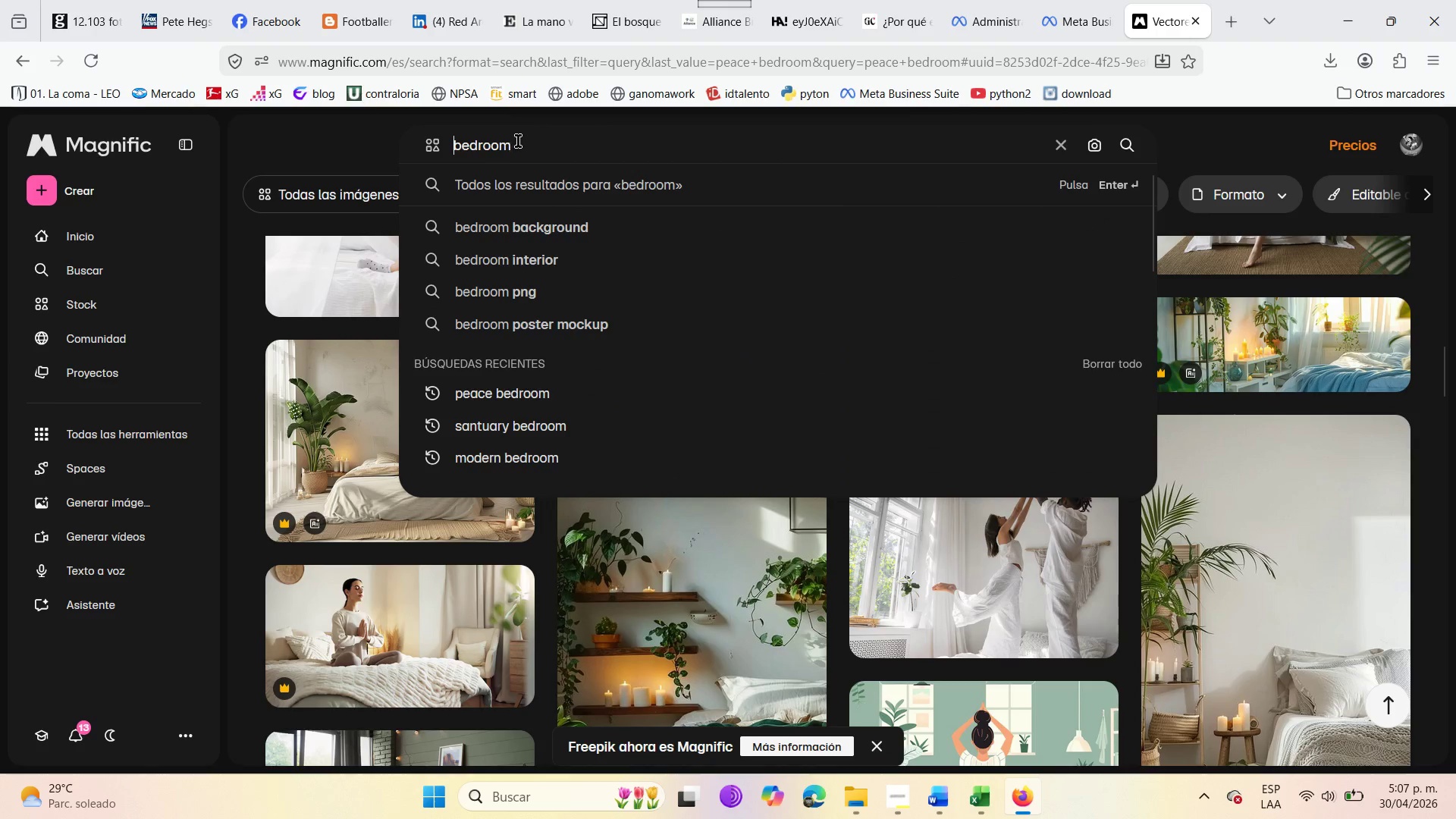 
left_click([518, 146])
 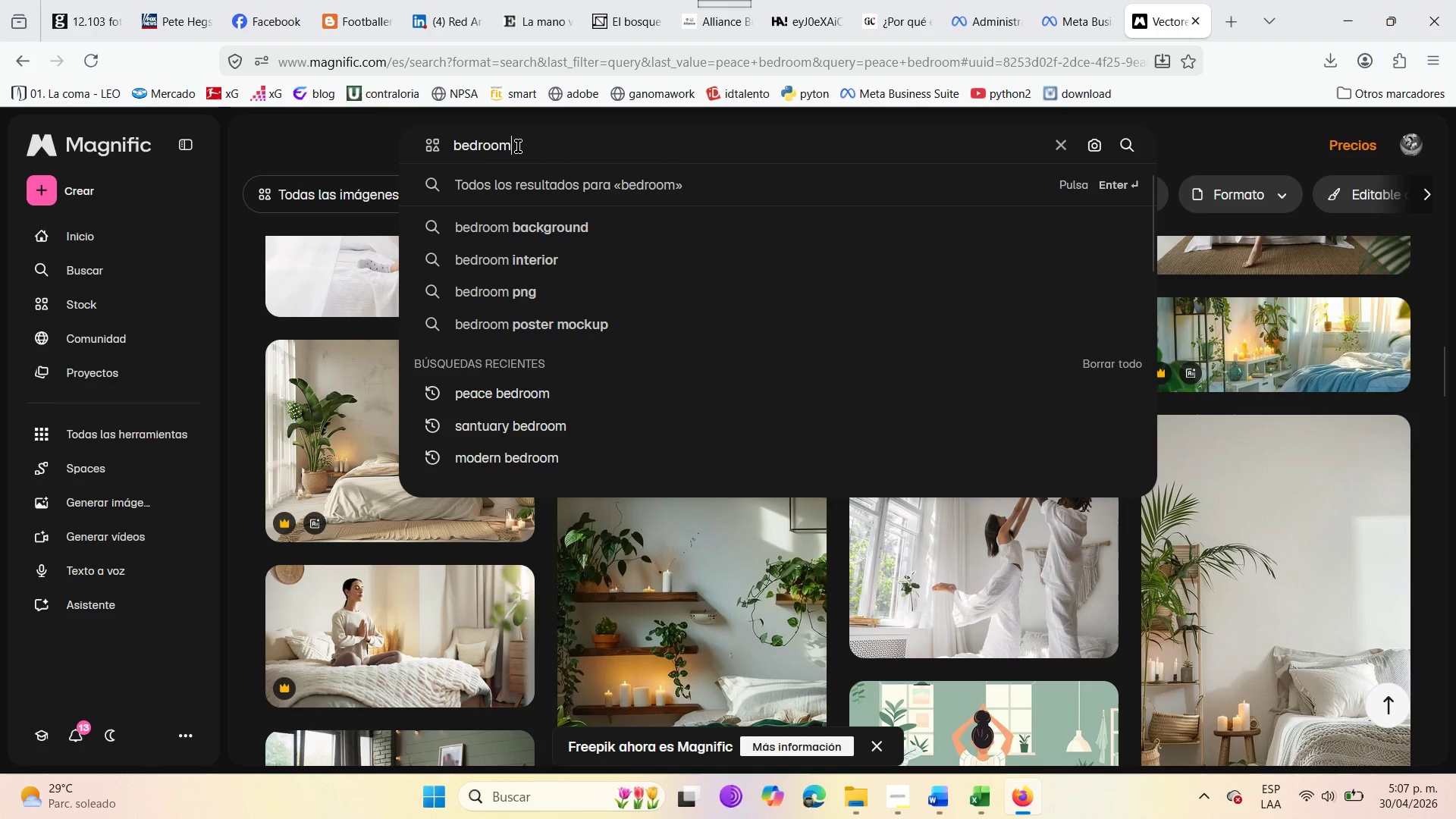 
type( mess)
 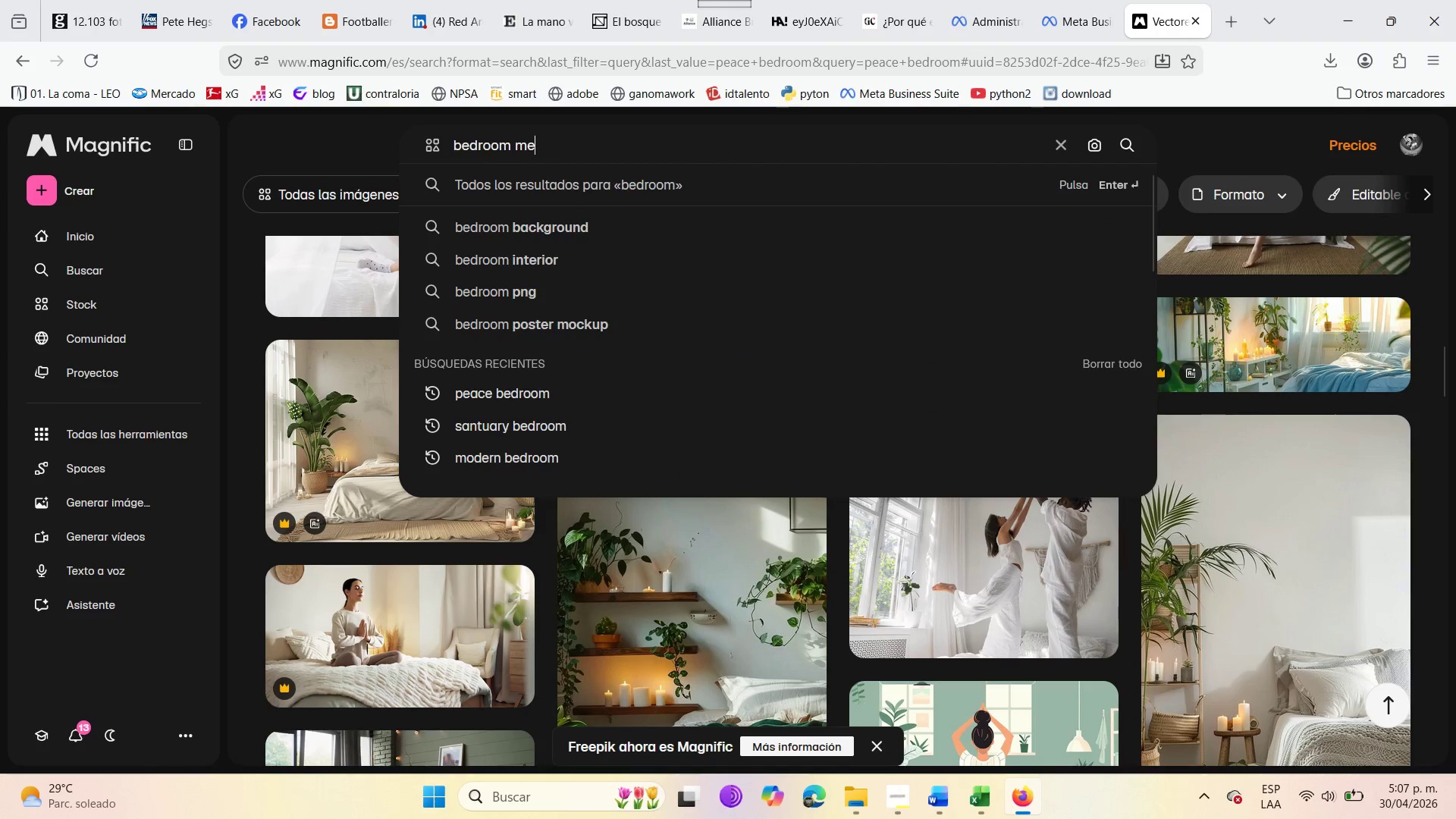 
key(Enter)
 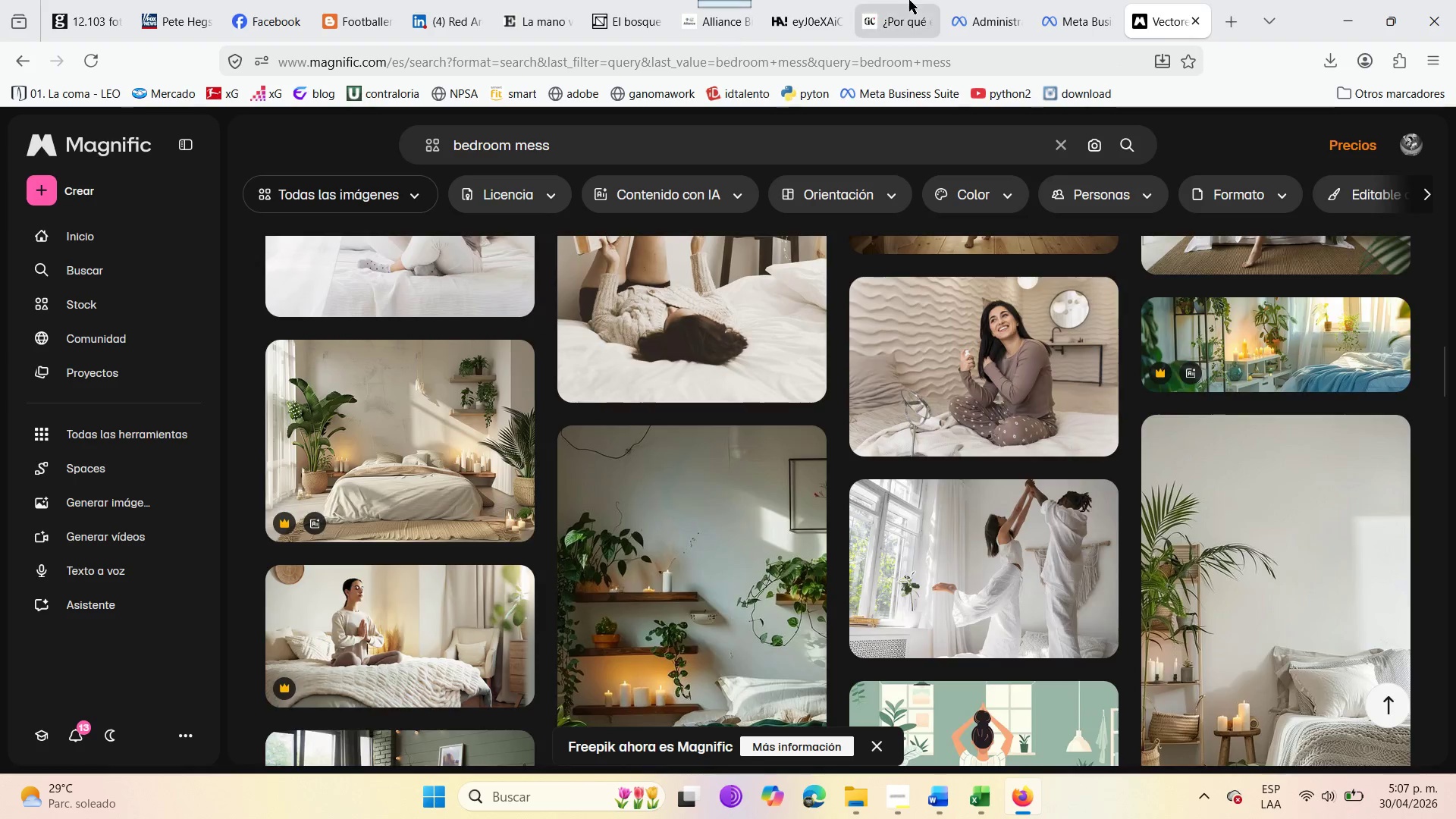 
left_click([1009, 0])
 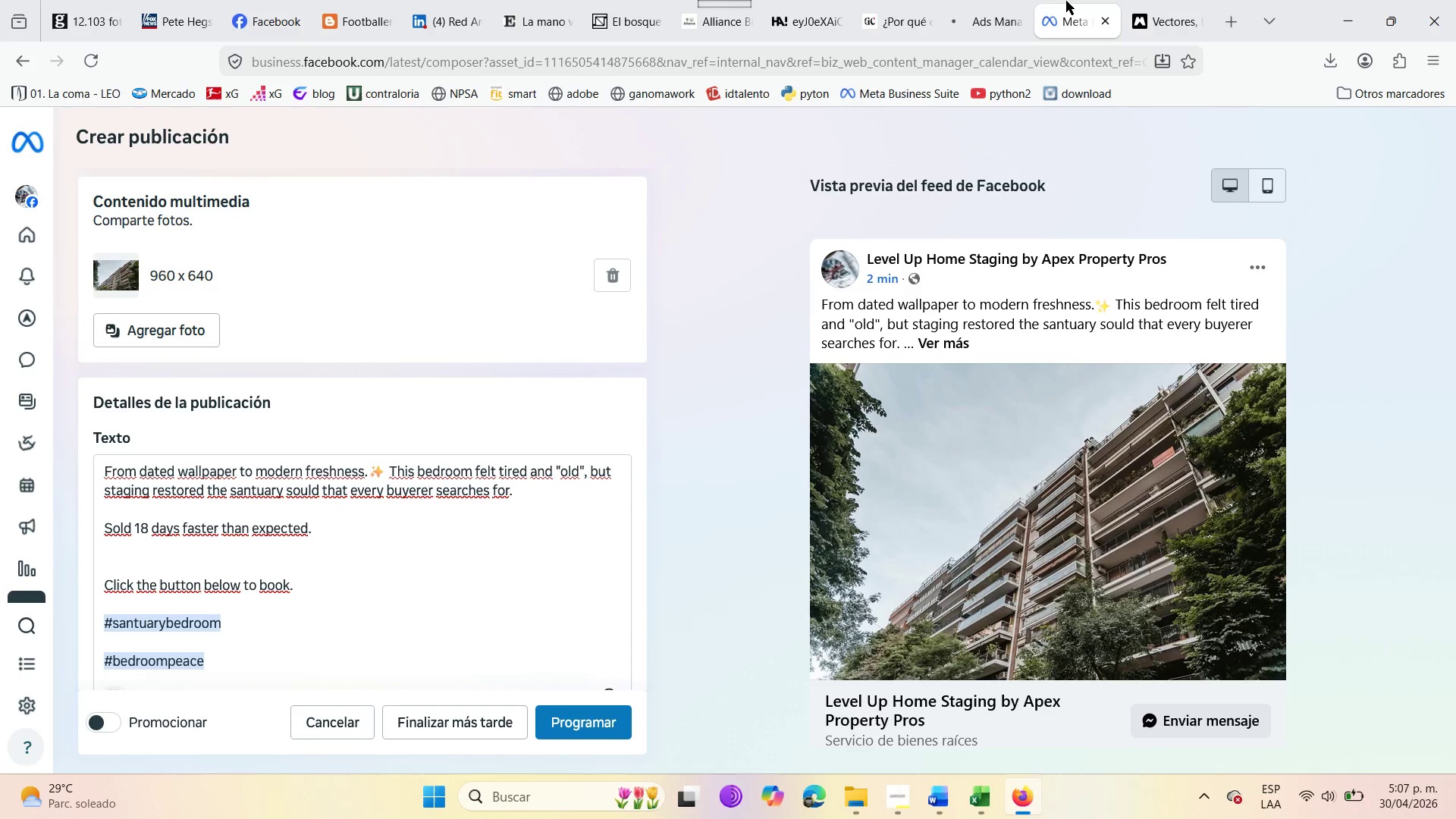 
wait(7.09)
 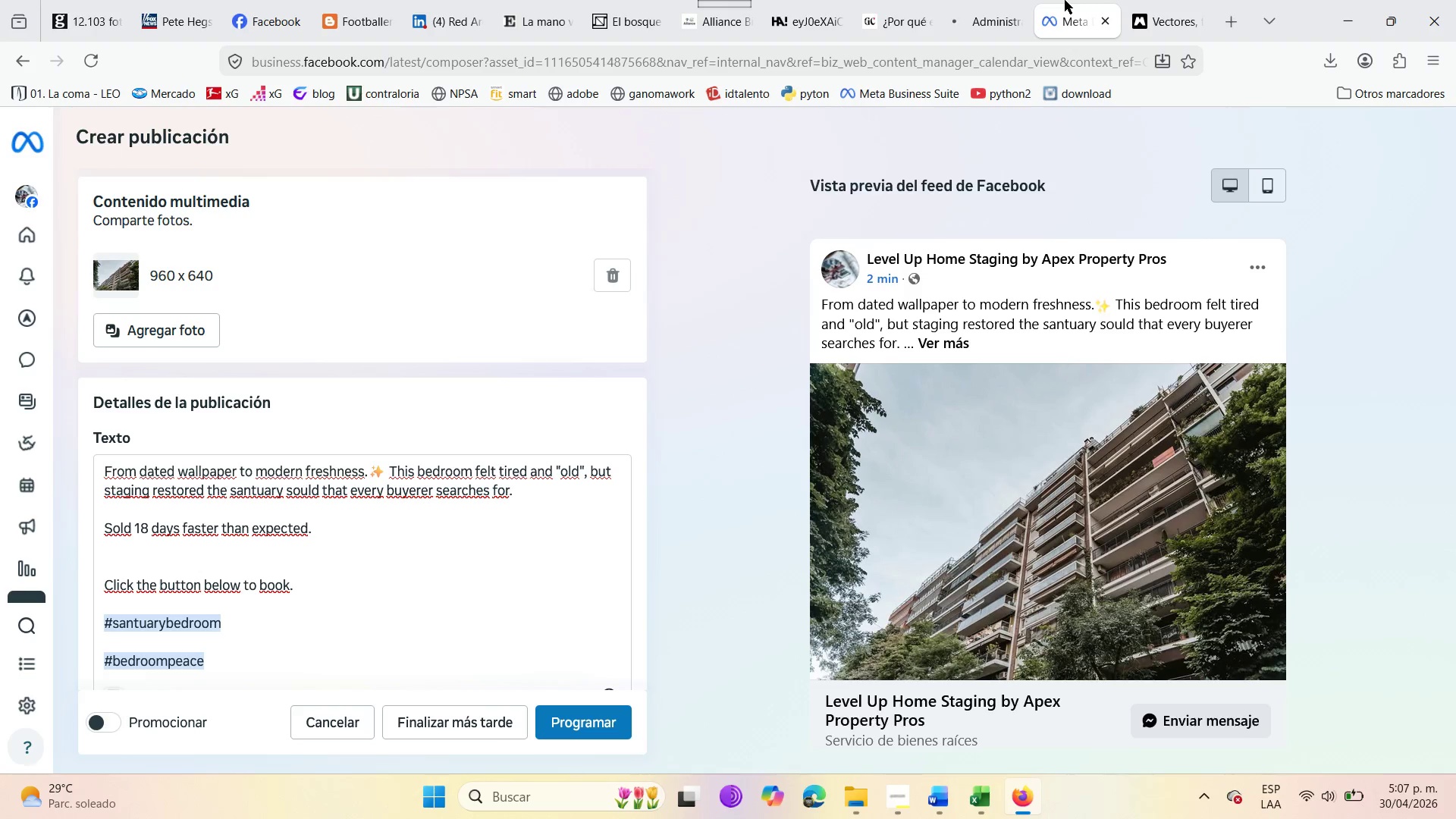 
left_click([1135, 0])
 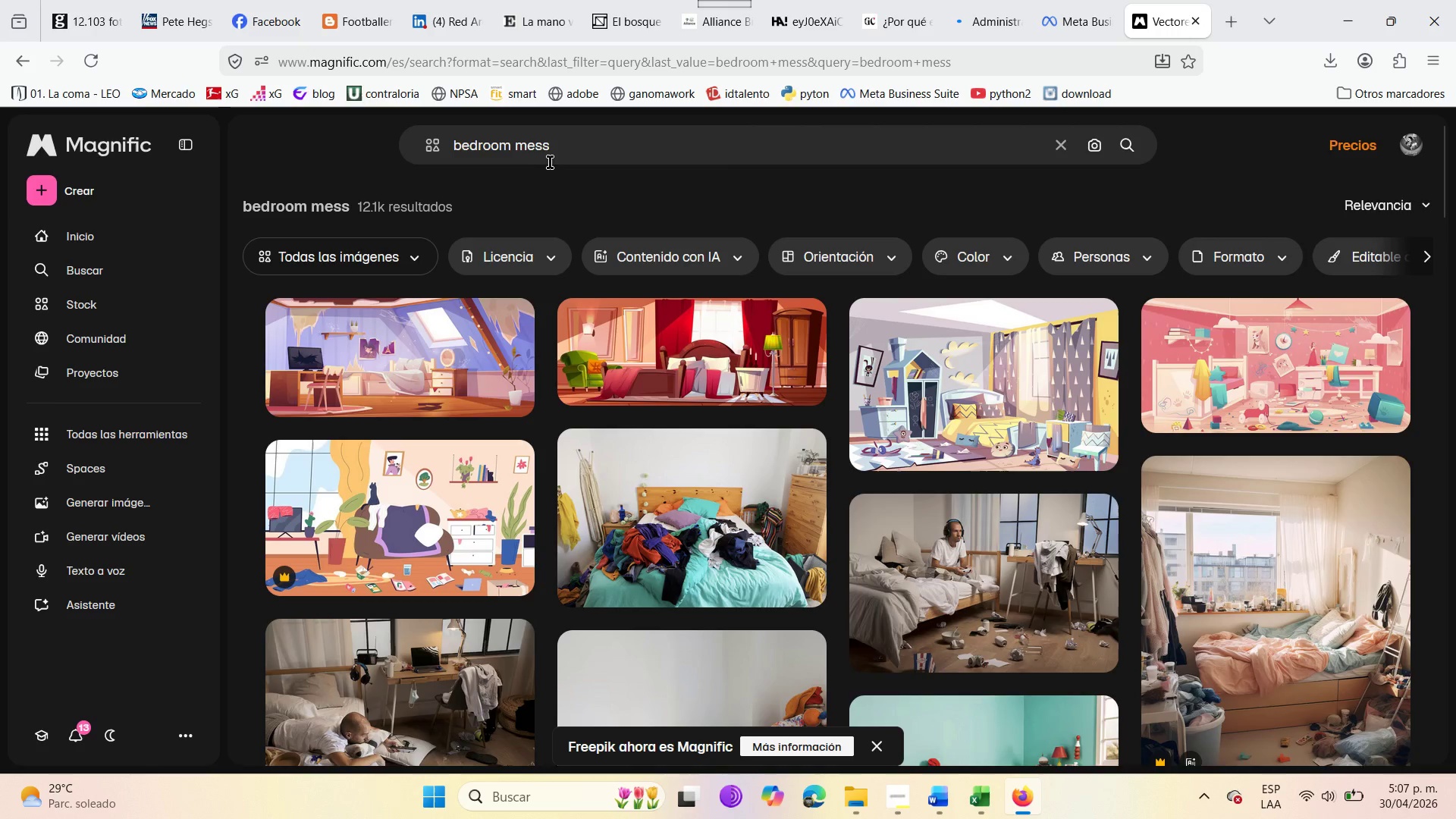 
left_click([554, 157])
 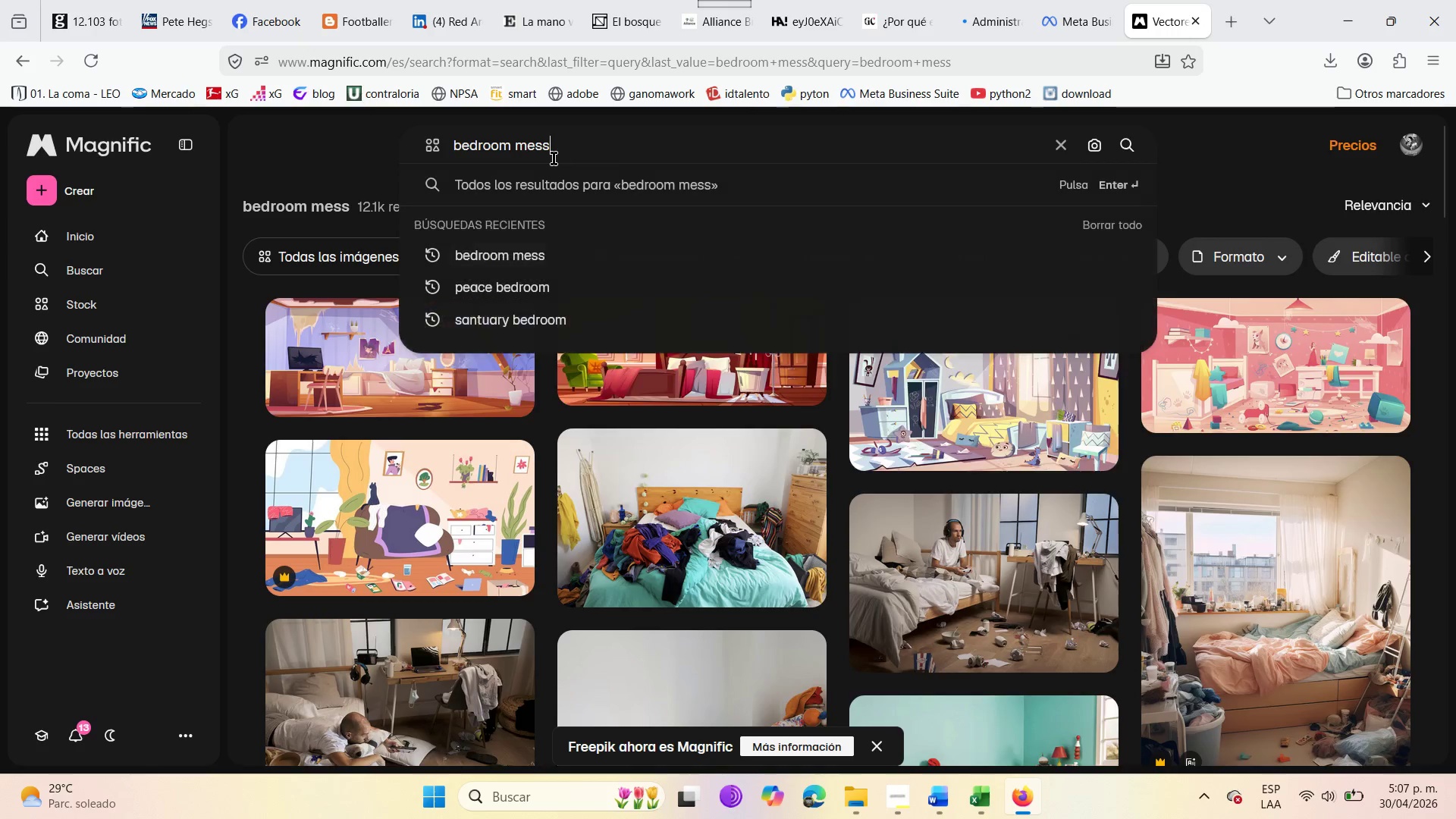 
key(Backspace)
key(Backspace)
key(Backspace)
key(Backspace)
key(Backspace)
type( old)
 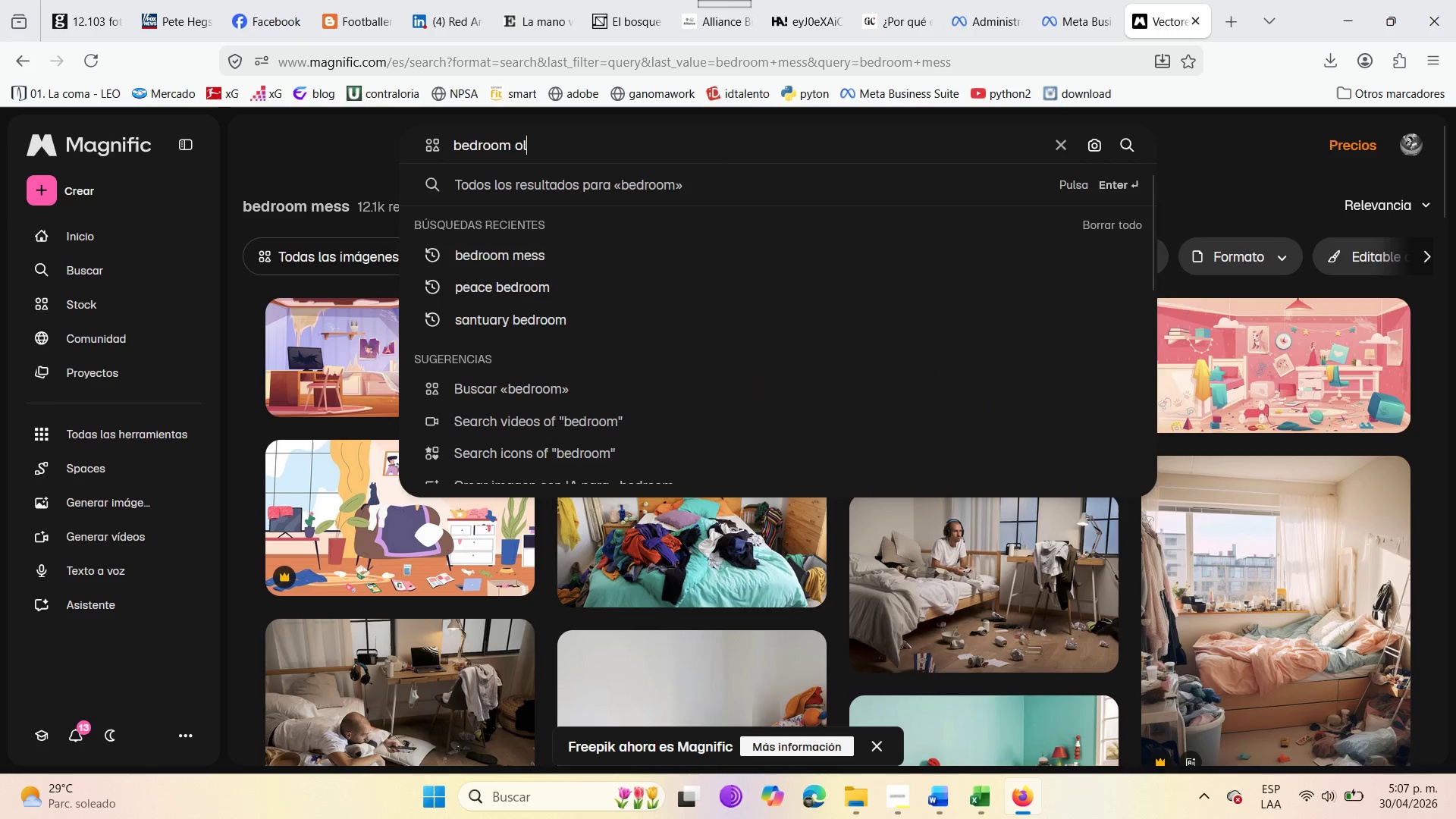 
key(Enter)
 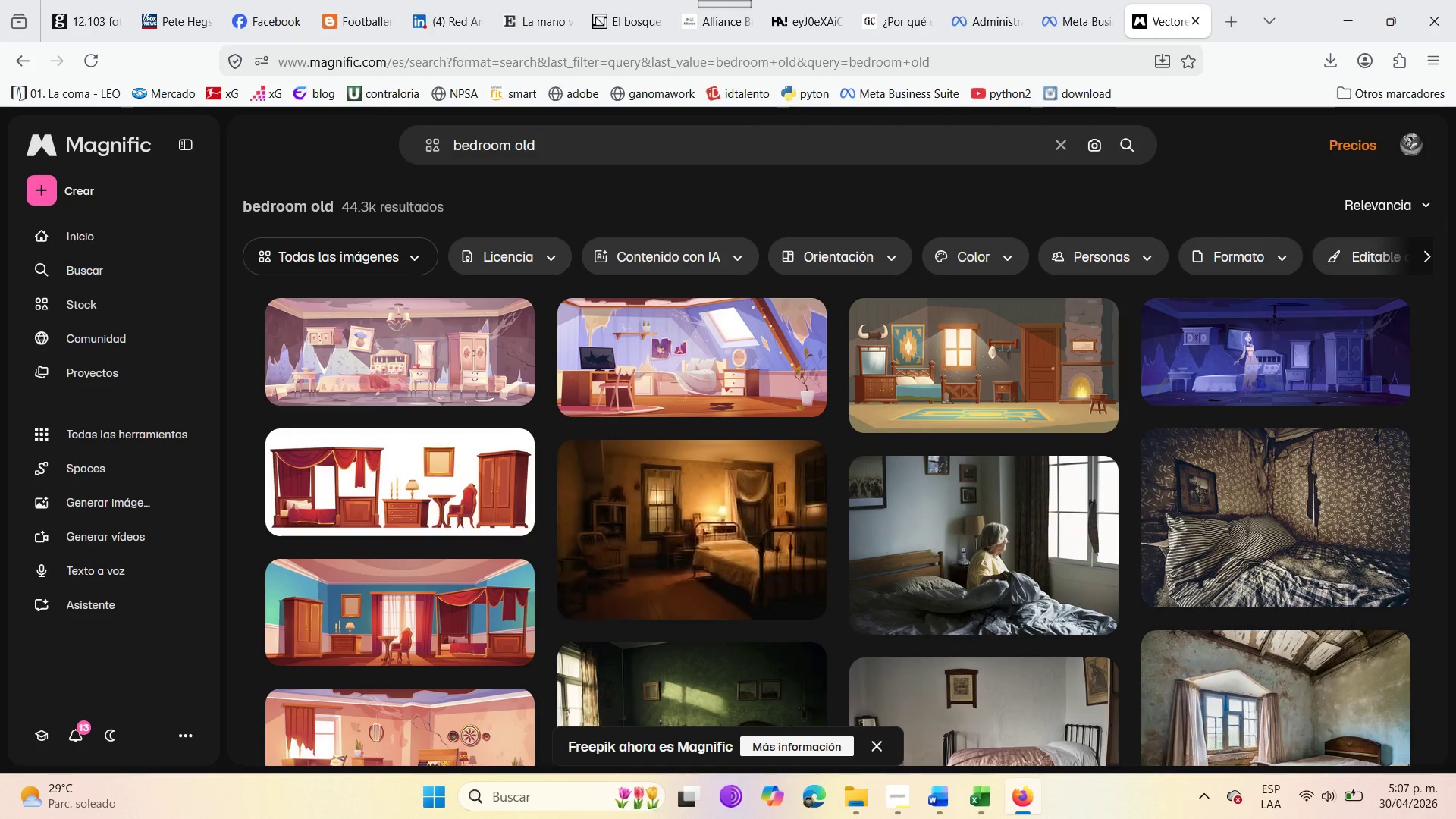 
wait(6.66)
 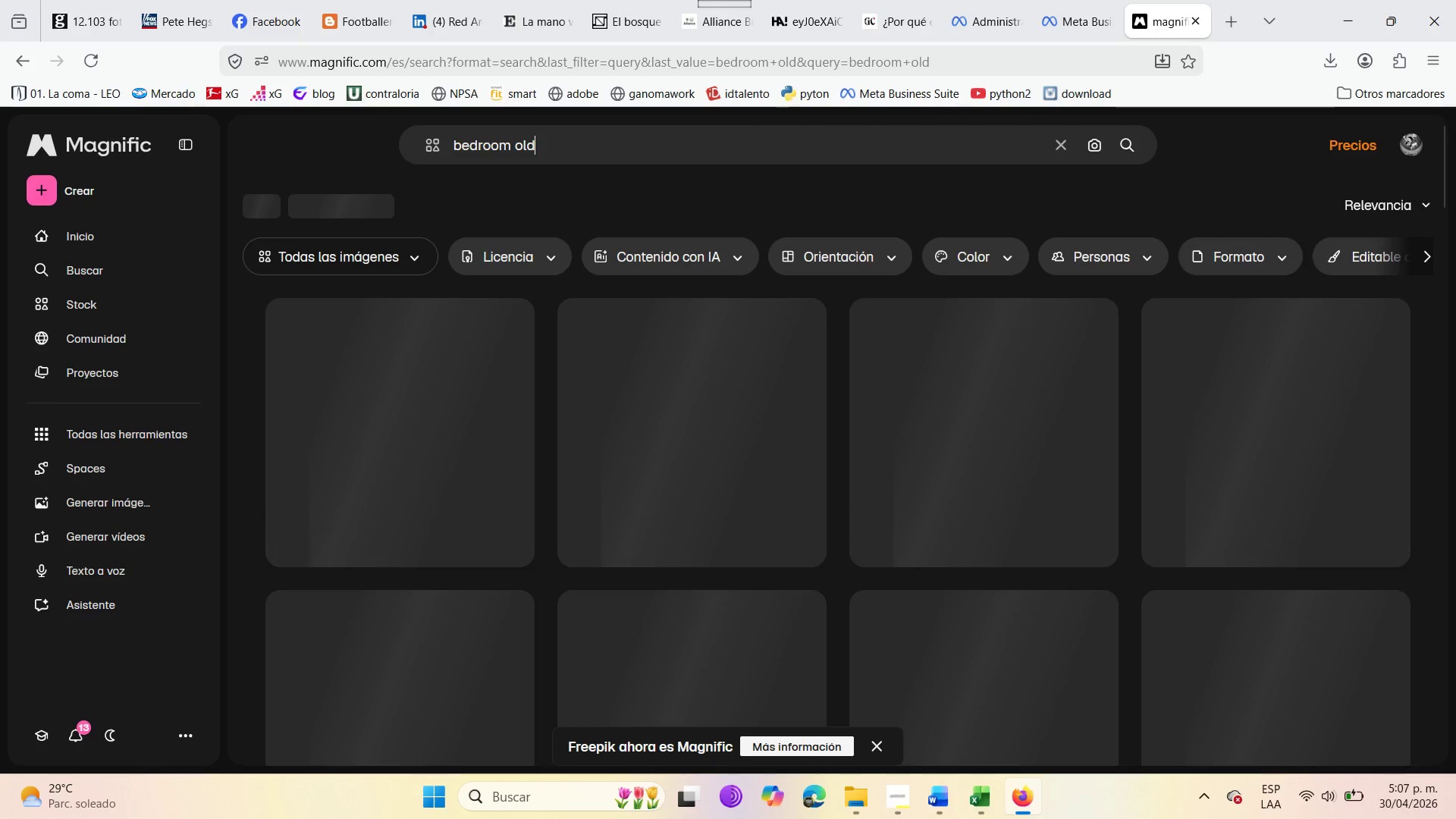 
scroll: coordinate [773, 612], scroll_direction: down, amount: 4.0
 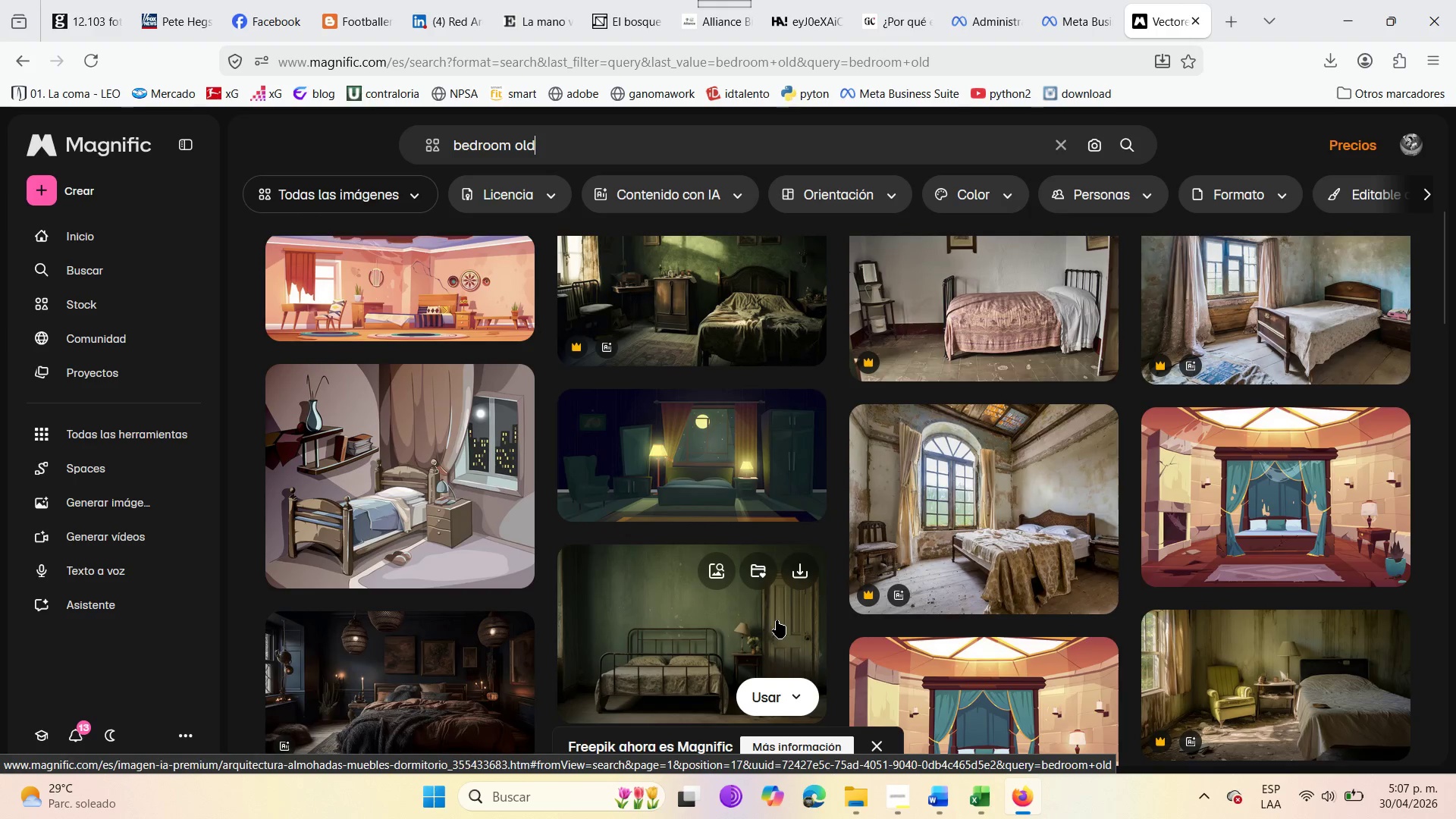 
scroll: coordinate [777, 620], scroll_direction: up, amount: 1.0
 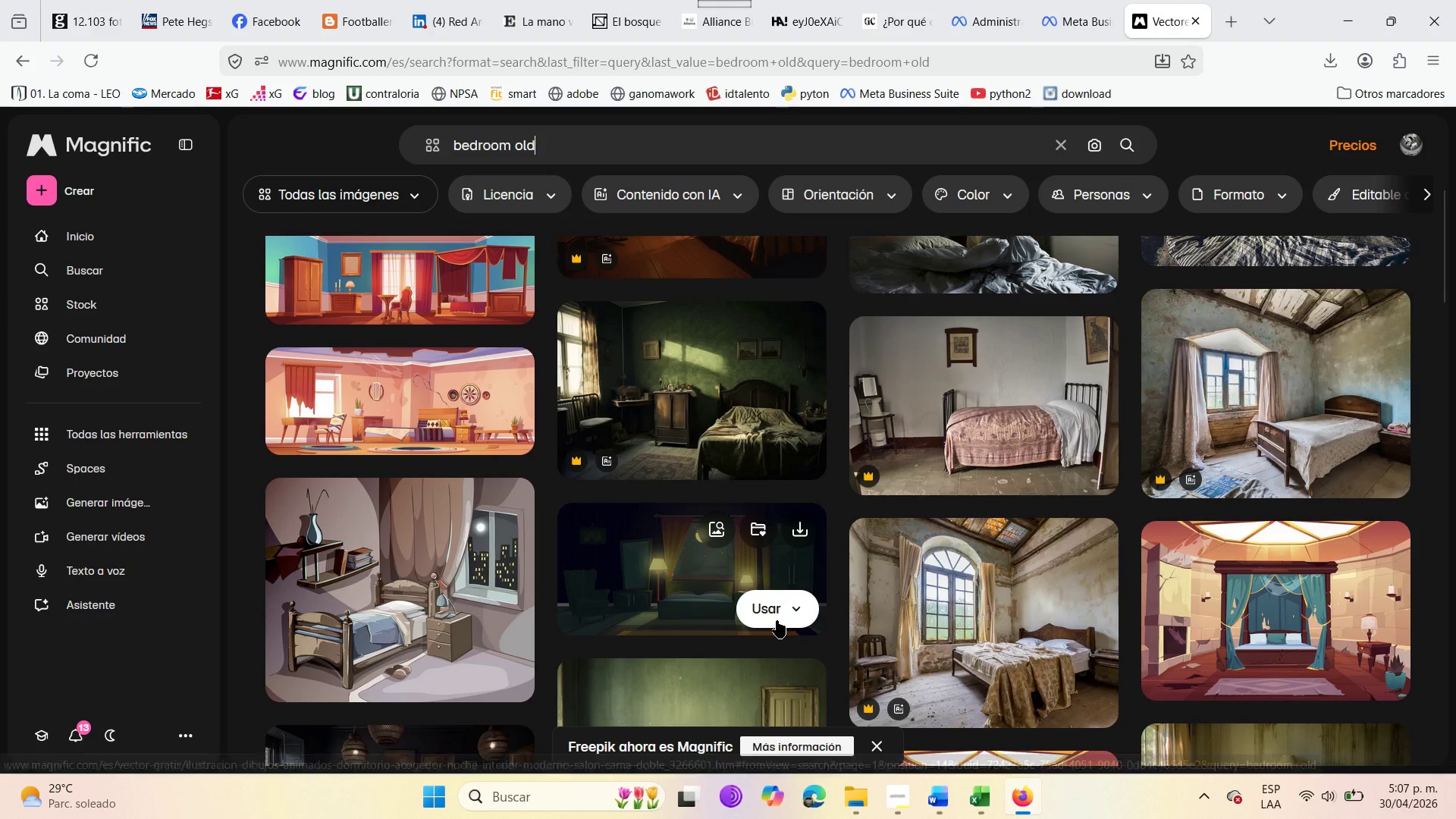 
scroll: coordinate [777, 620], scroll_direction: down, amount: 4.0
 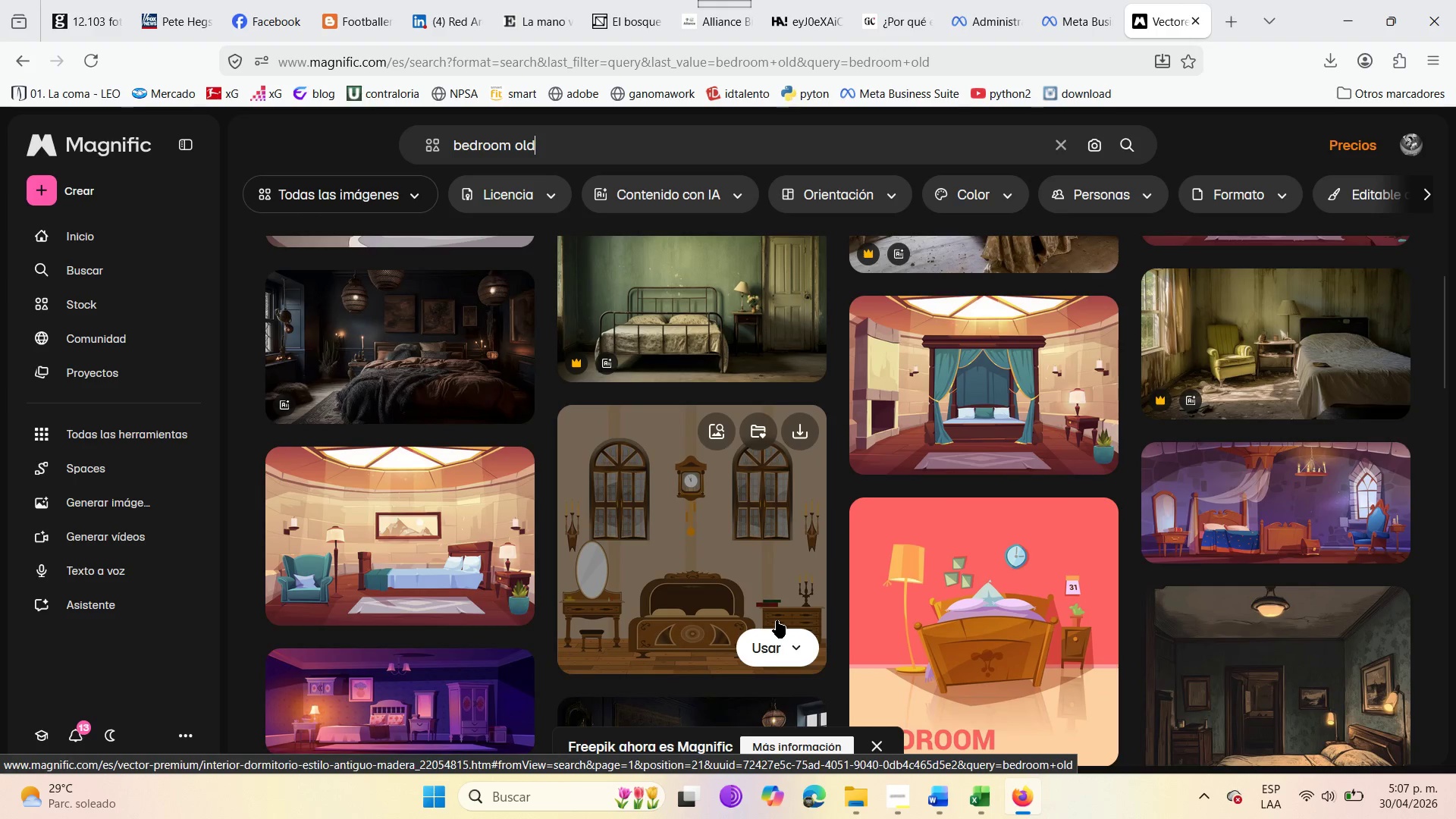 
scroll: coordinate [777, 620], scroll_direction: up, amount: 4.0
 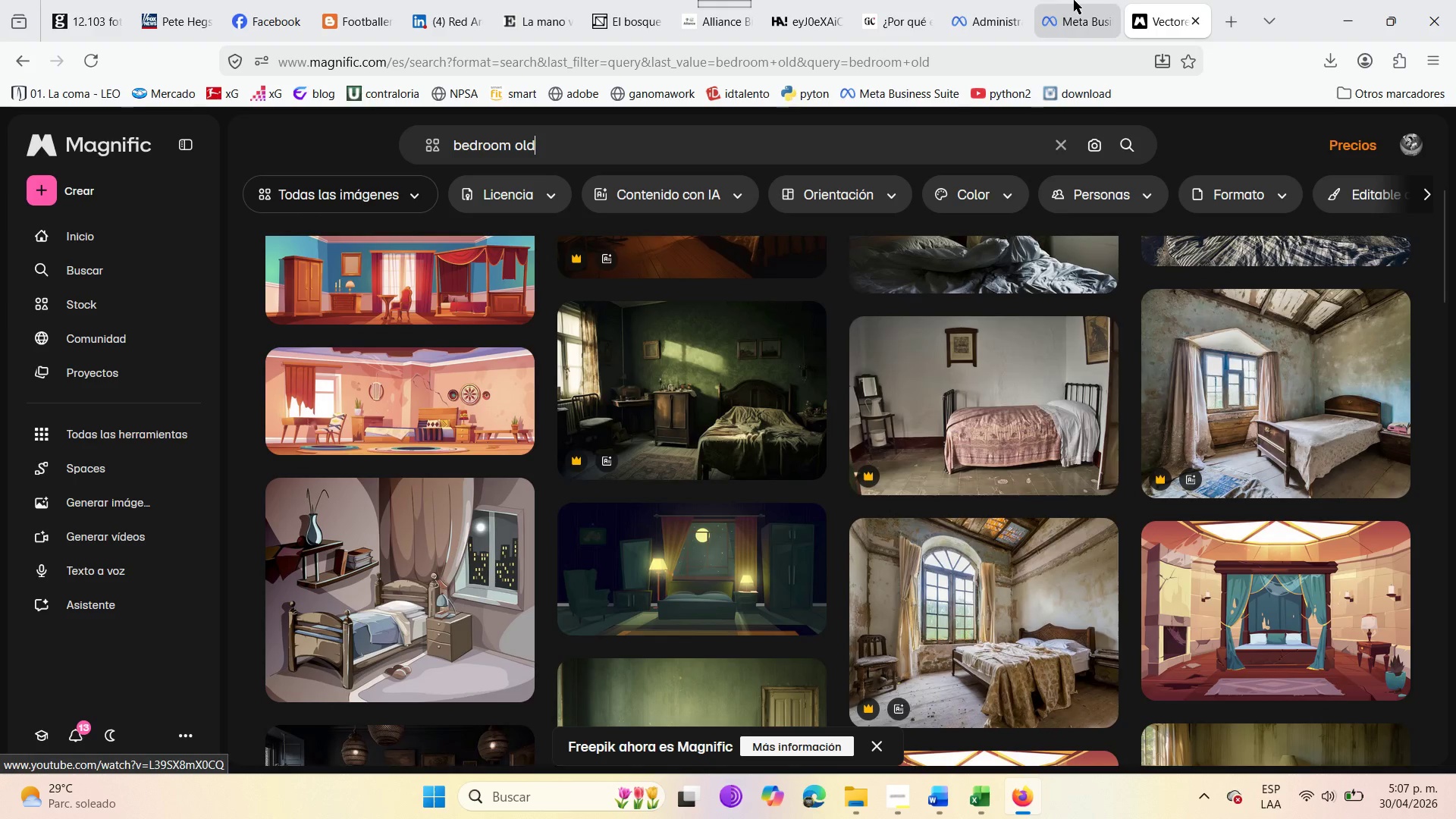 
left_click([1074, 0])
 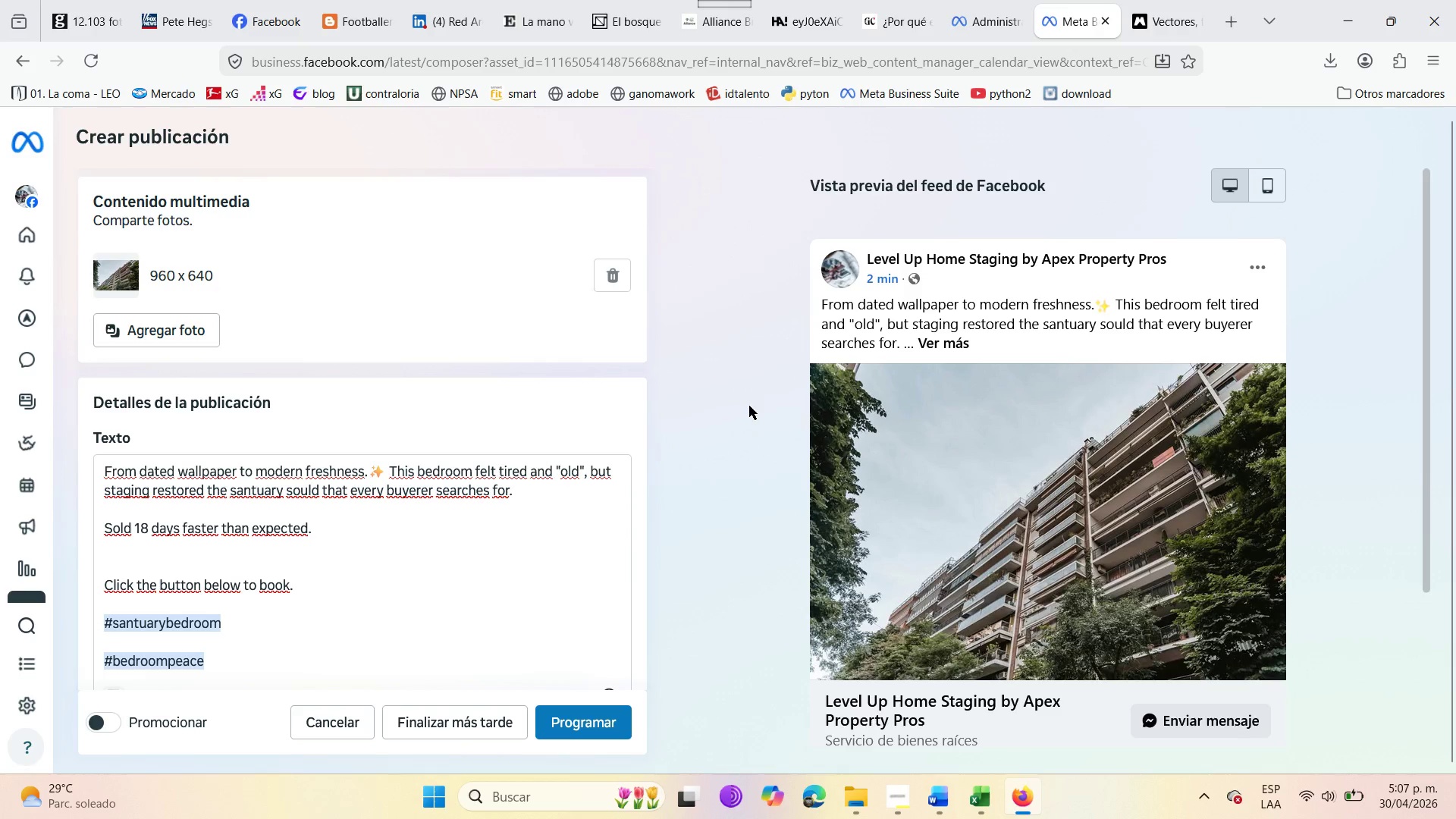 
wait(9.61)
 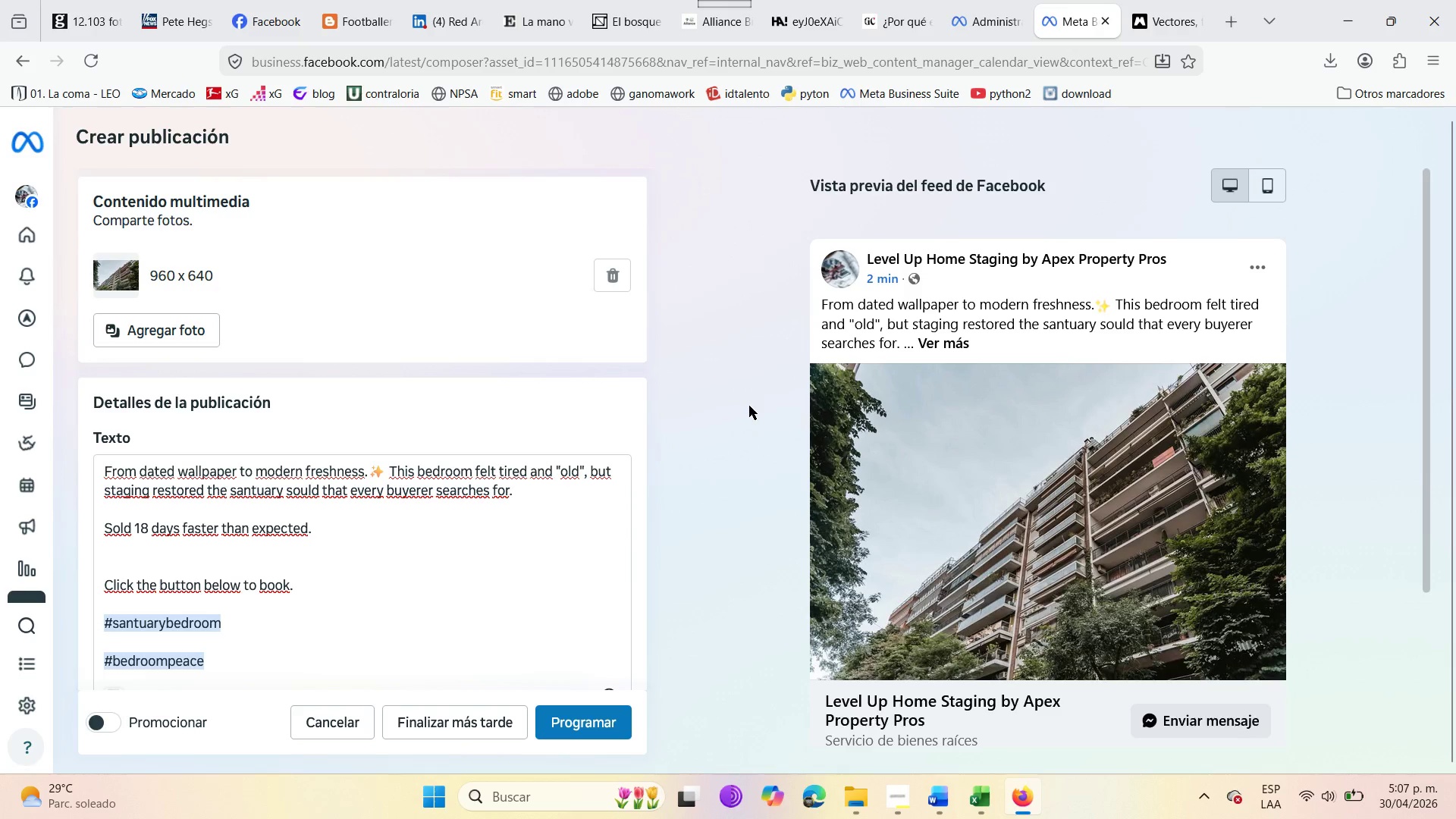 
left_click([1145, 0])
 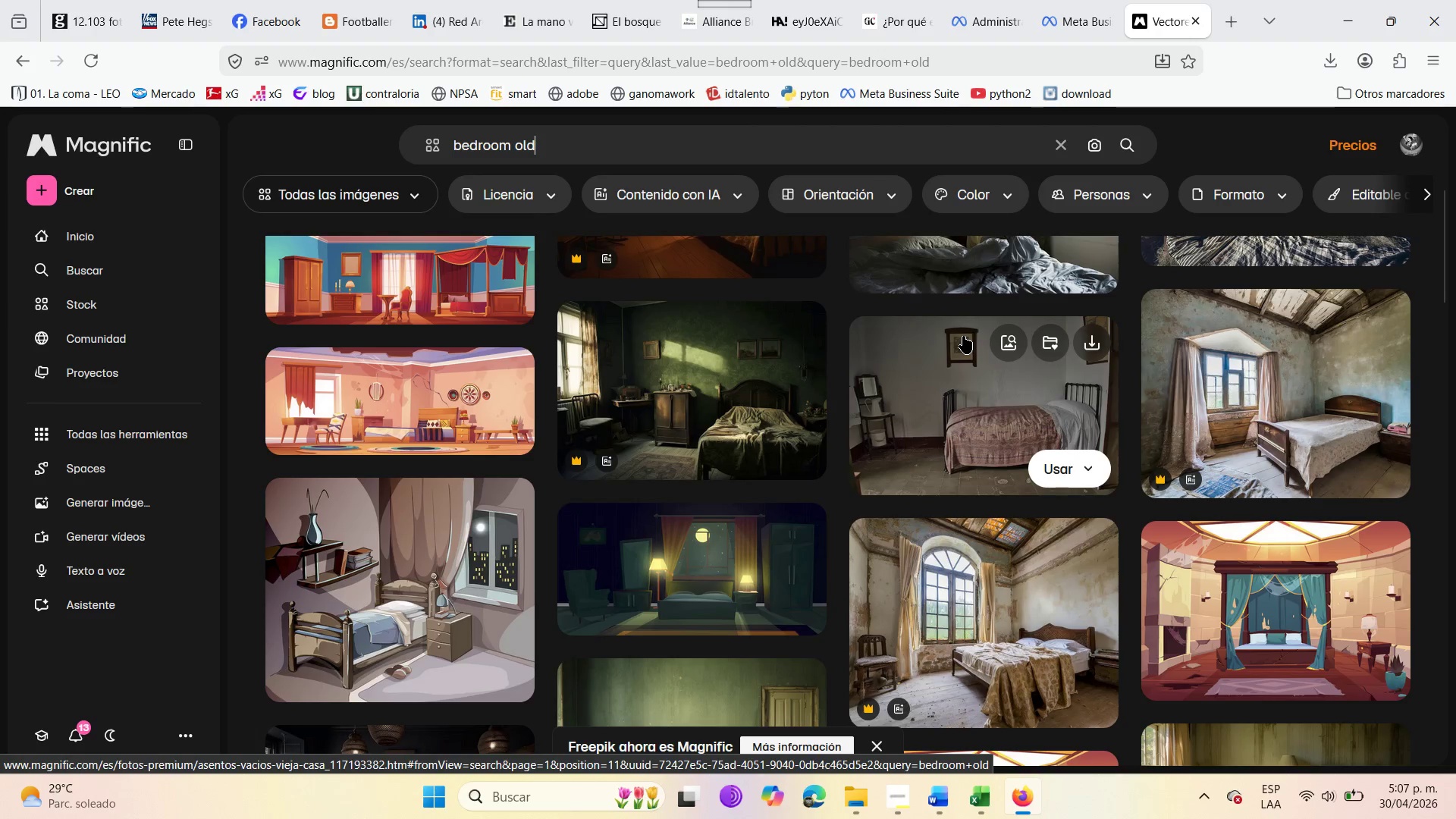 
scroll: coordinate [974, 395], scroll_direction: down, amount: 4.0
 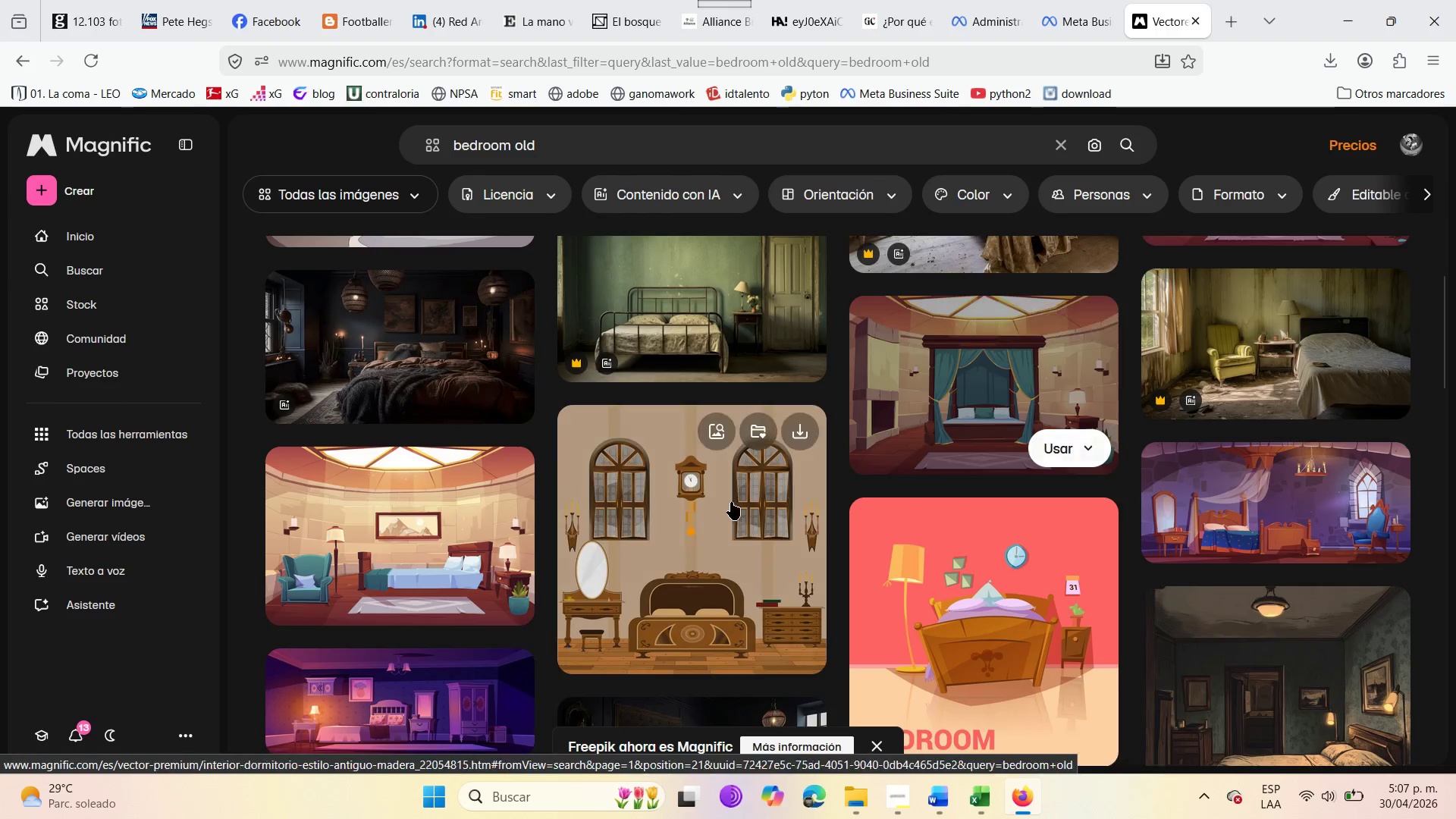 
scroll: coordinate [730, 504], scroll_direction: up, amount: 12.0
 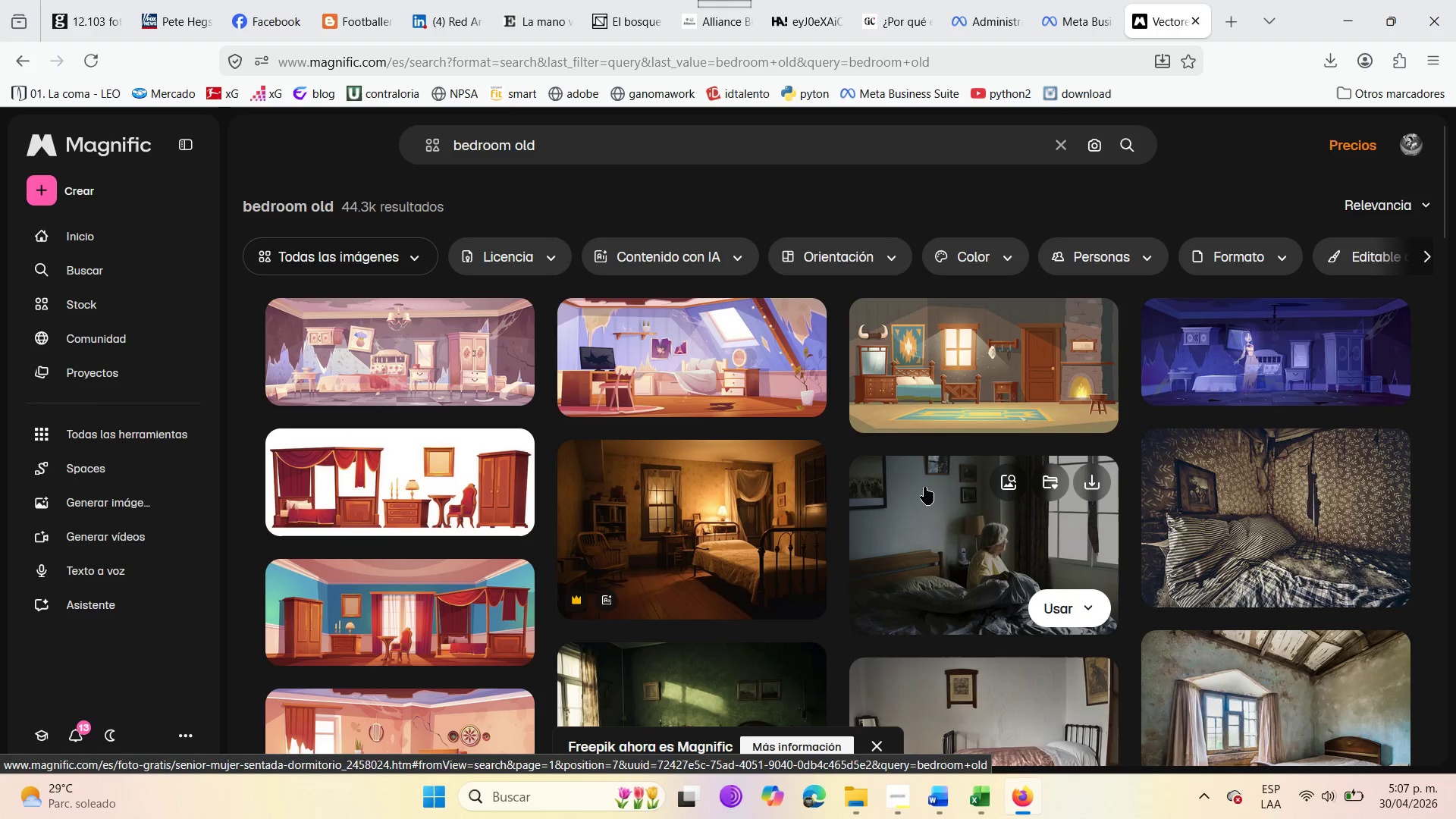 
scroll: coordinate [916, 488], scroll_direction: down, amount: 1.0
 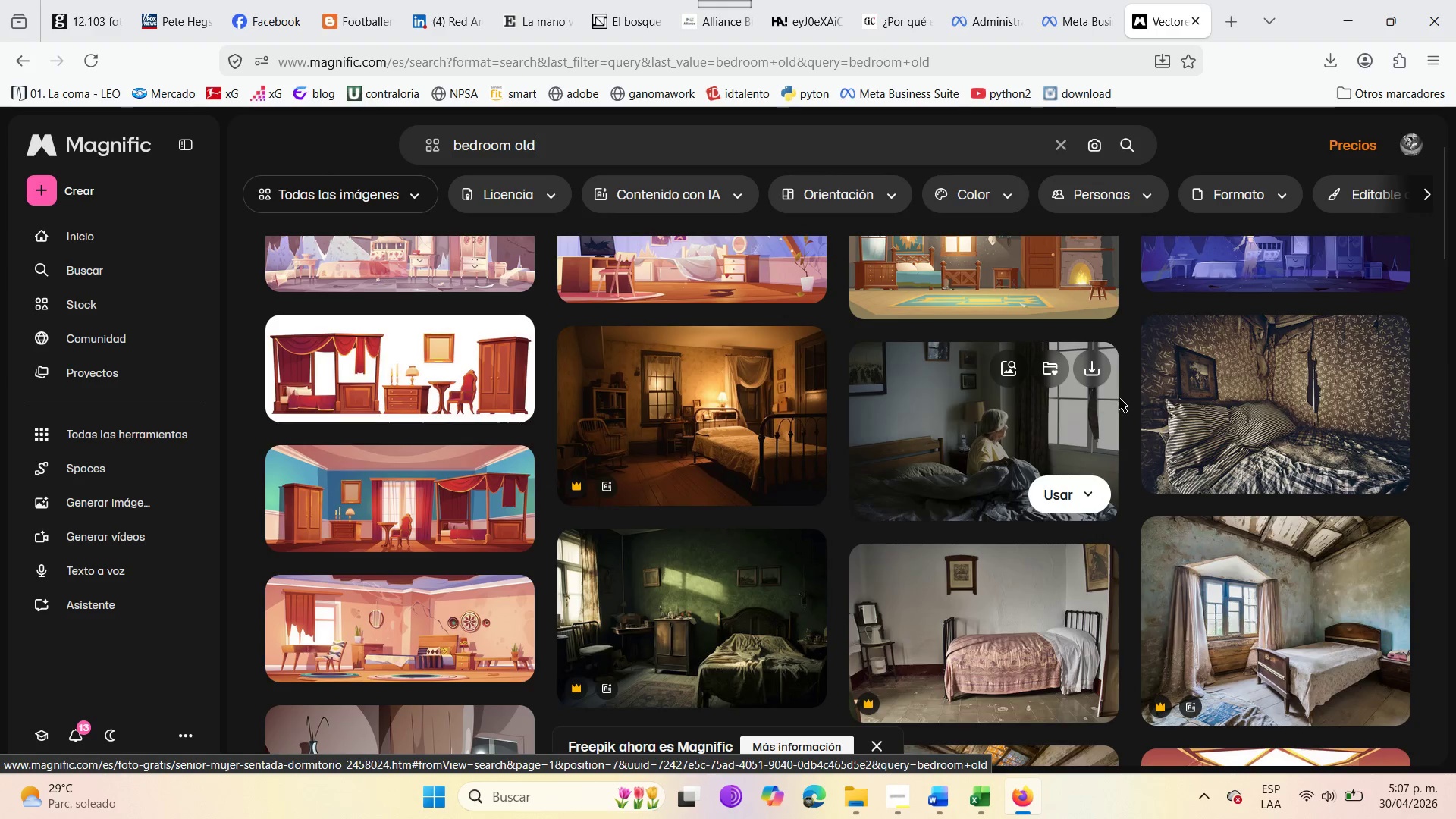 
left_click([1185, 375])
 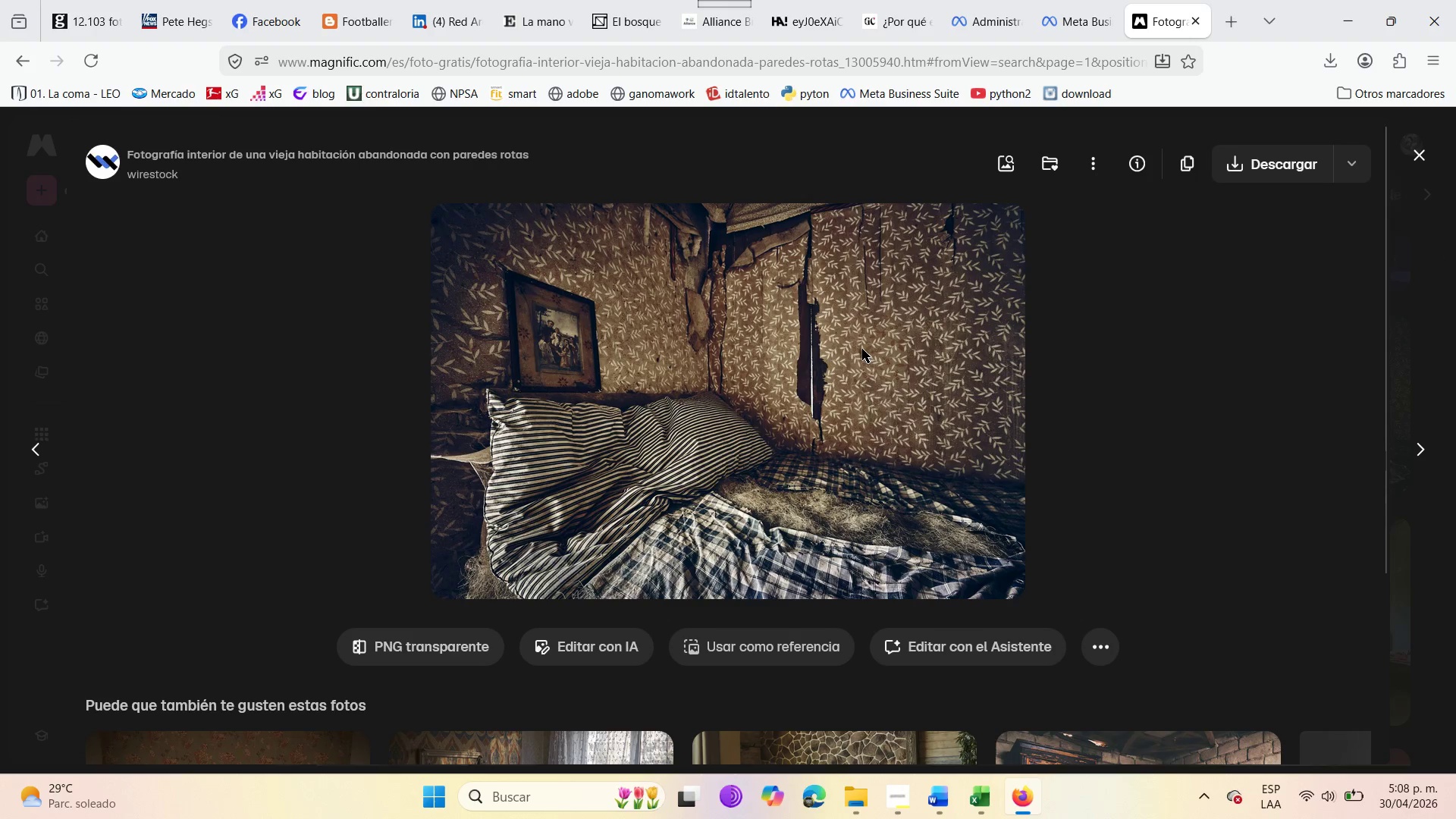 
wait(5.75)
 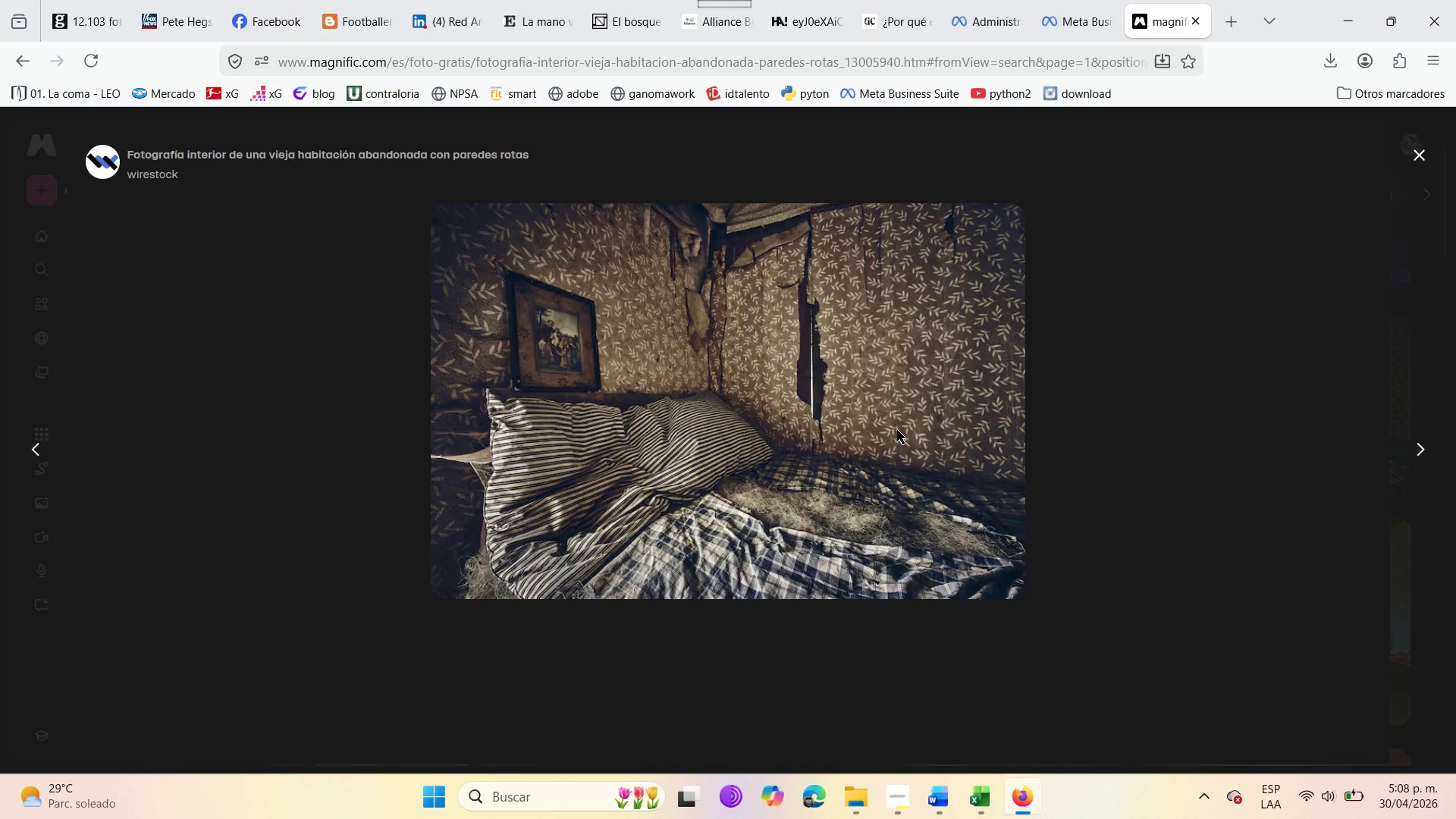 
left_click([1285, 172])
 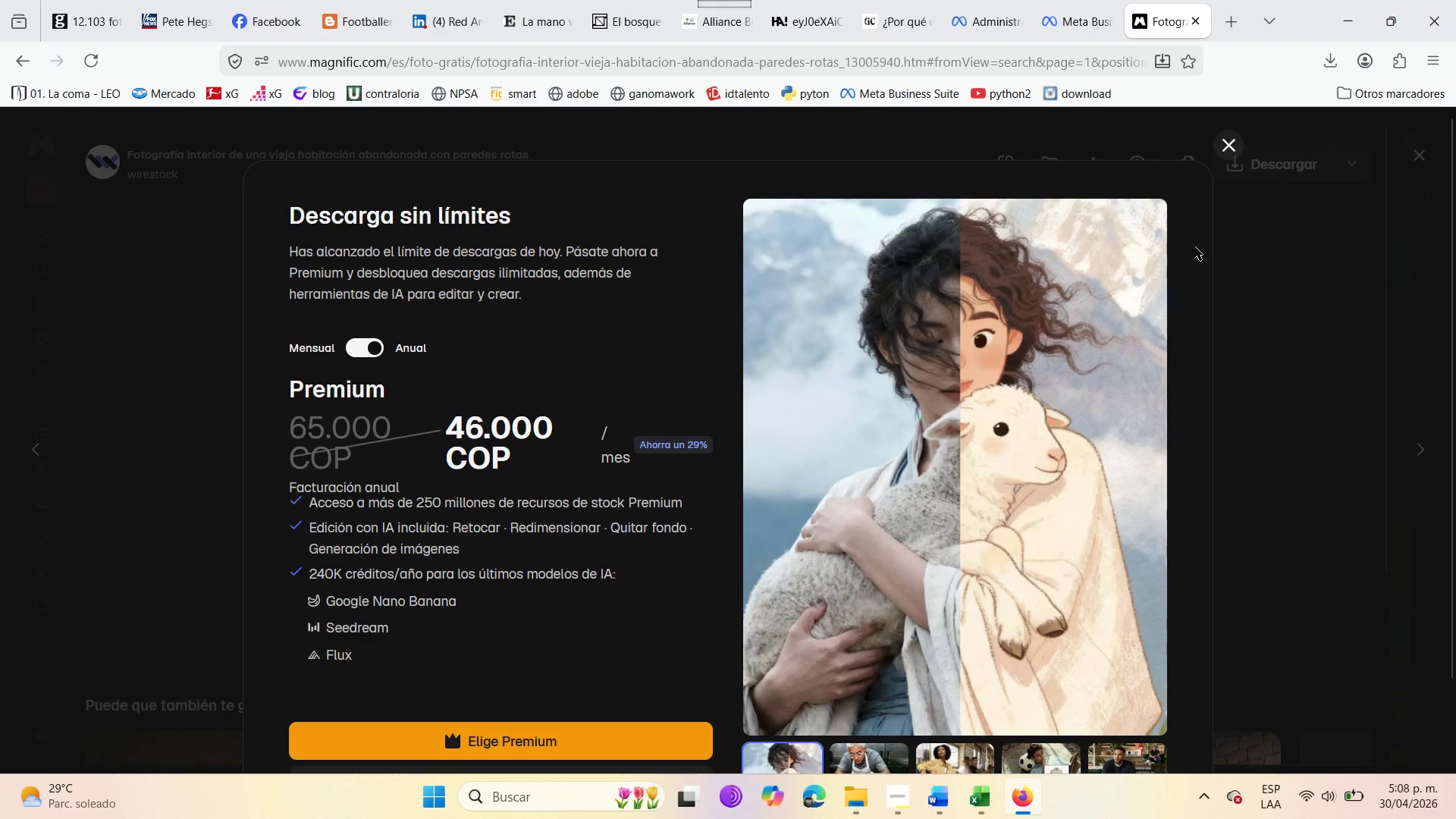 
left_click([1232, 137])
 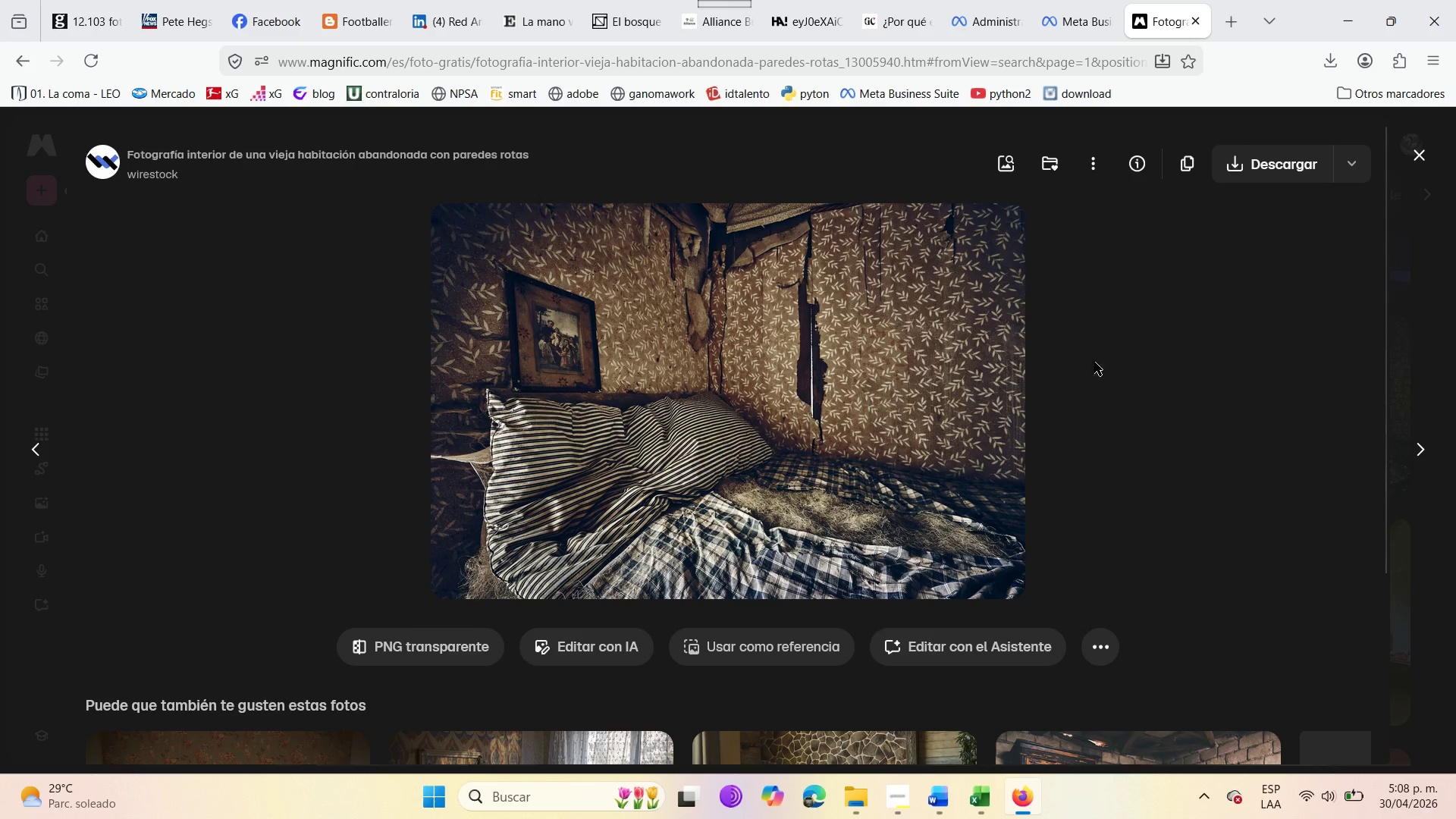 
left_click([1128, 358])
 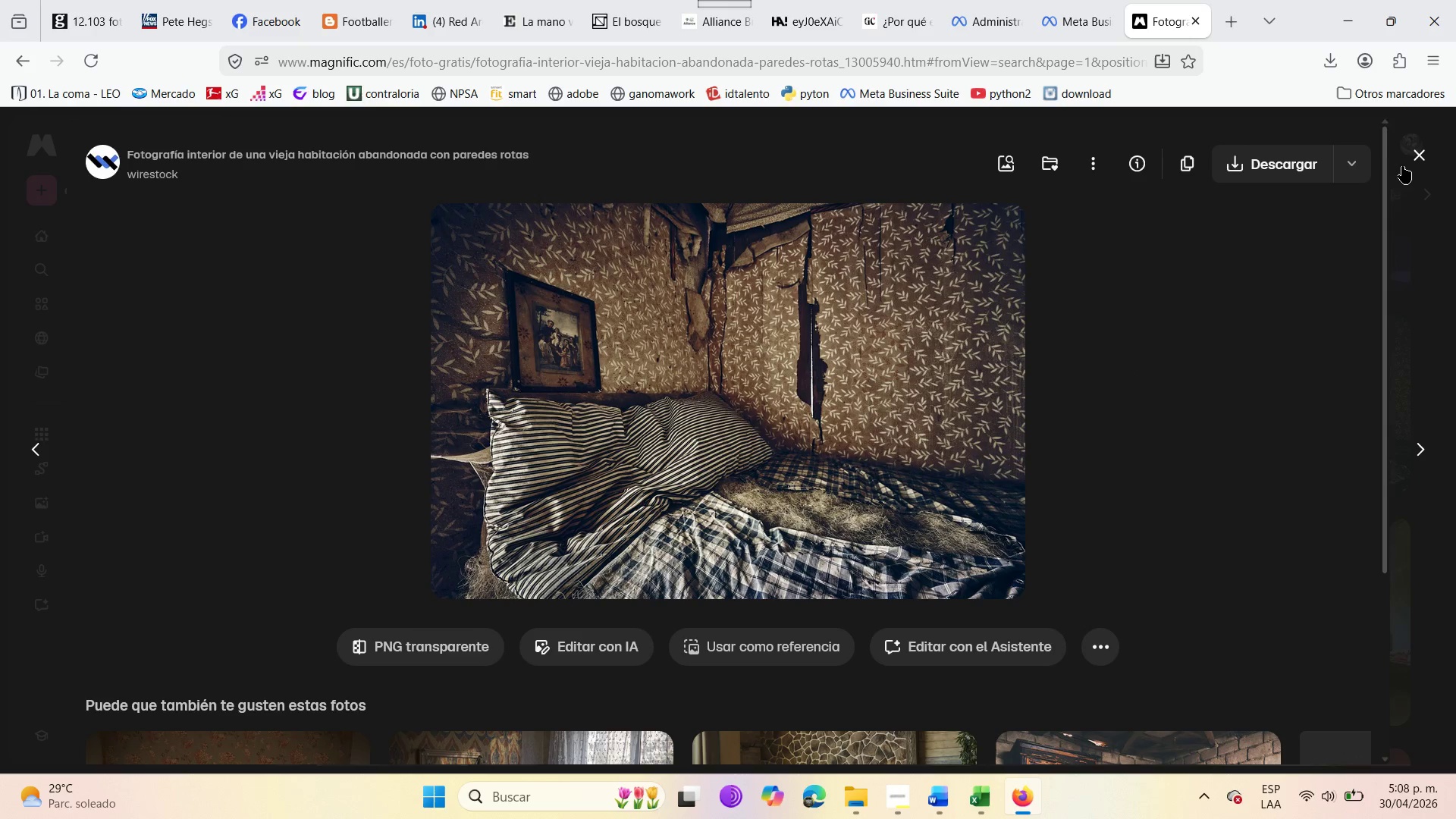 
left_click([1412, 161])
 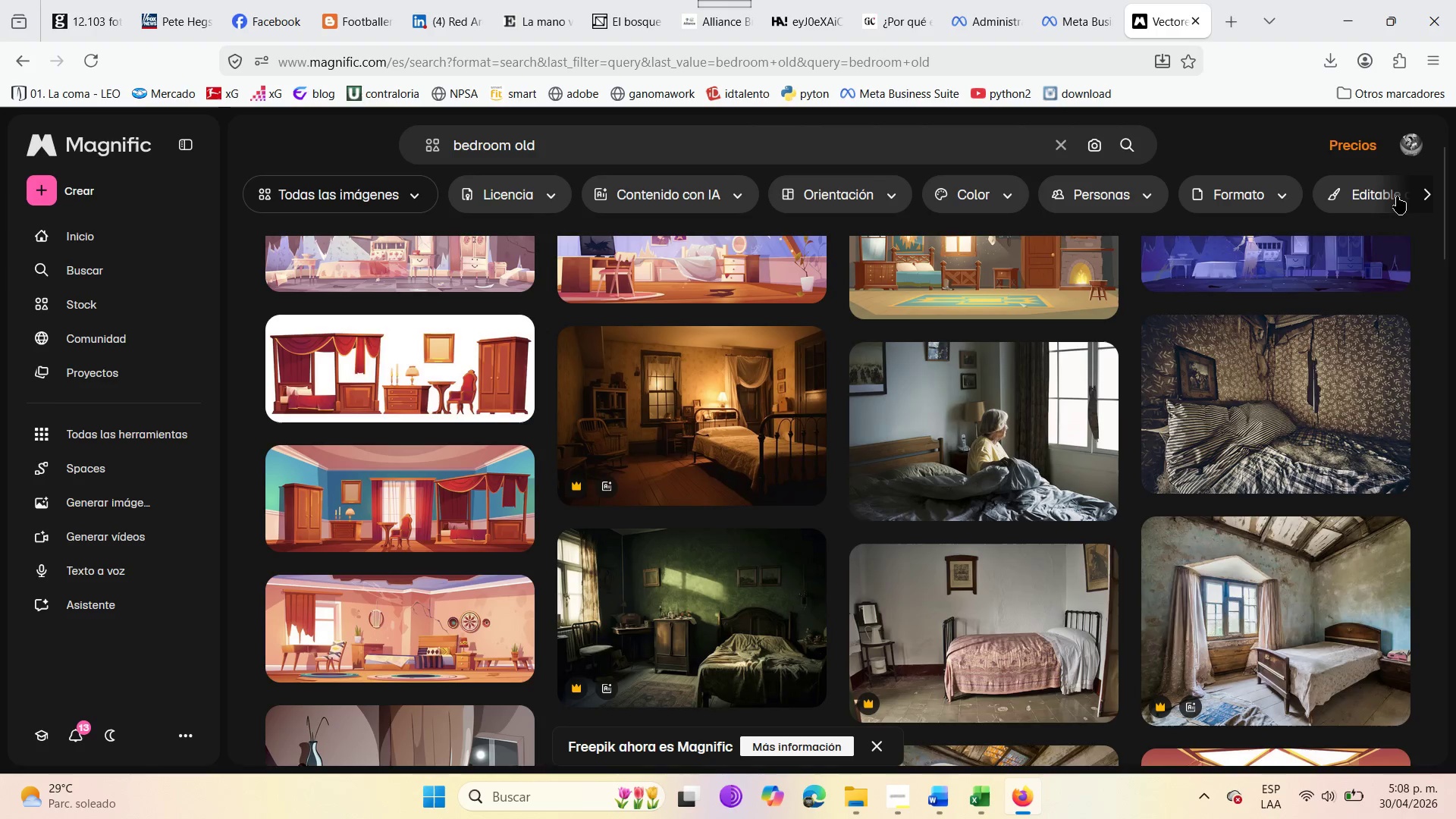 
scroll: coordinate [1210, 479], scroll_direction: up, amount: 3.0
 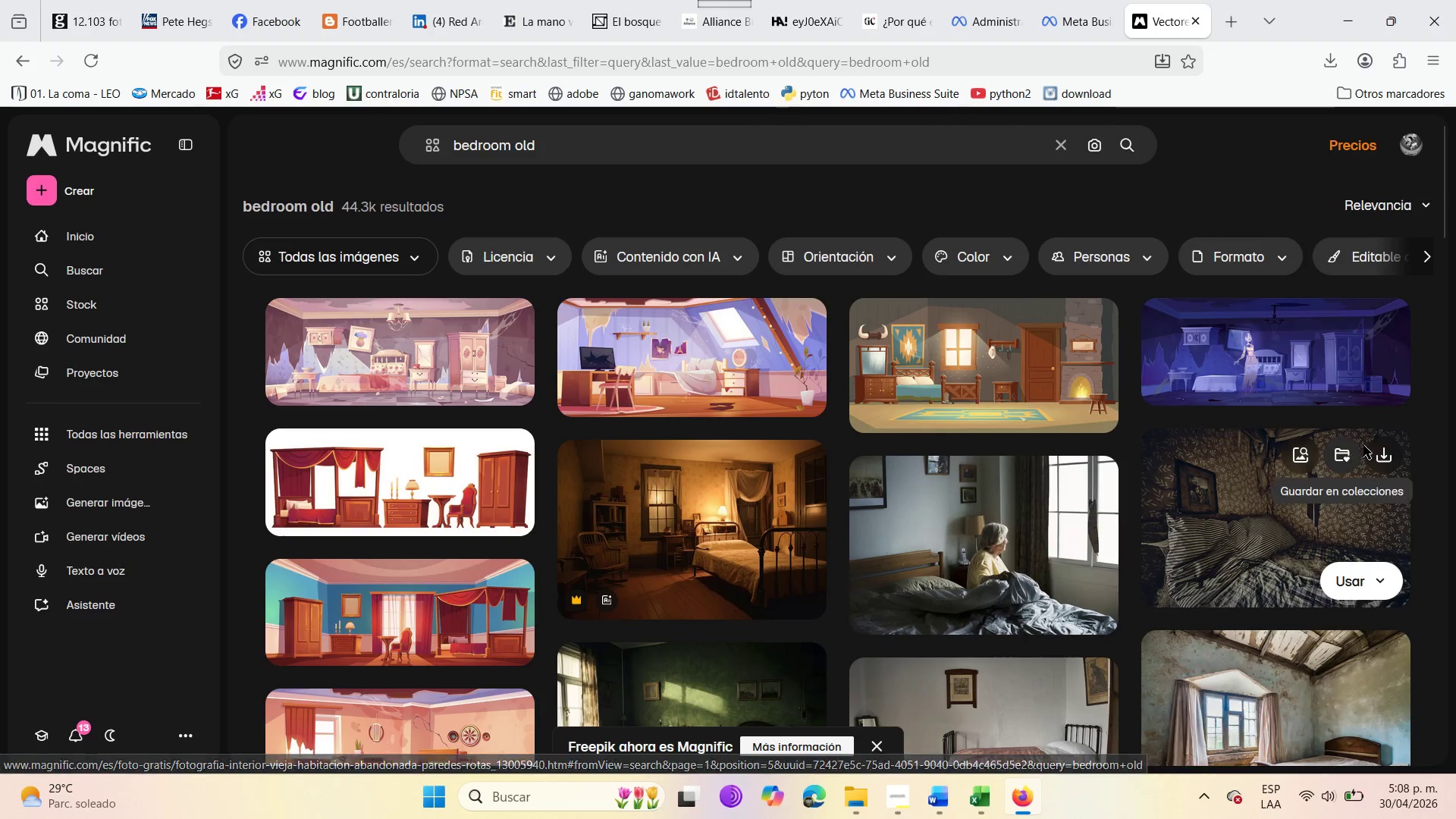 
left_click([1380, 447])
 